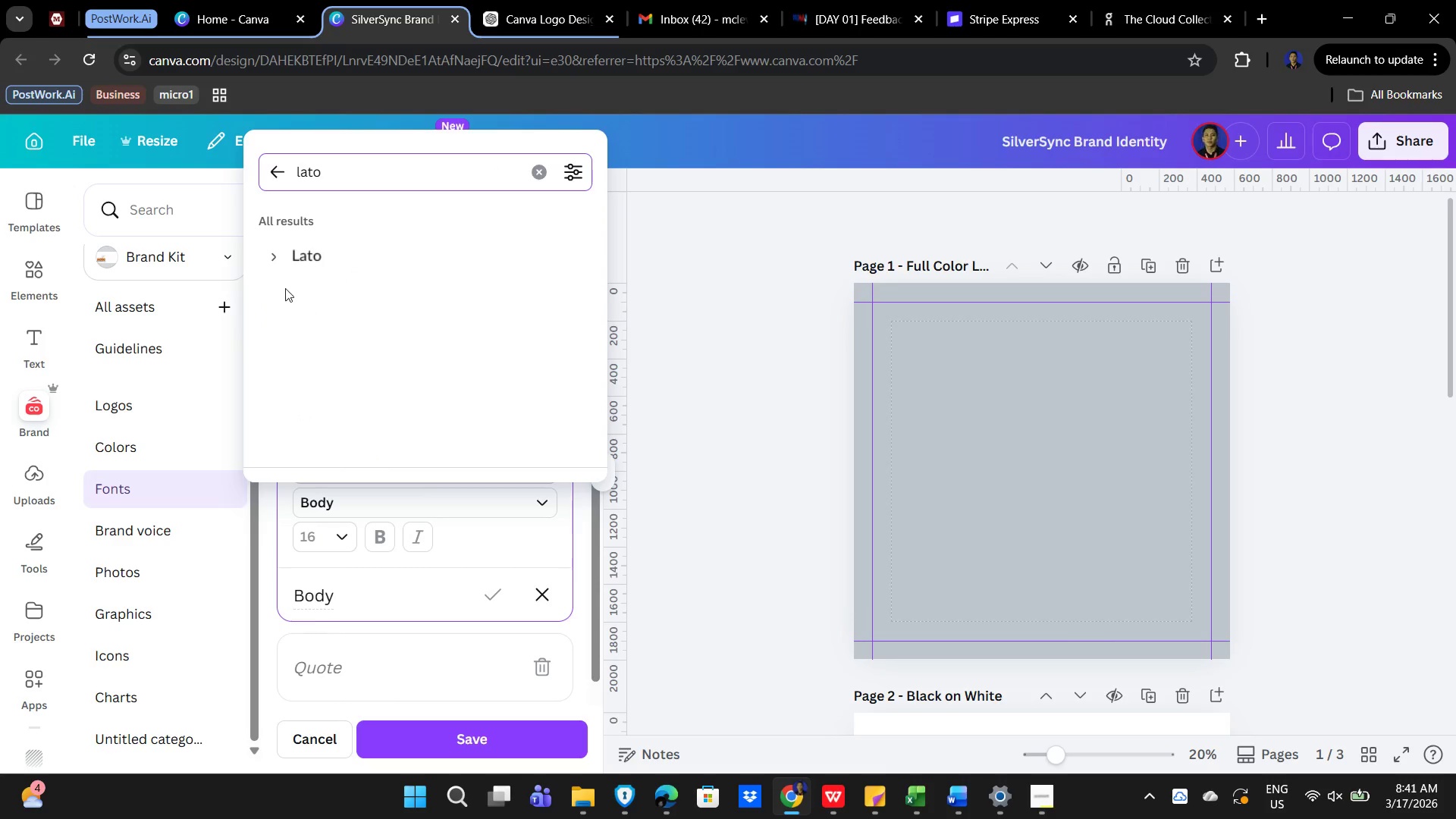 
left_click([260, 253])
 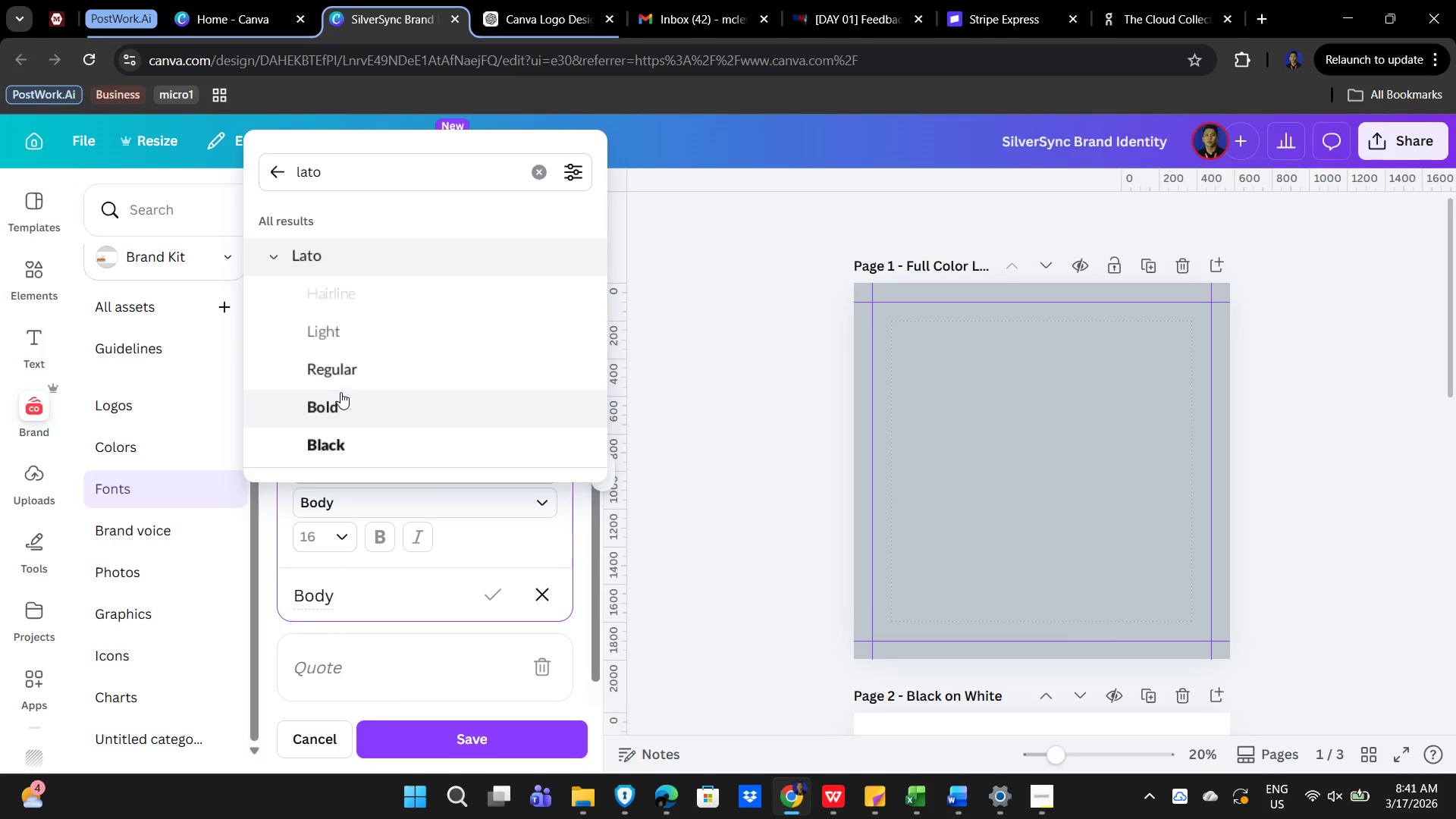 
scroll: coordinate [337, 397], scroll_direction: down, amount: 1.0
 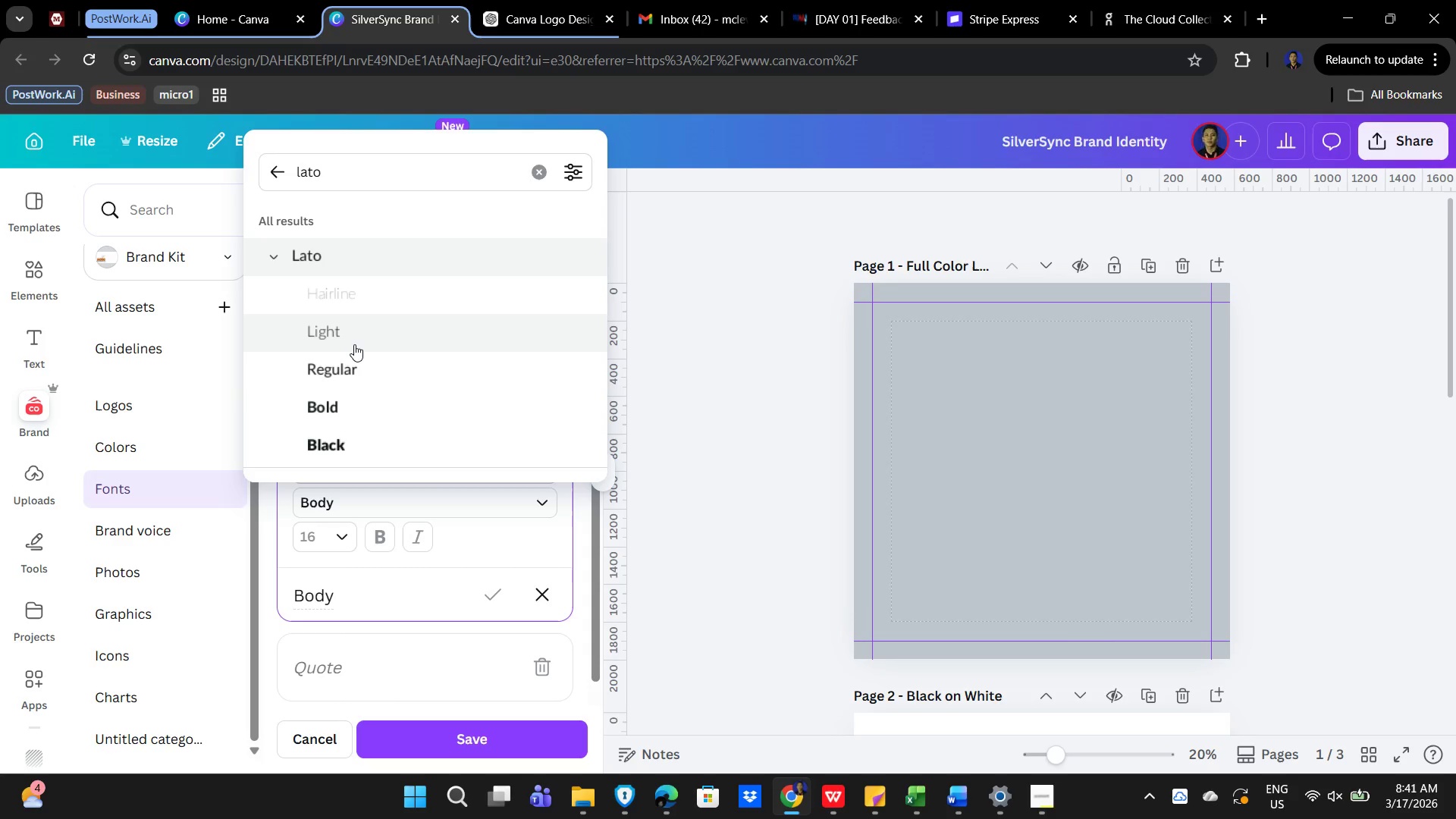 
left_click([354, 344])
 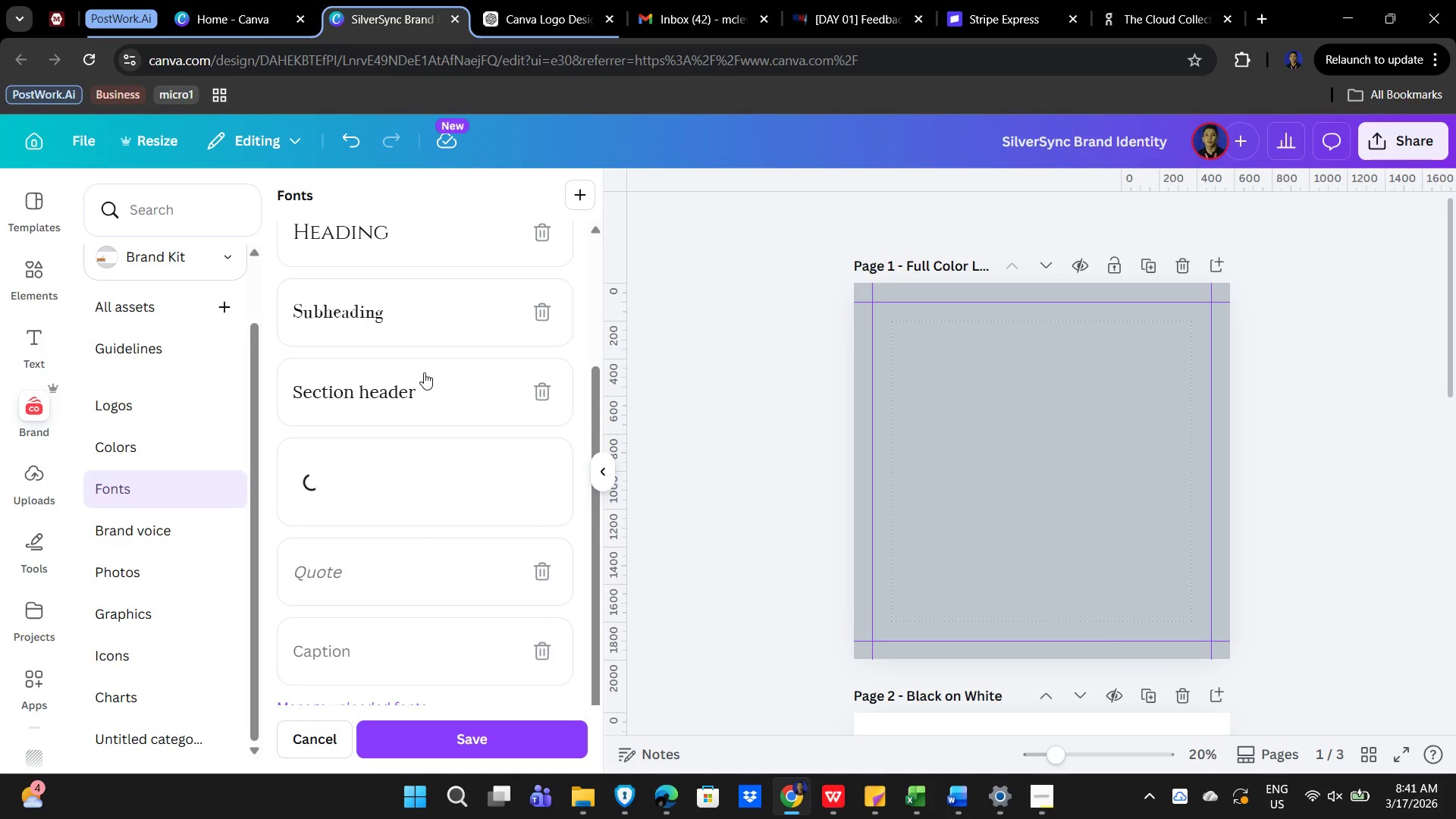 
mouse_move([431, 391])
 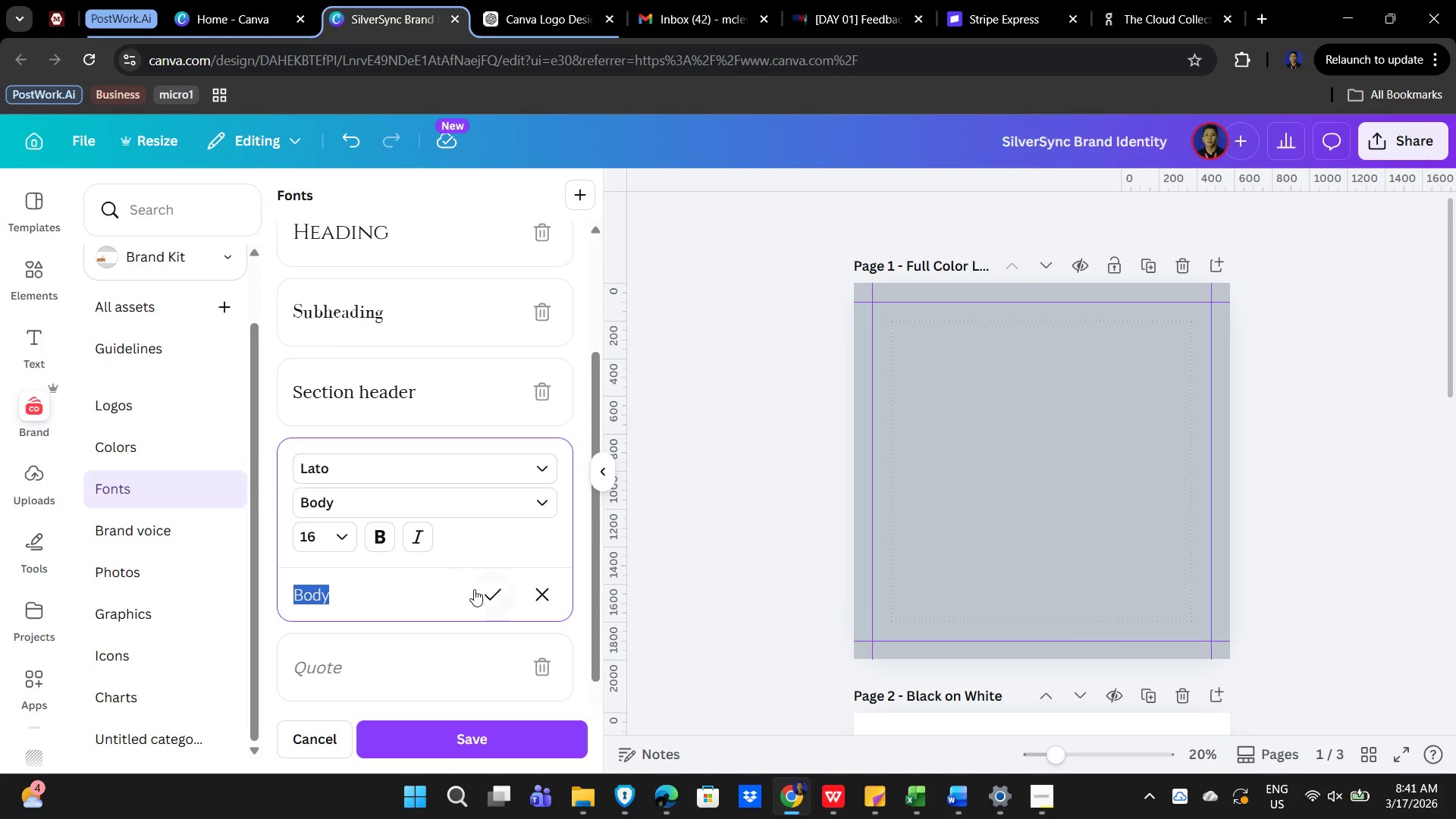 
left_click([487, 590])
 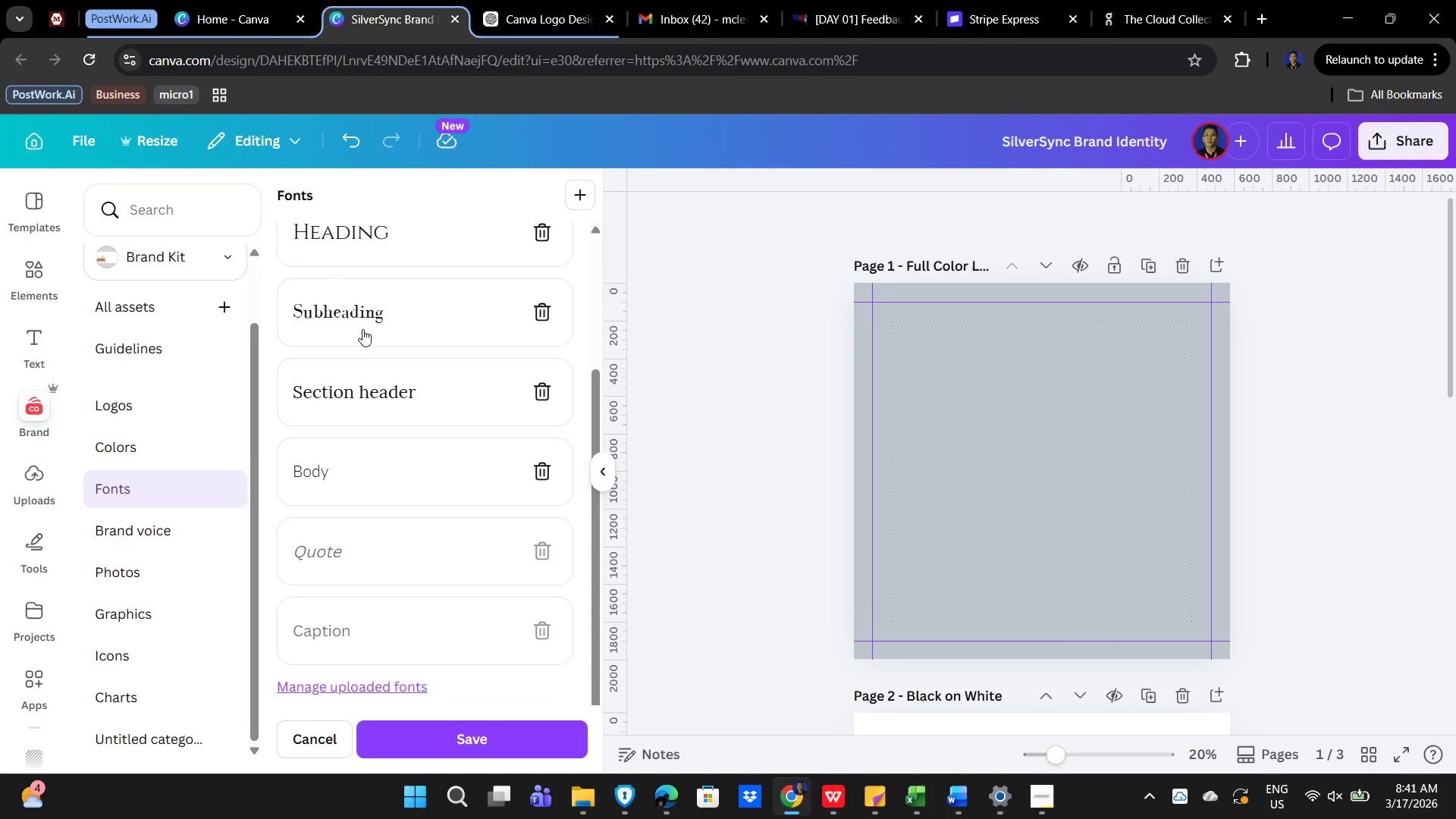 
scroll: coordinate [397, 421], scroll_direction: up, amount: 4.0
 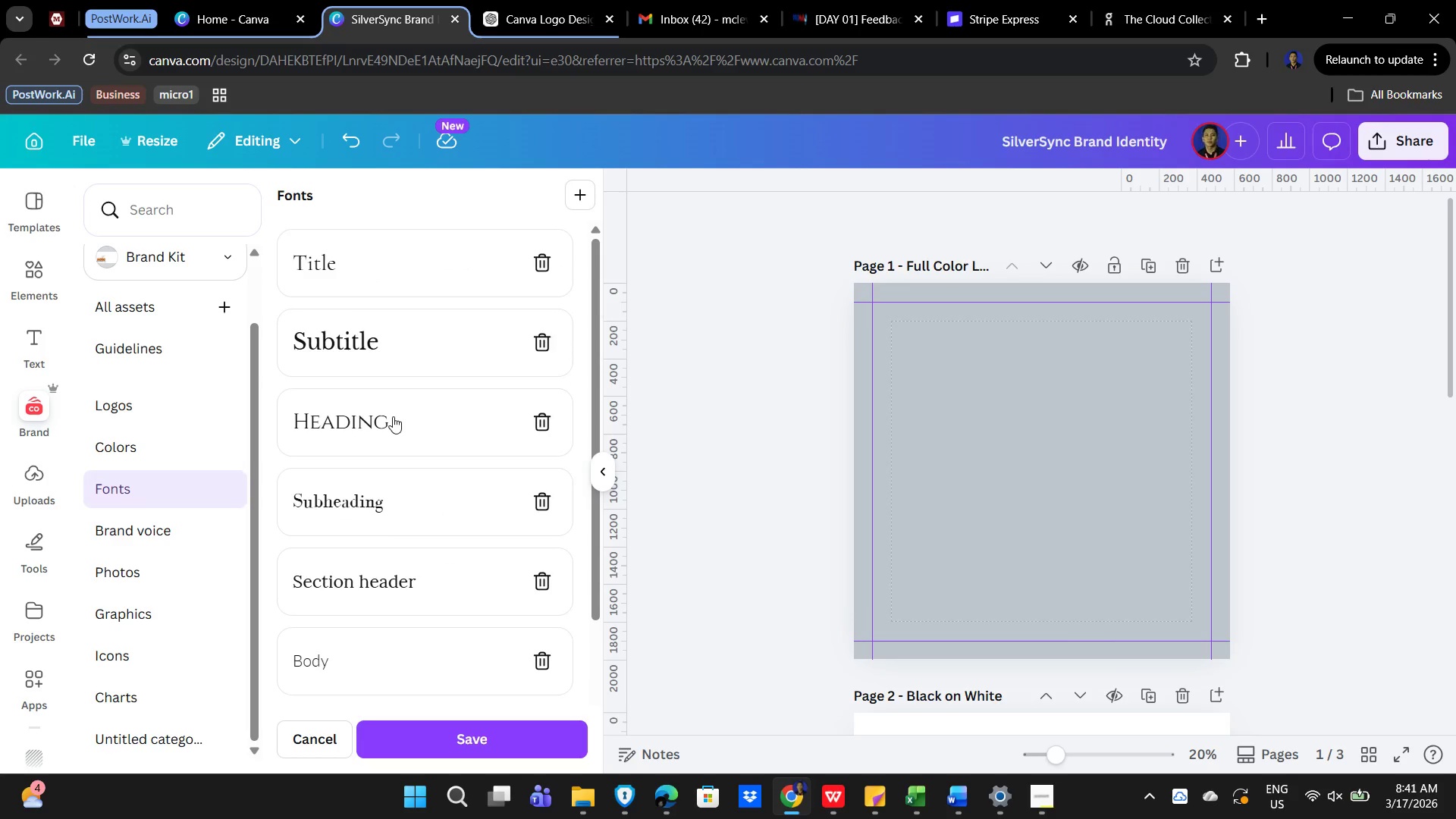 
scroll: coordinate [386, 405], scroll_direction: down, amount: 3.0
 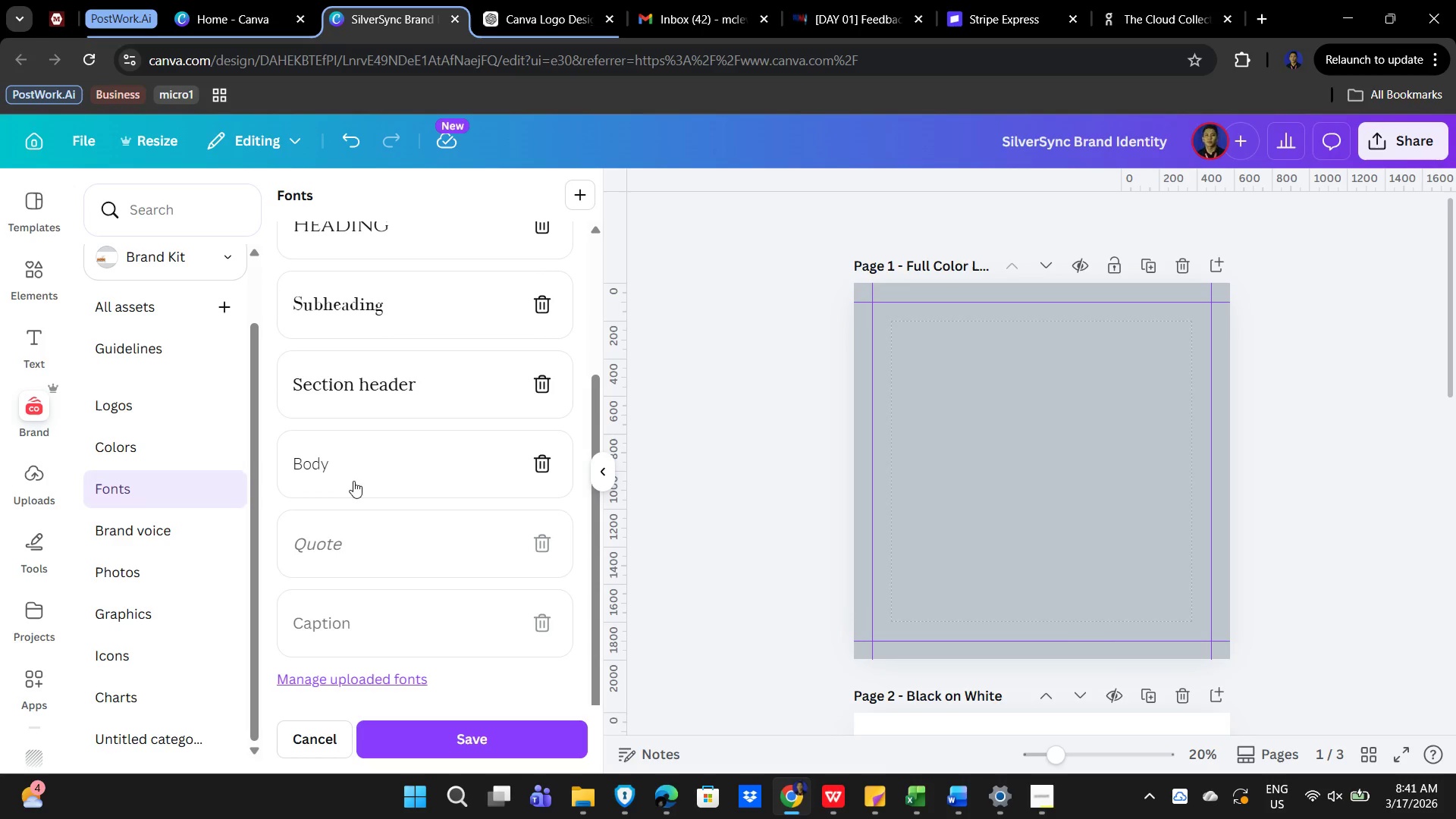 
scroll: coordinate [367, 450], scroll_direction: up, amount: 3.0
 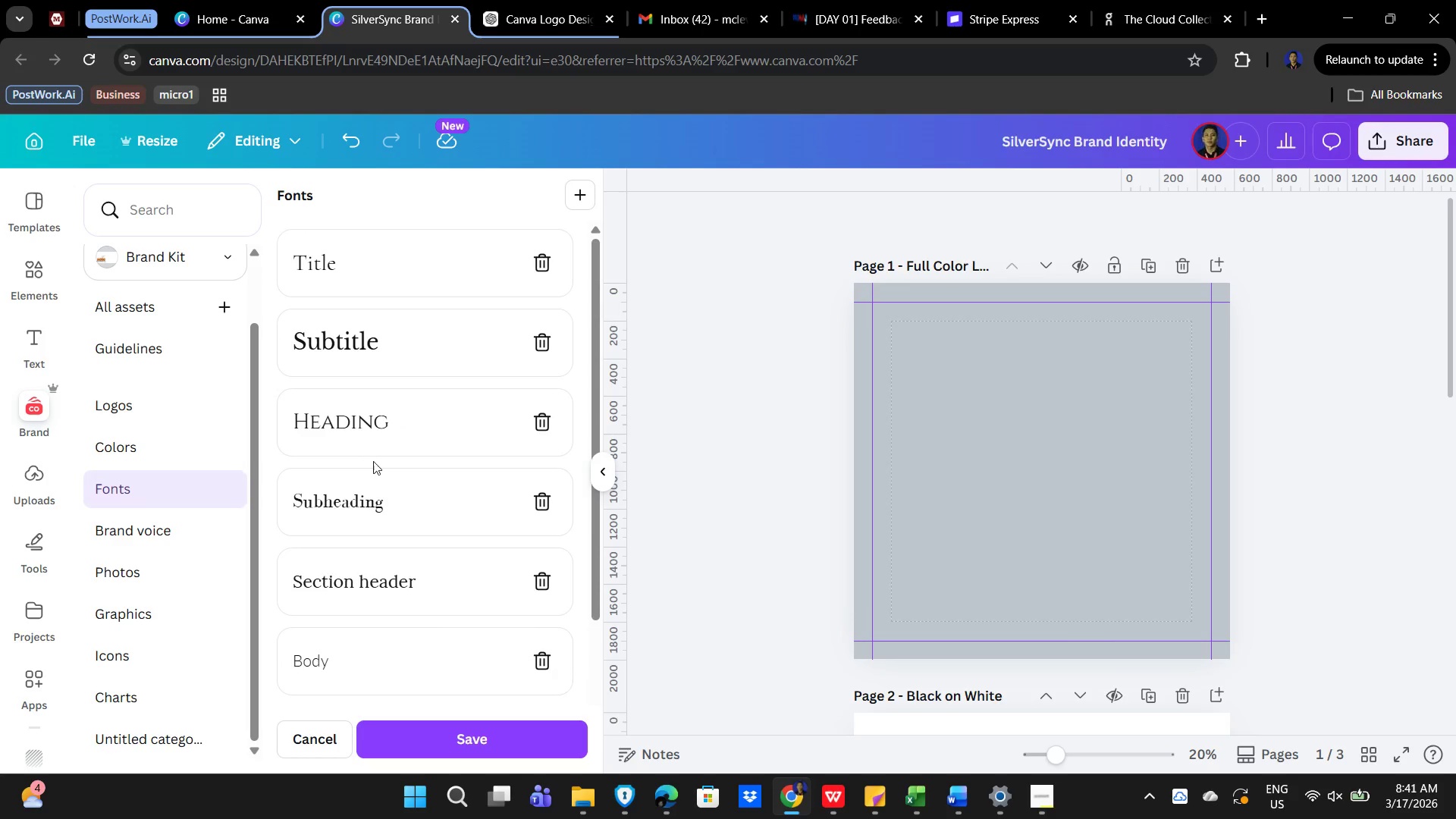 
scroll: coordinate [375, 463], scroll_direction: down, amount: 3.0
 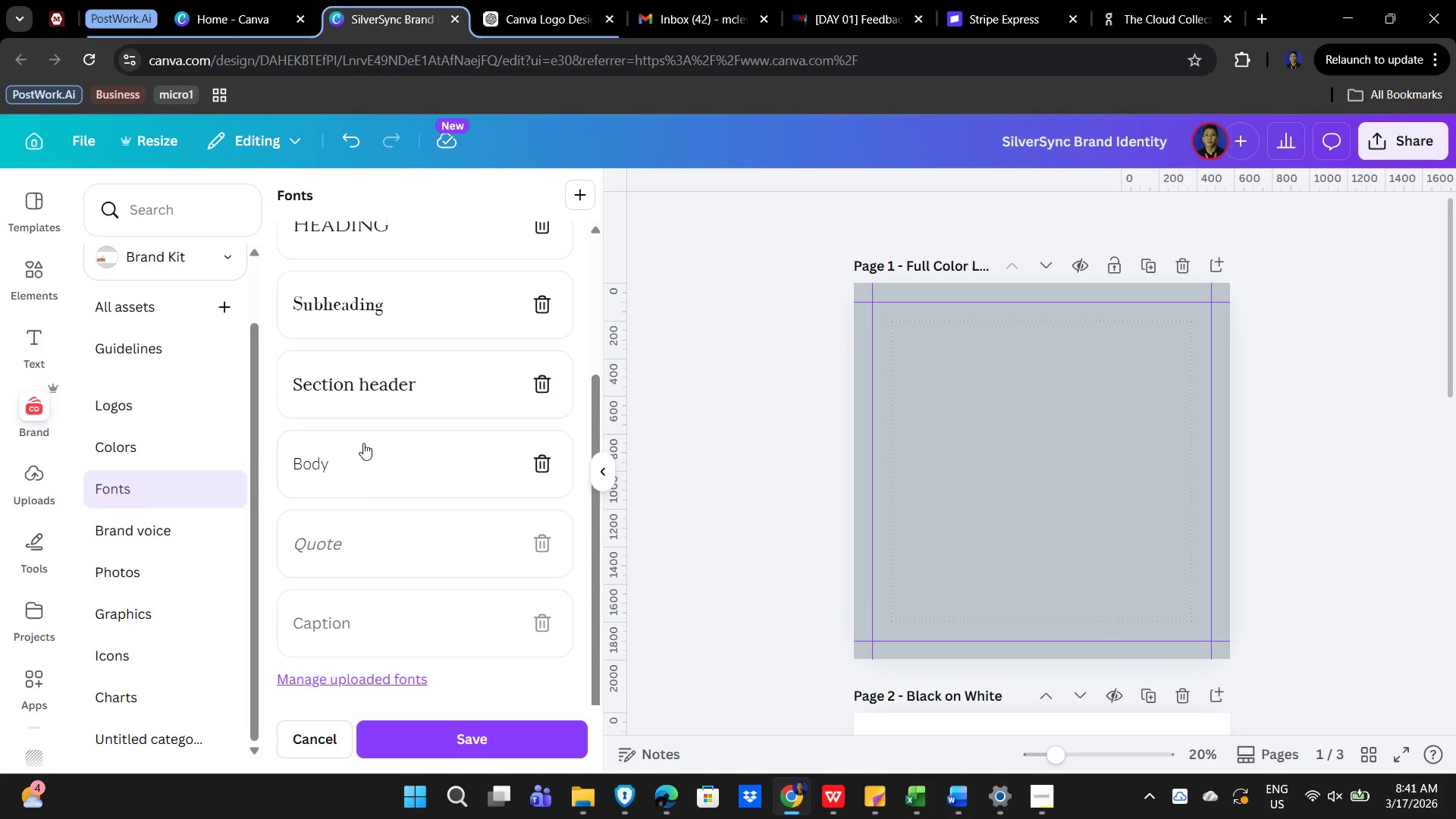 
mouse_move([358, 439])
 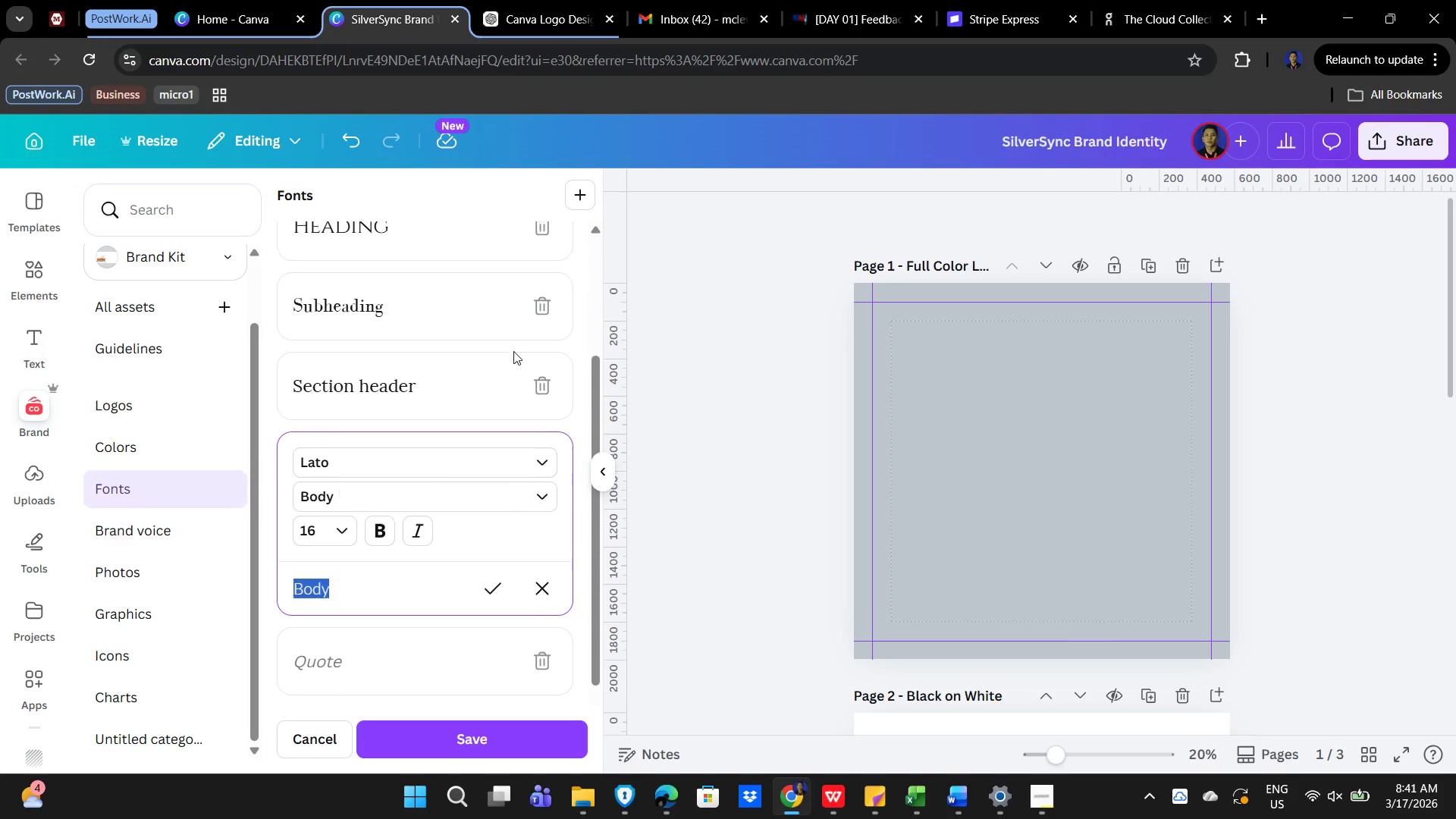 
scroll: coordinate [509, 357], scroll_direction: up, amount: 3.0
 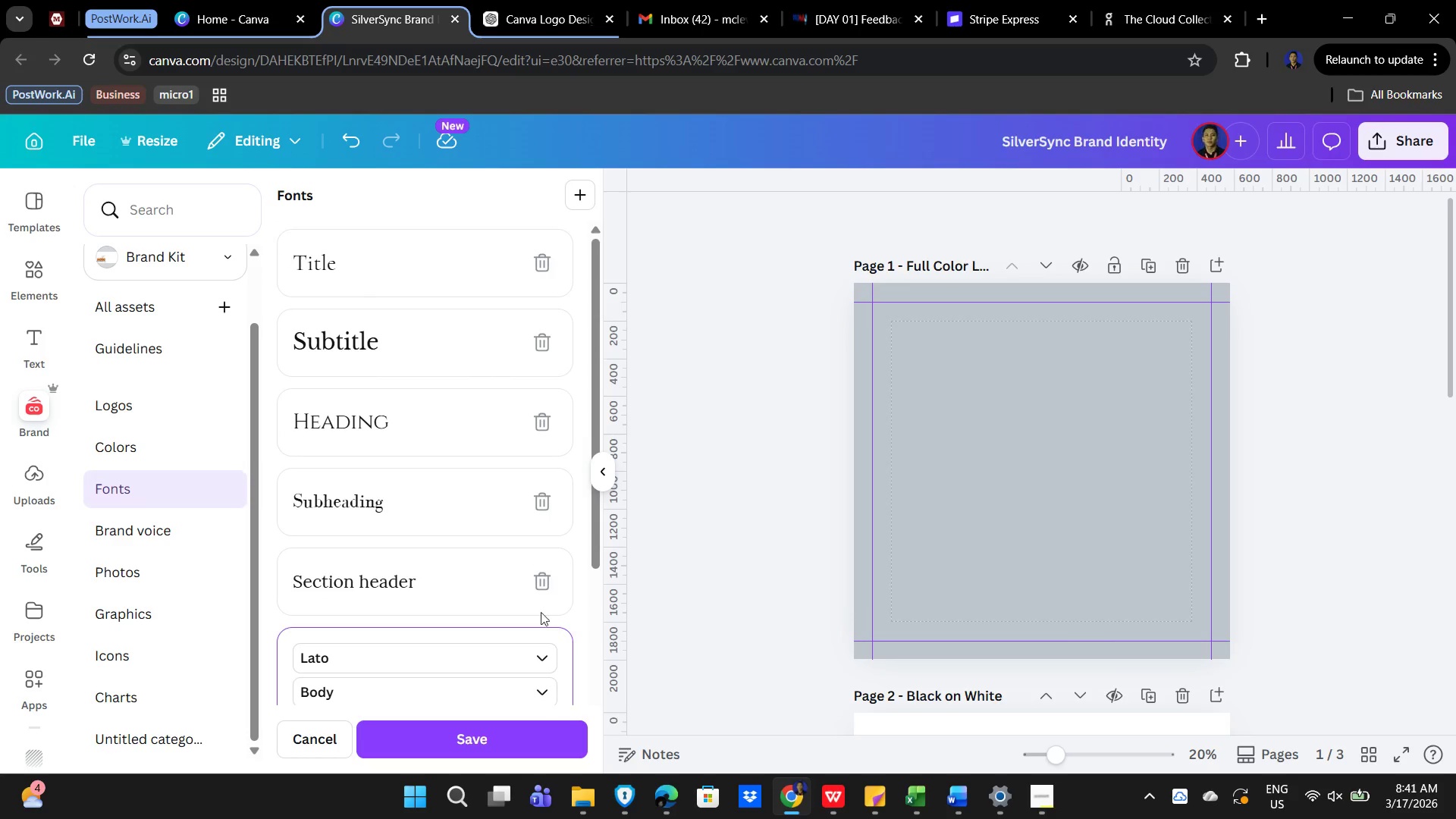 
scroll: coordinate [466, 539], scroll_direction: down, amount: 3.0
 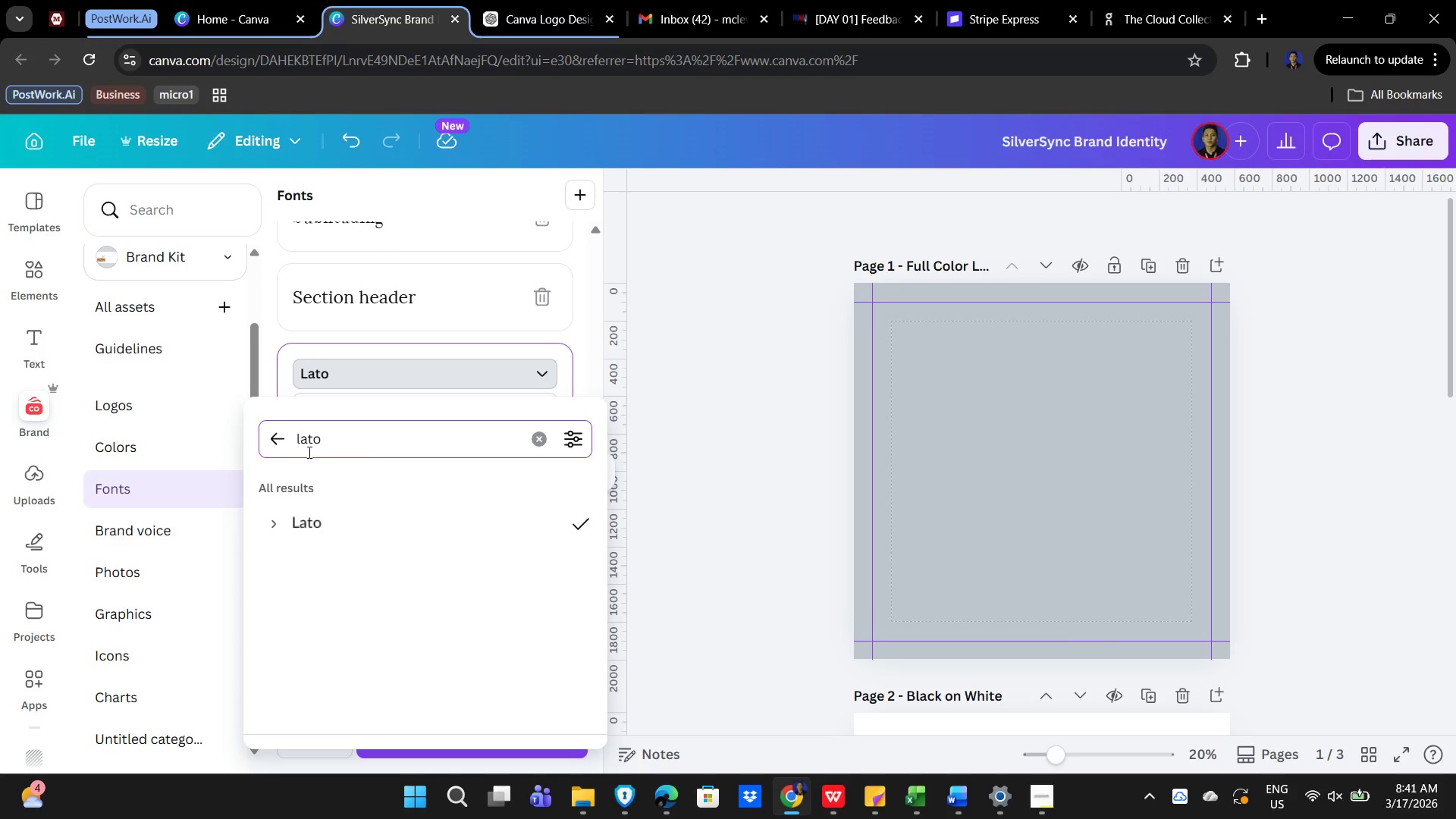 
key(Backspace)
key(Backspace)
key(Backspace)
key(Backspace)
key(Backspace)
key(Backspace)
key(Backspace)
key(Backspace)
key(Backspace)
type(l)
key(Backspace)
type(playfair display)
 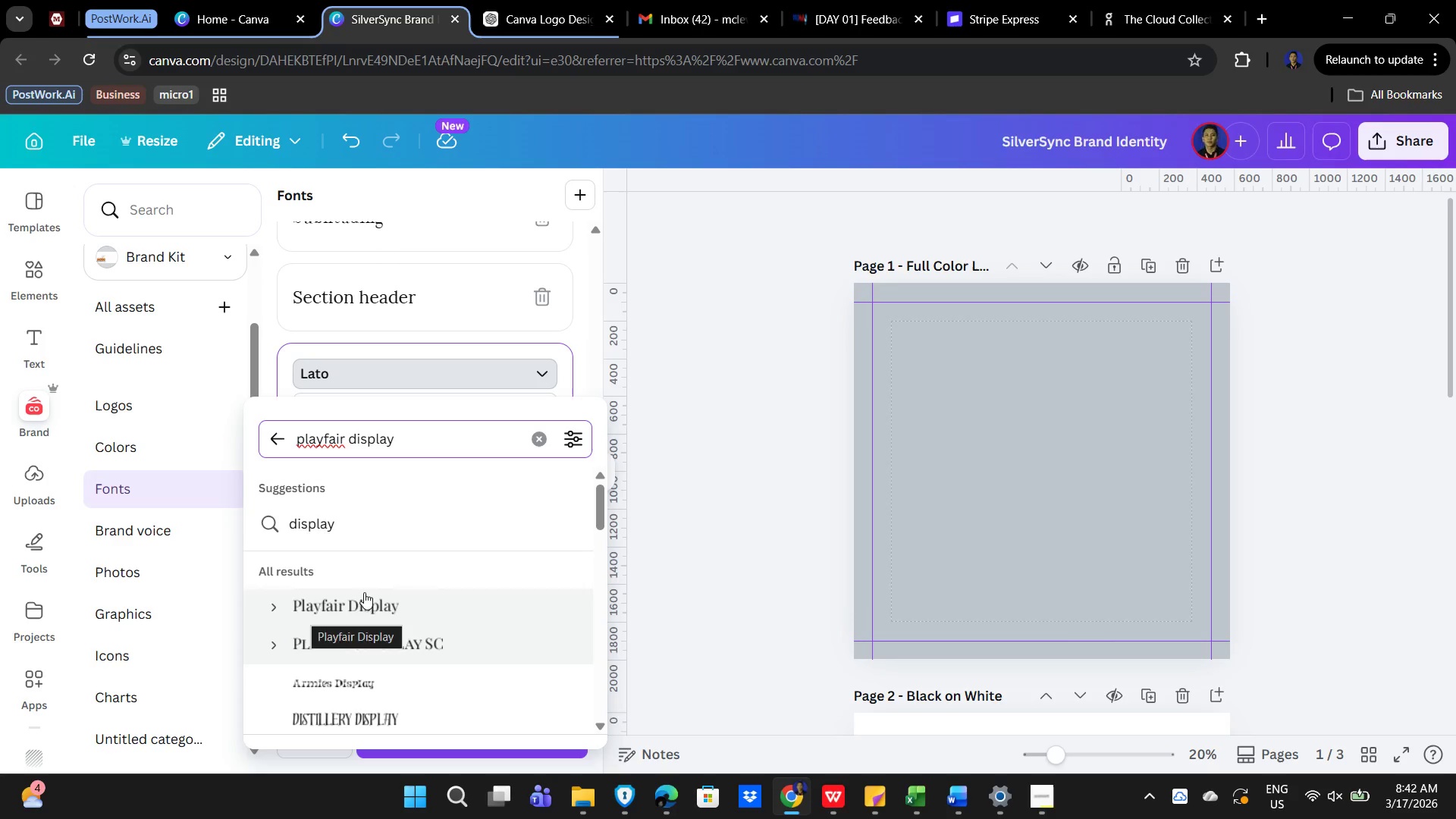 
wait(5.06)
 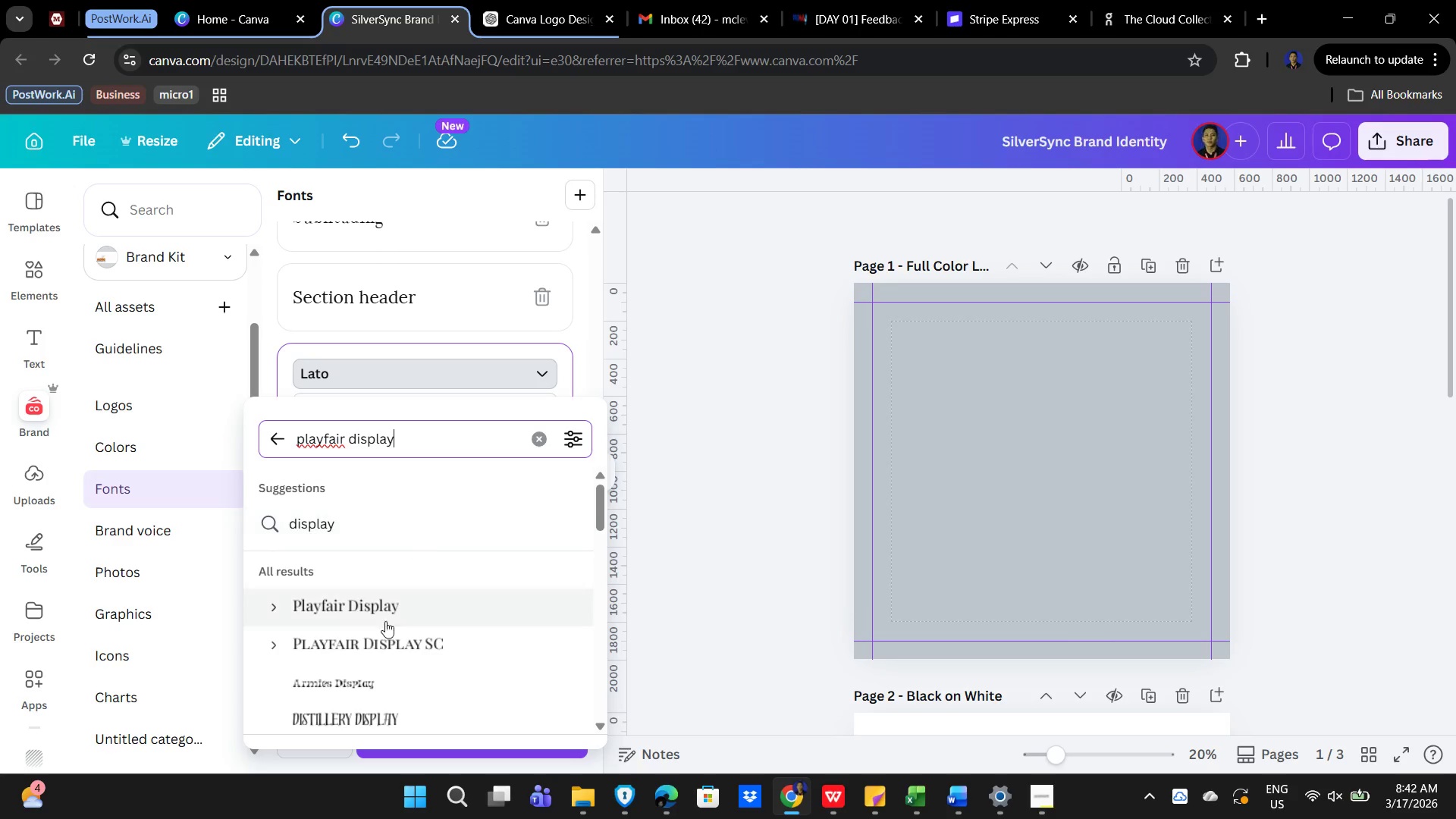 
left_click([274, 604])
 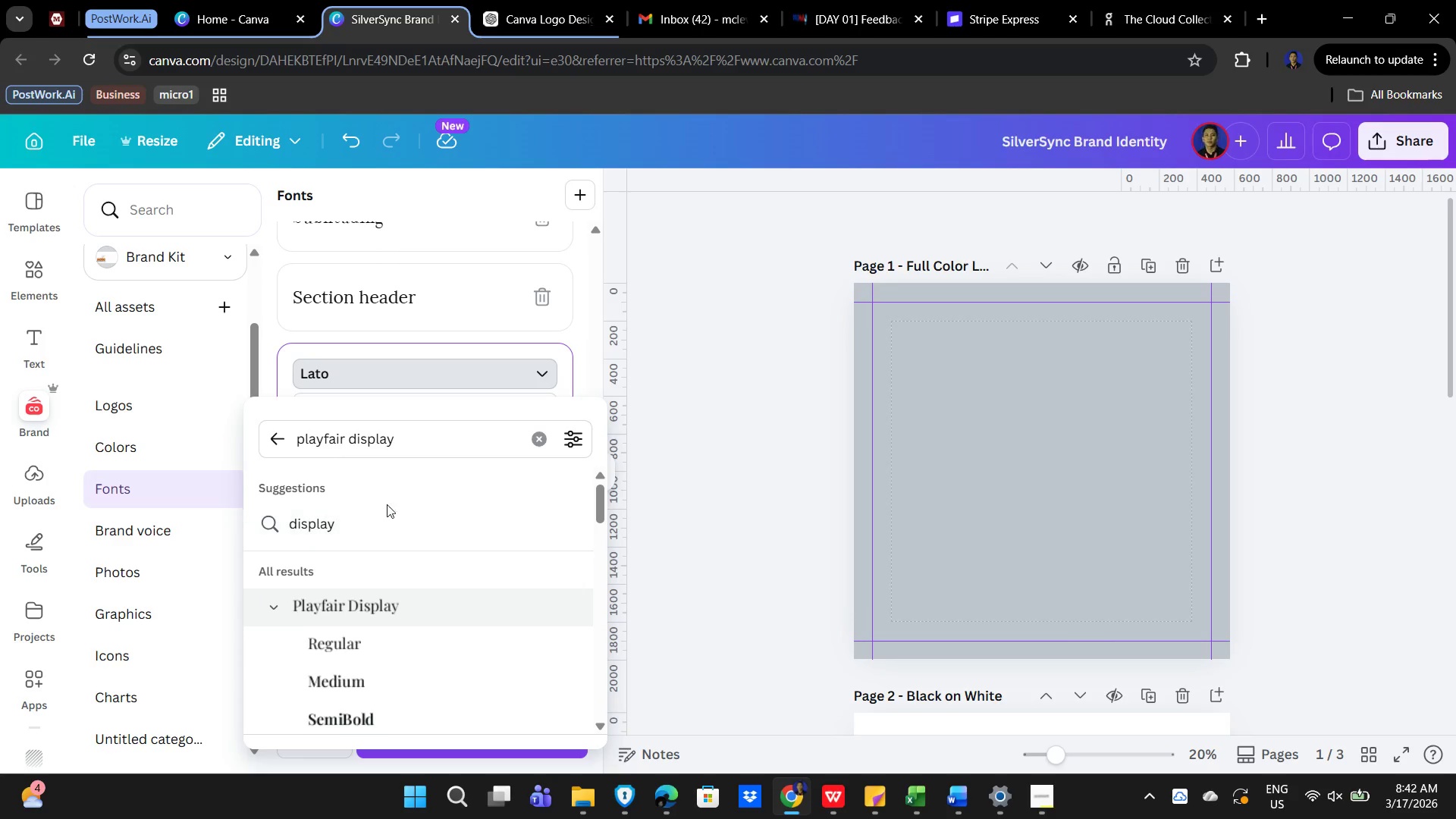 
scroll: coordinate [423, 566], scroll_direction: down, amount: 2.0
 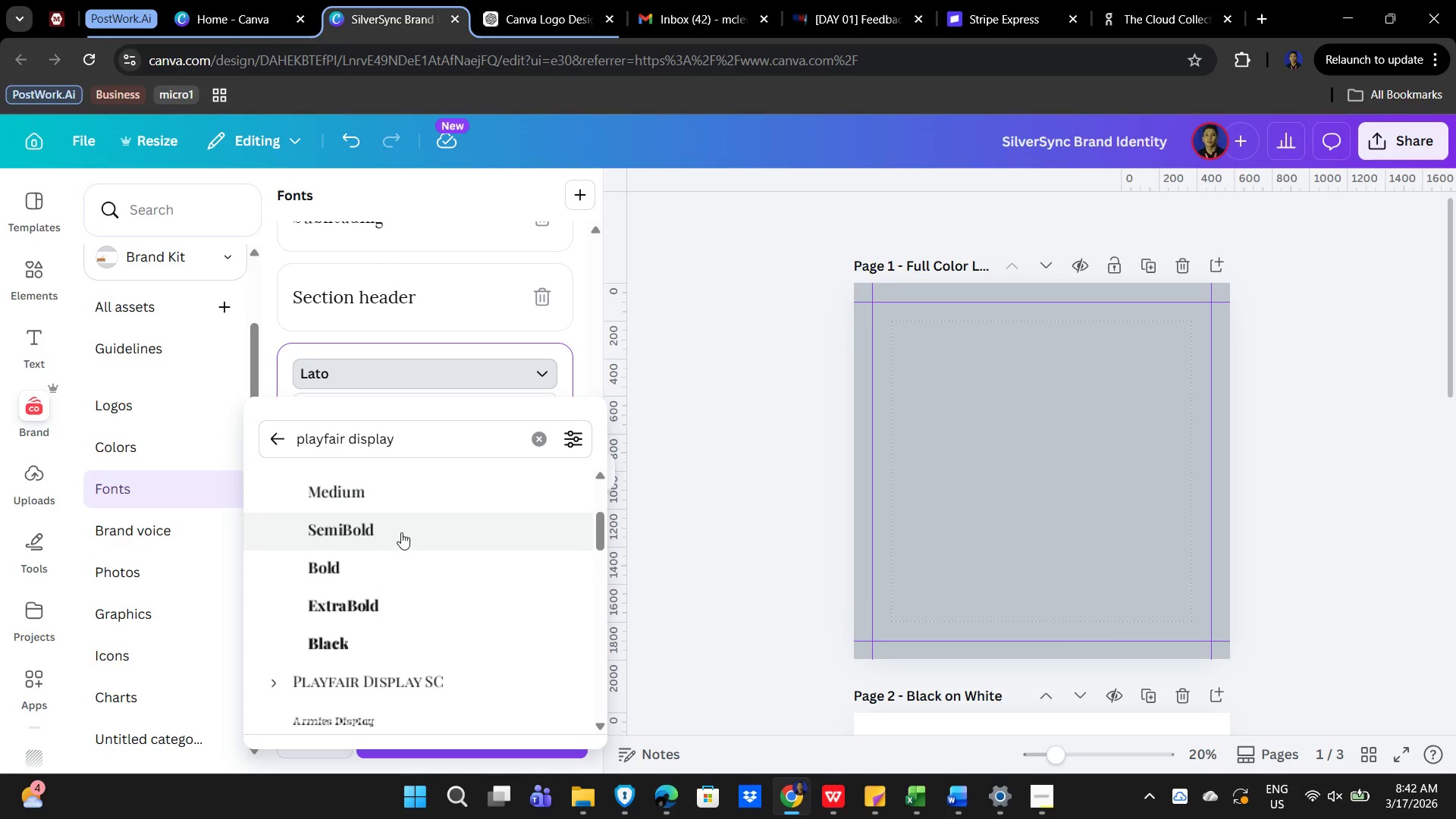 
scroll: coordinate [419, 561], scroll_direction: up, amount: 1.0
 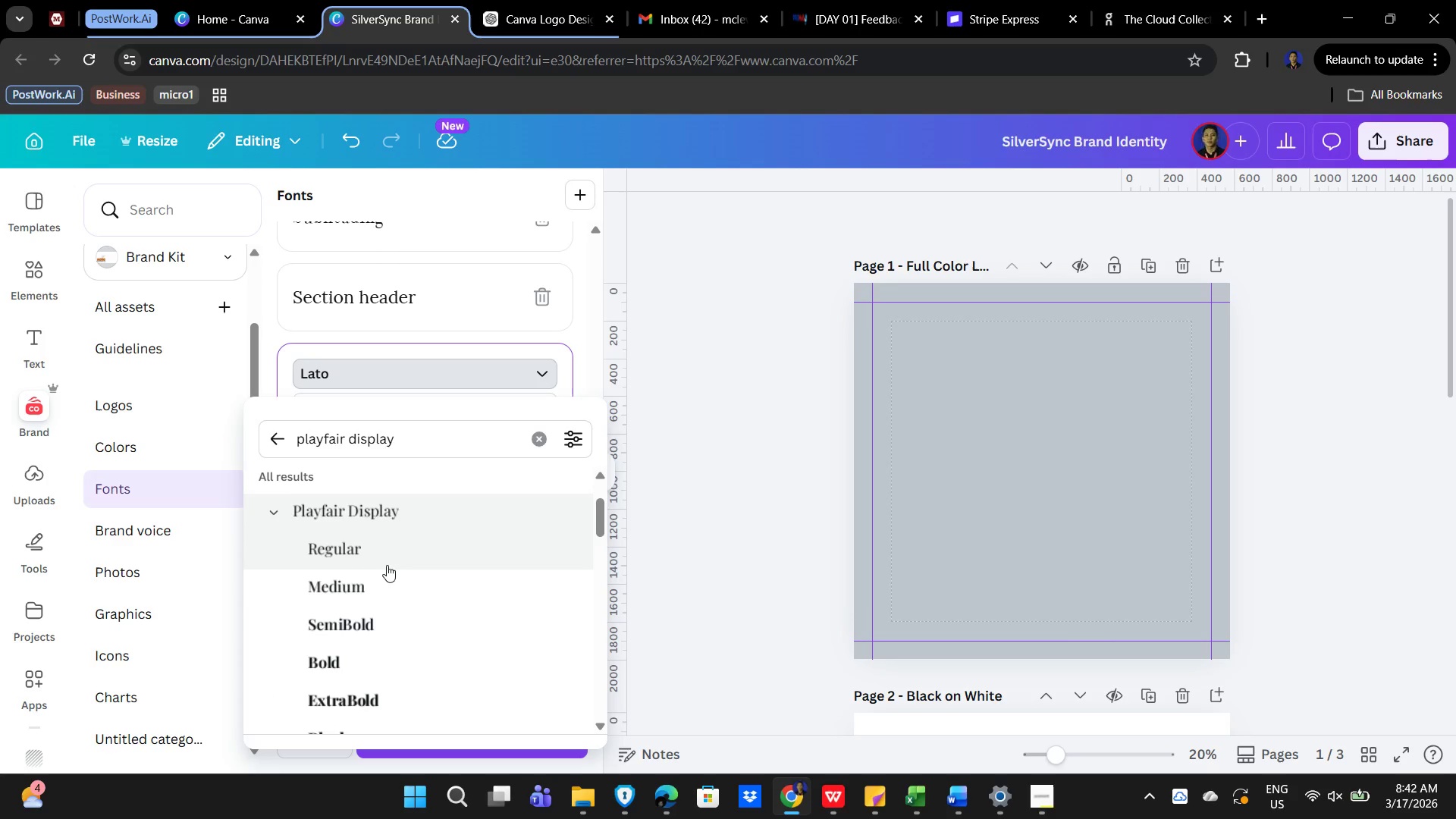 
scroll: coordinate [432, 630], scroll_direction: down, amount: 1.0
 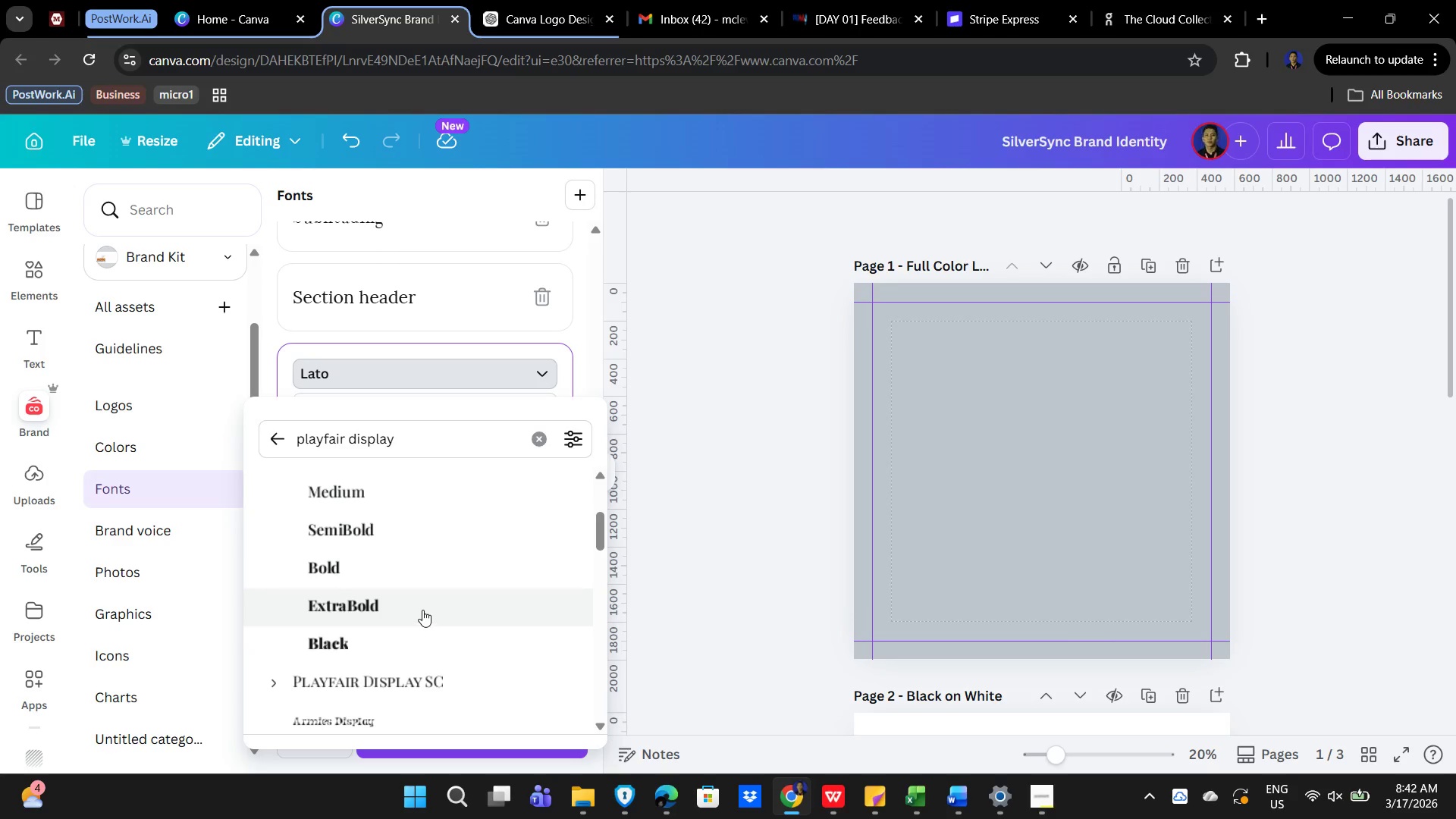 
scroll: coordinate [413, 594], scroll_direction: up, amount: 1.0
 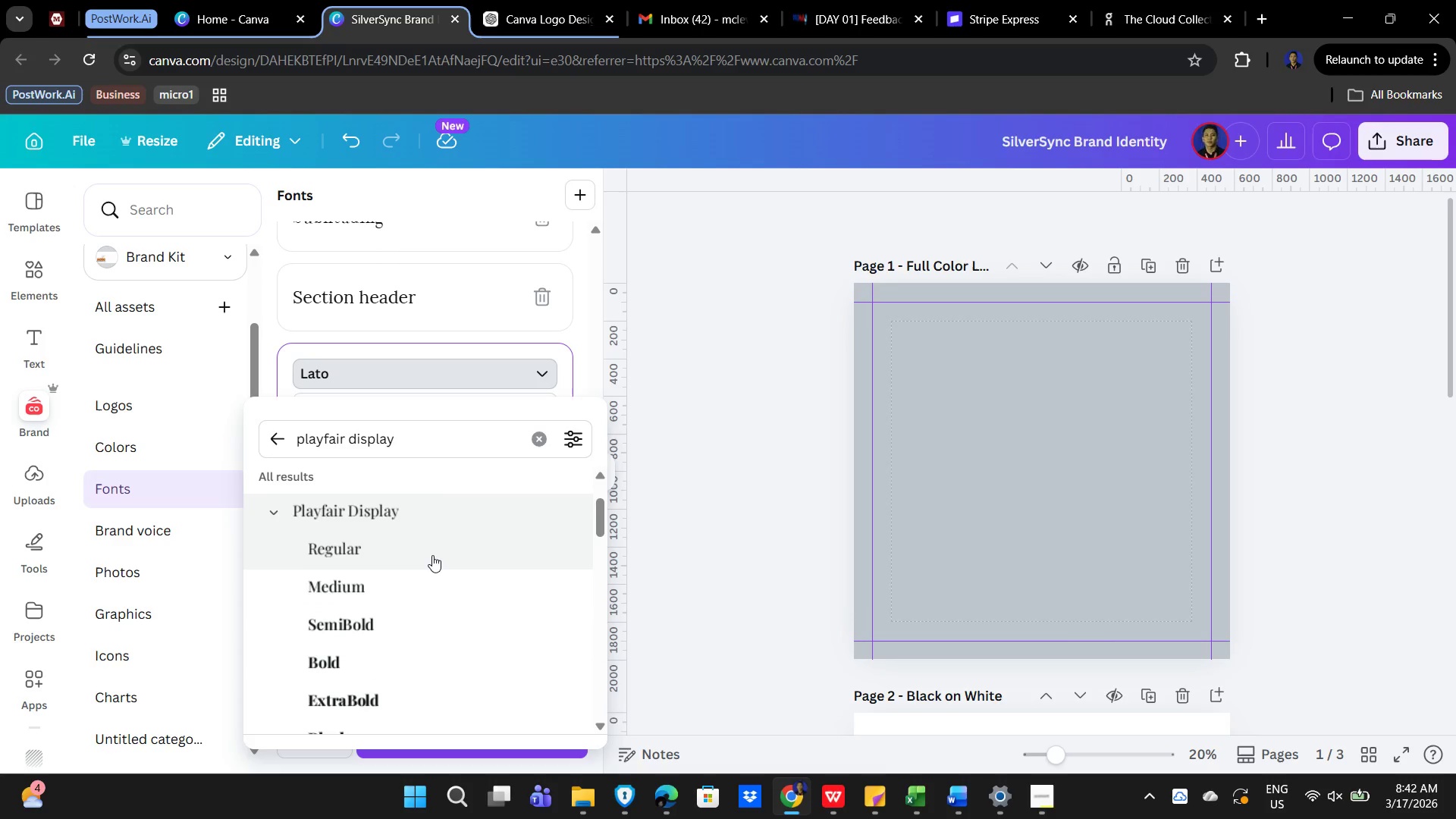 
left_click([432, 555])
 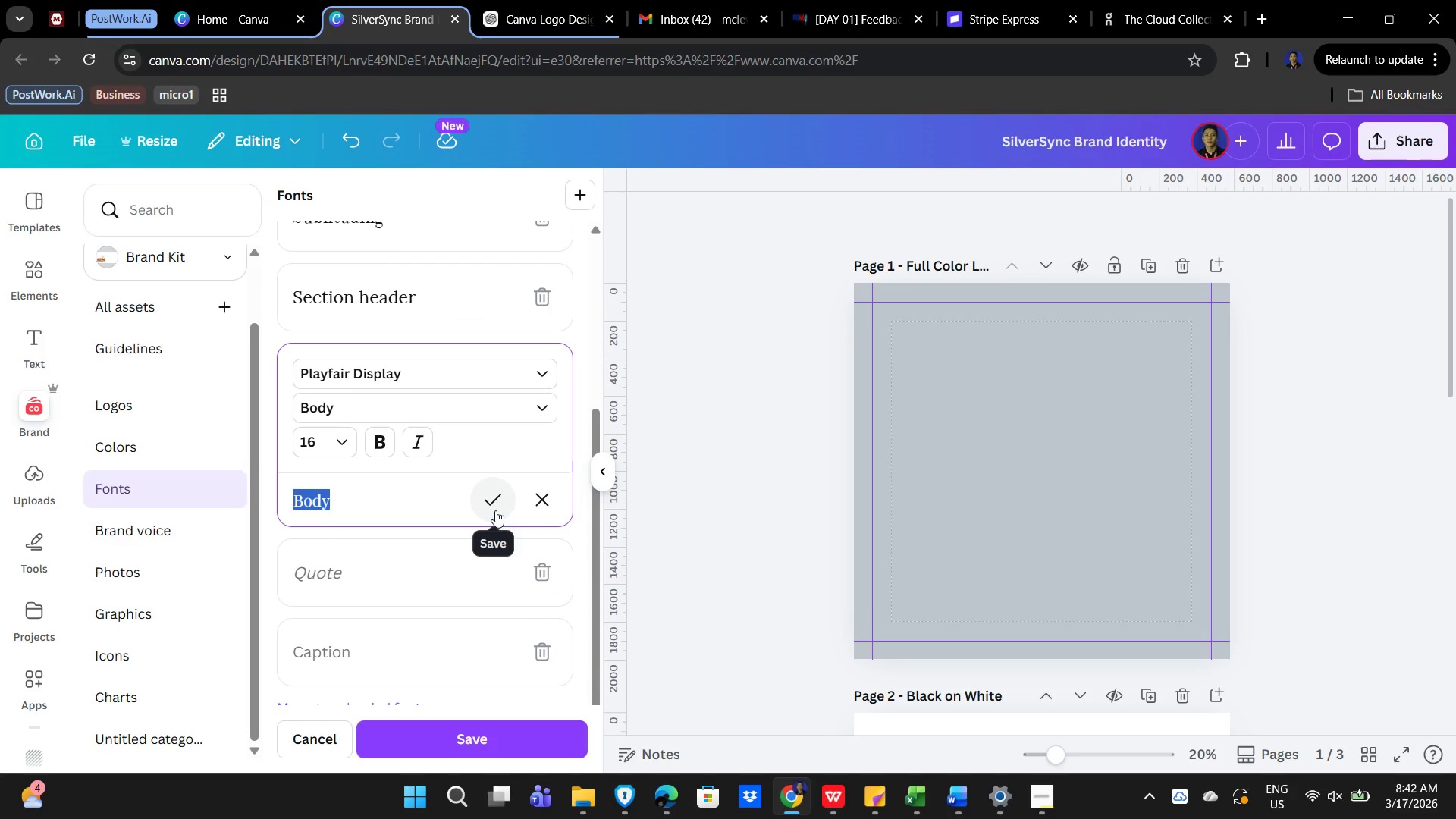 
left_click([495, 510])
 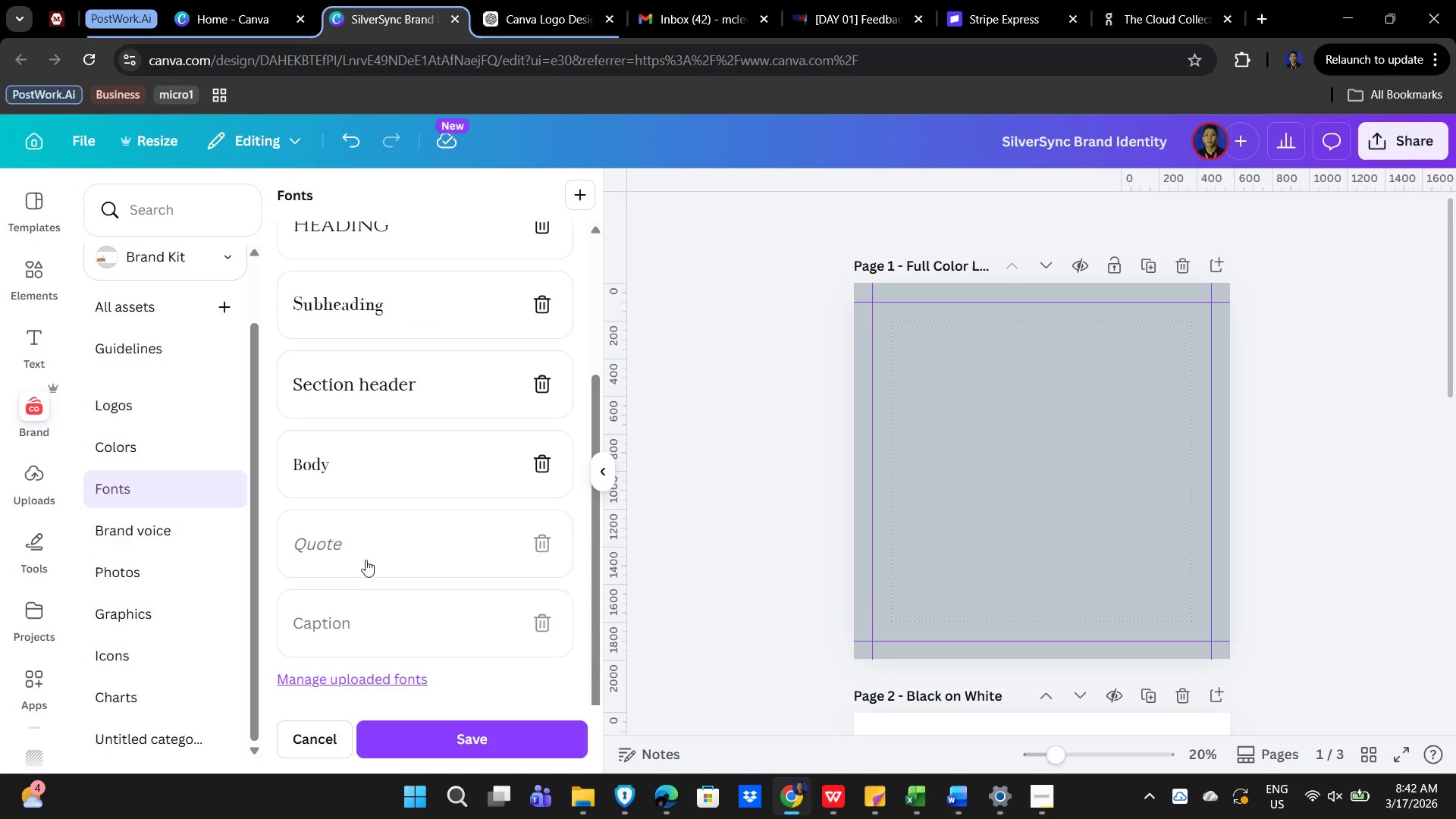 
scroll: coordinate [366, 556], scroll_direction: down, amount: 1.0
 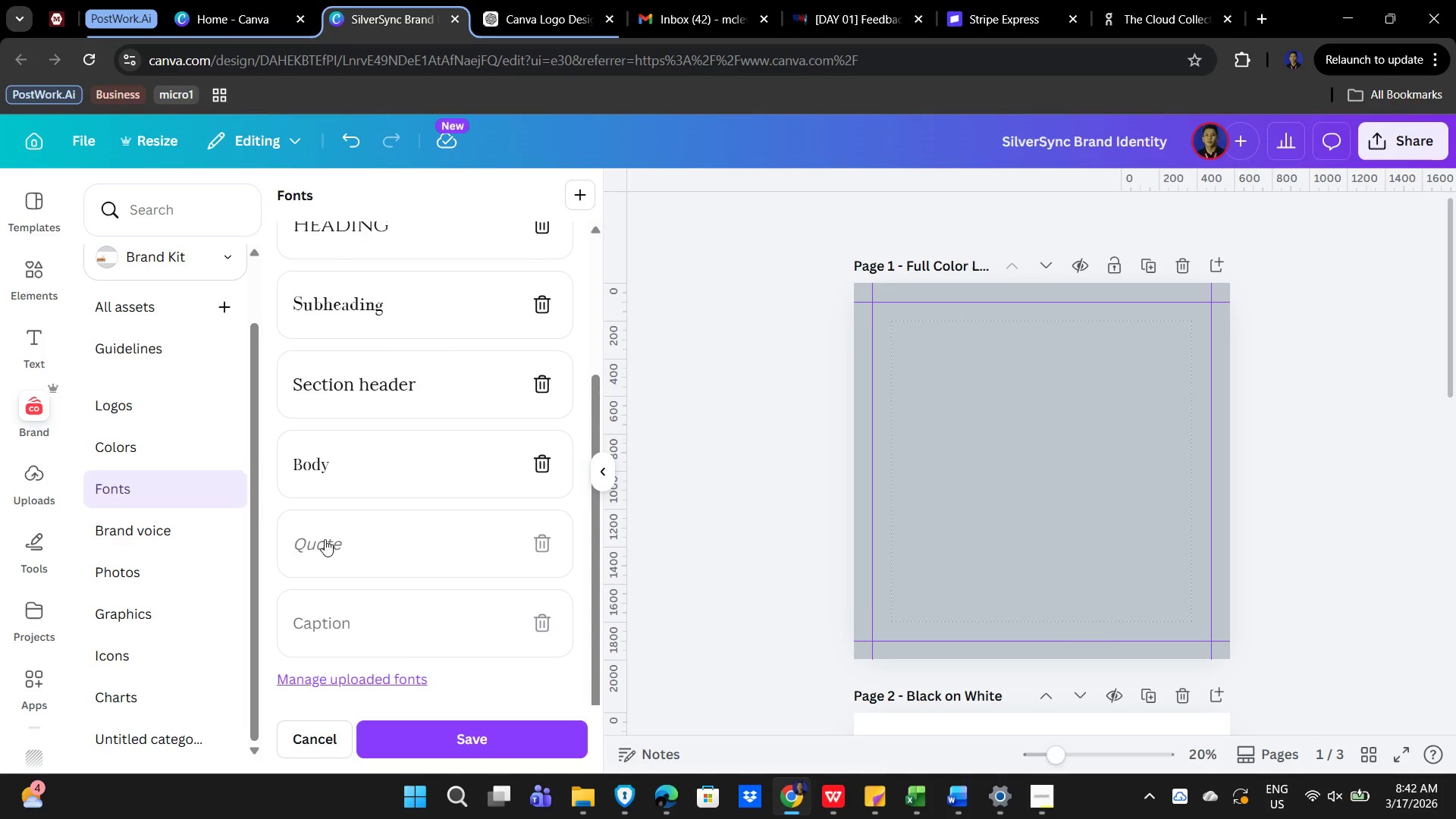 
left_click([325, 544])
 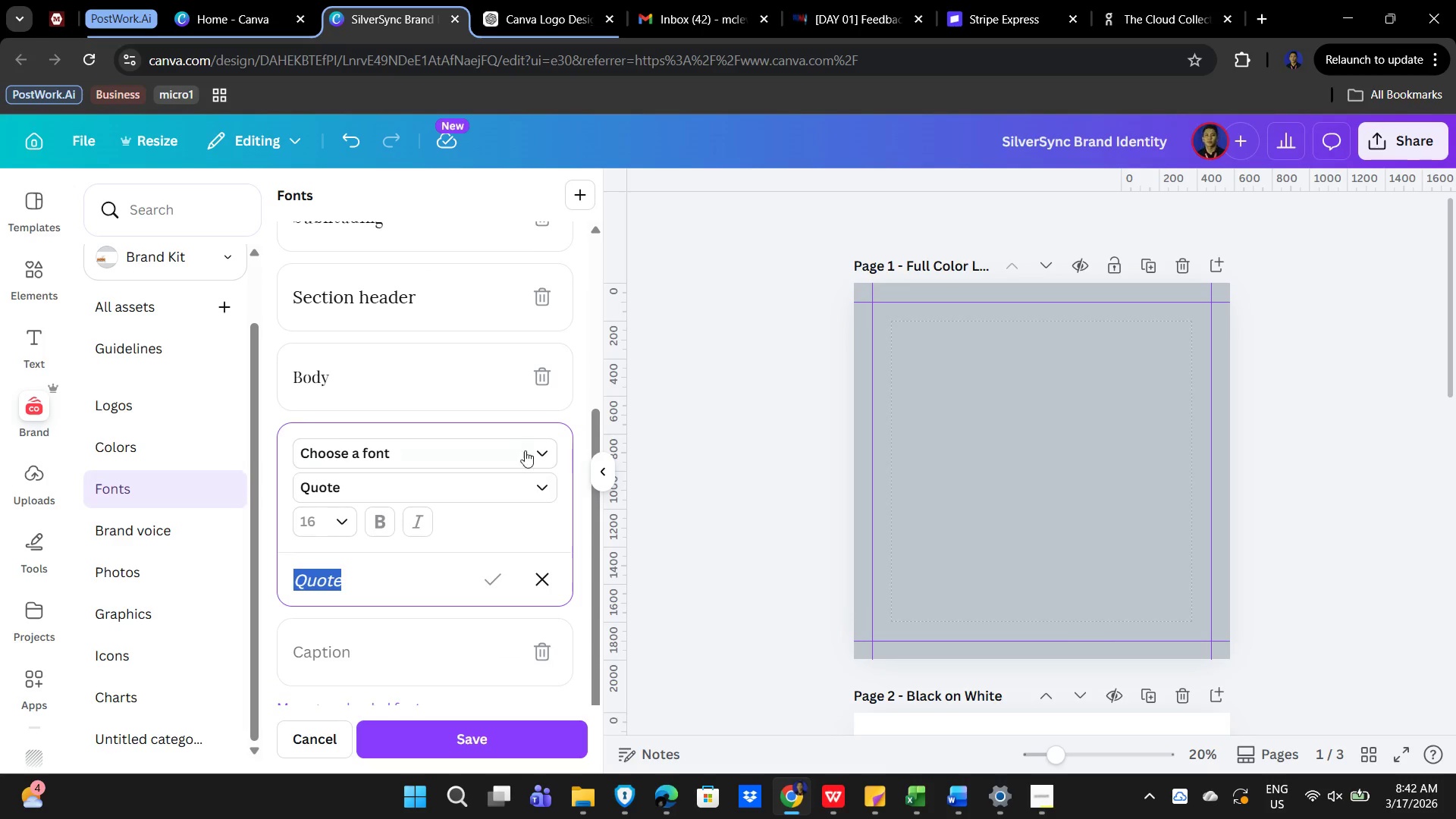 
left_click([519, 444])
 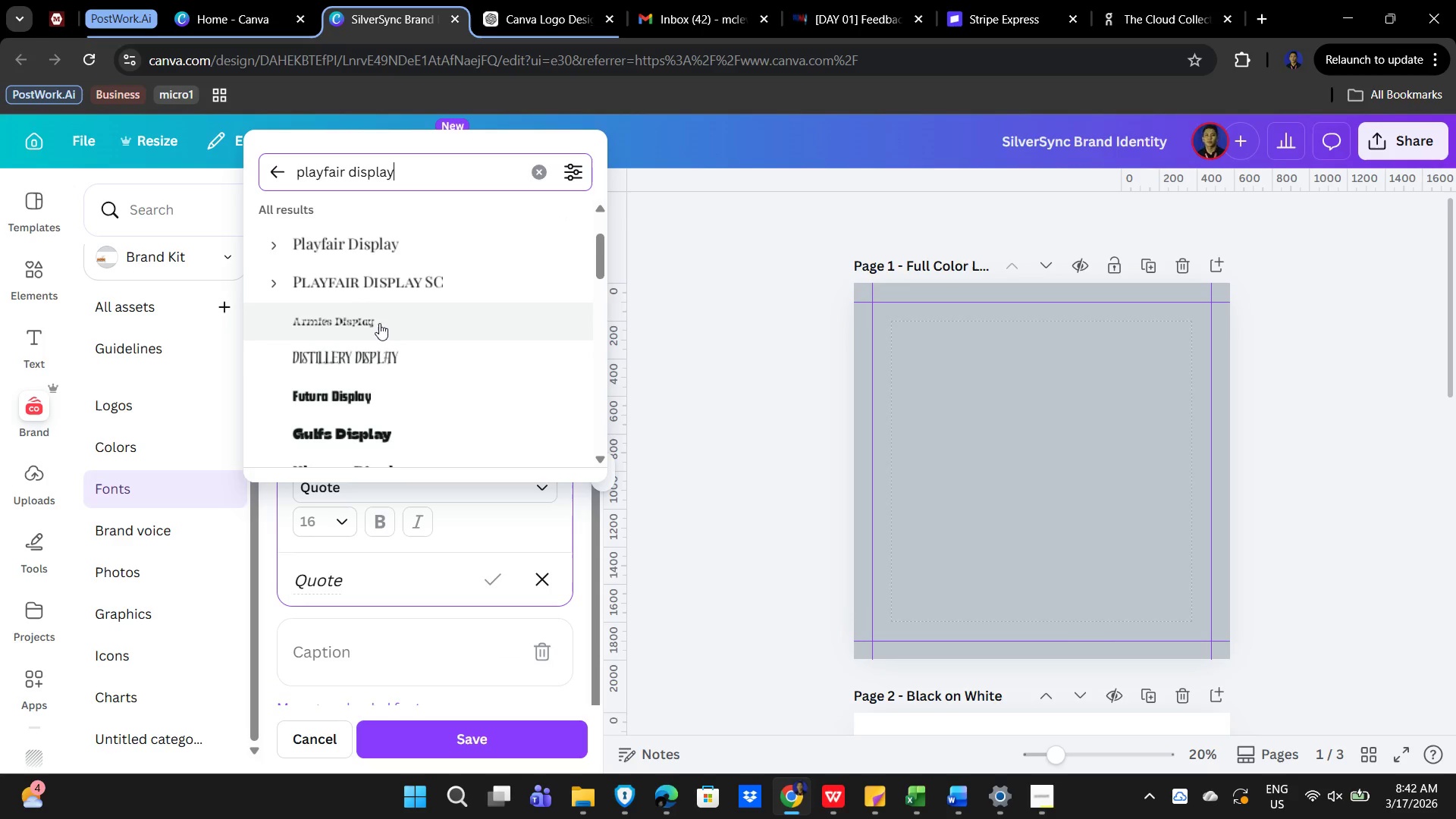 
scroll: coordinate [378, 365], scroll_direction: down, amount: 3.0
 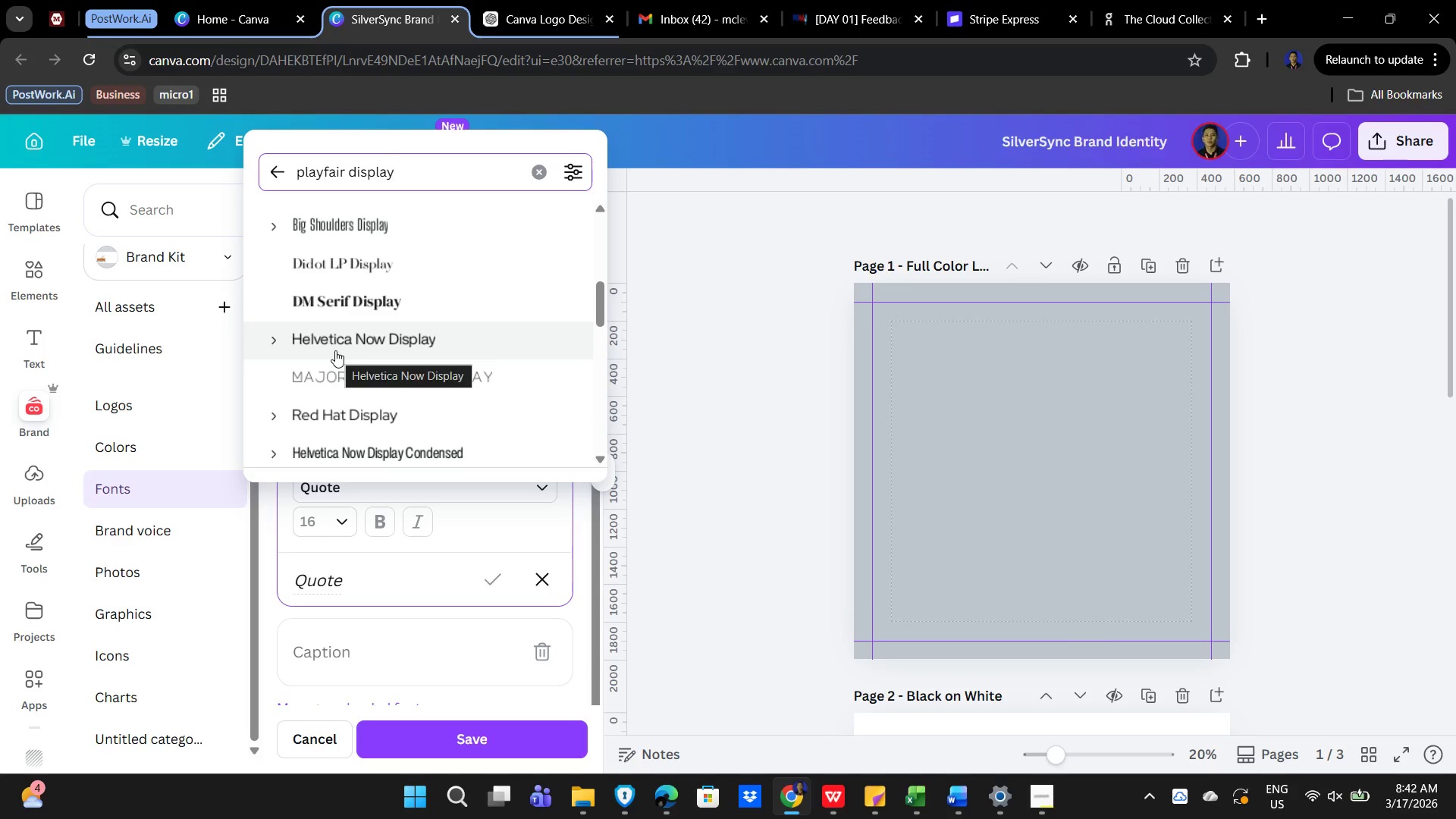 
scroll: coordinate [402, 383], scroll_direction: up, amount: 9.0
 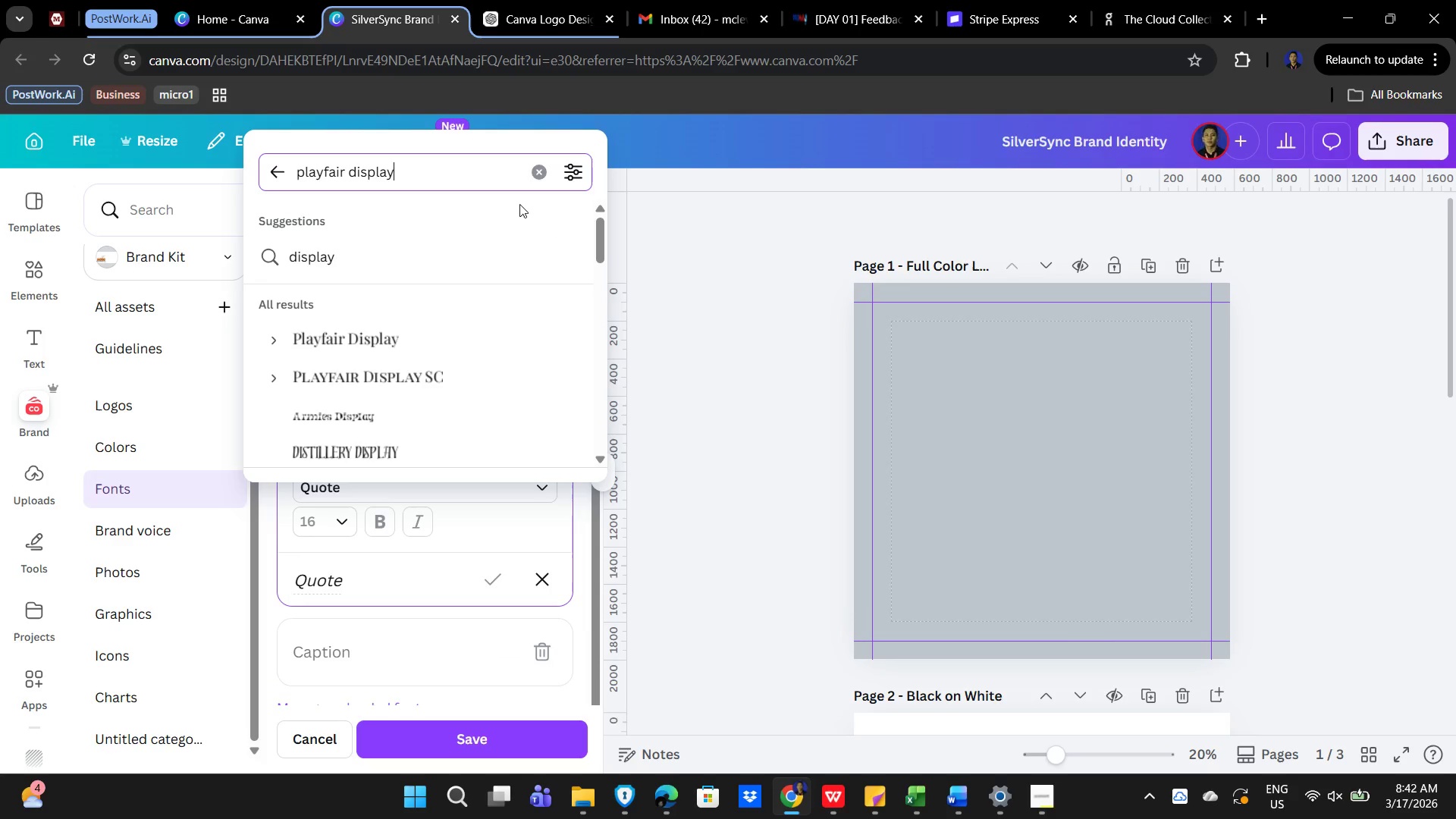 
key(Backspace)
 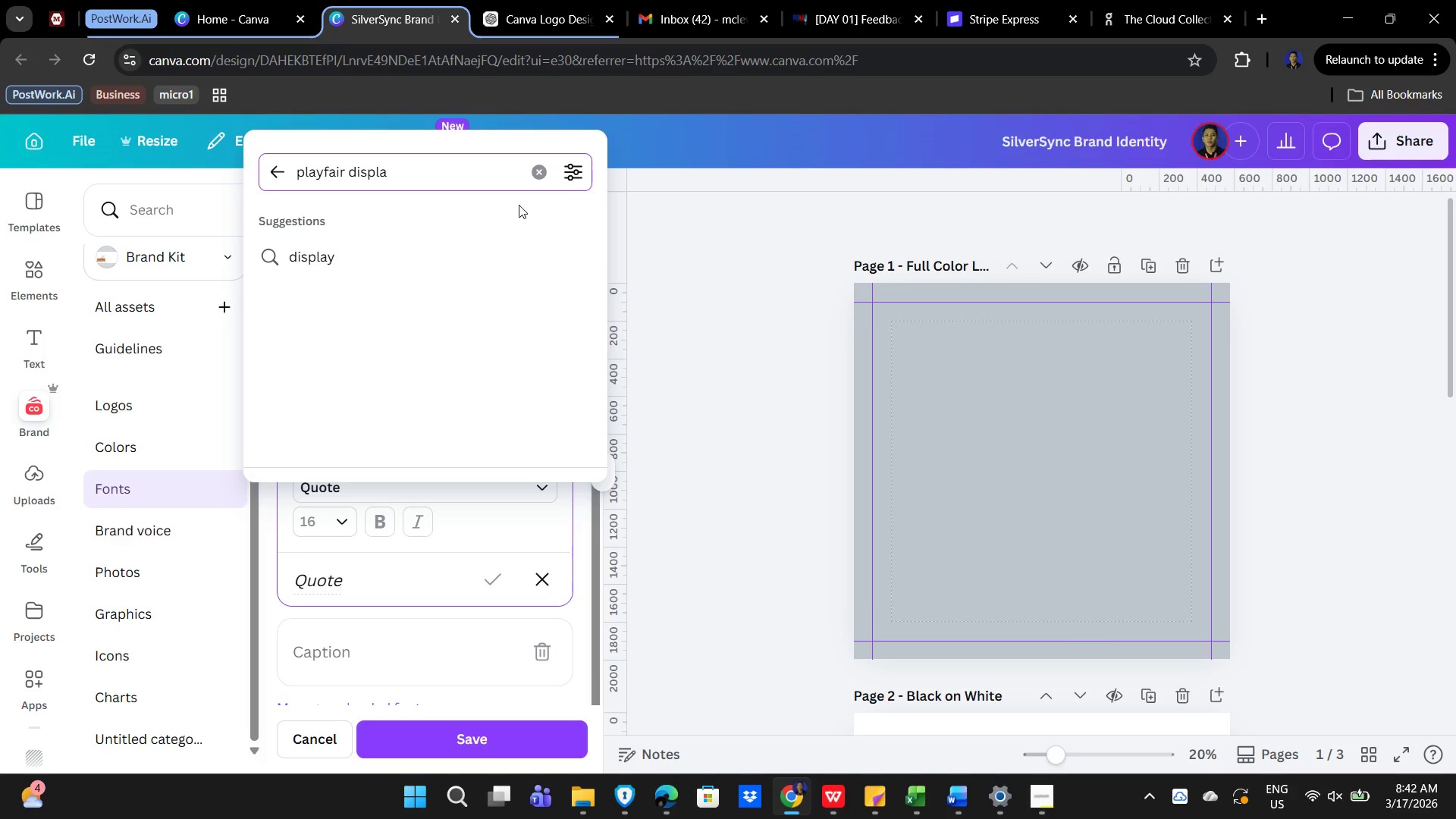 
key(Backspace)
 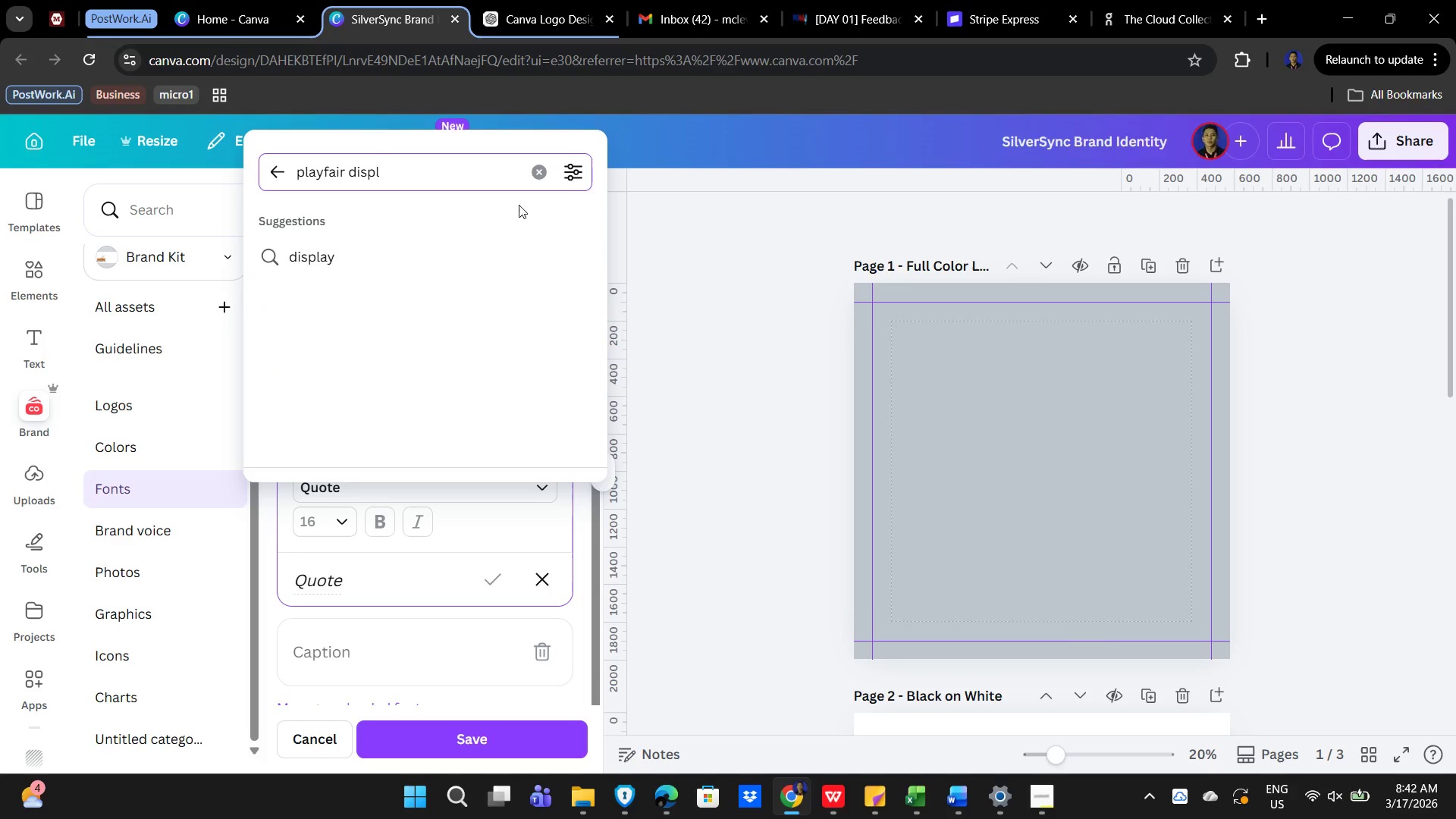 
key(Backspace)
 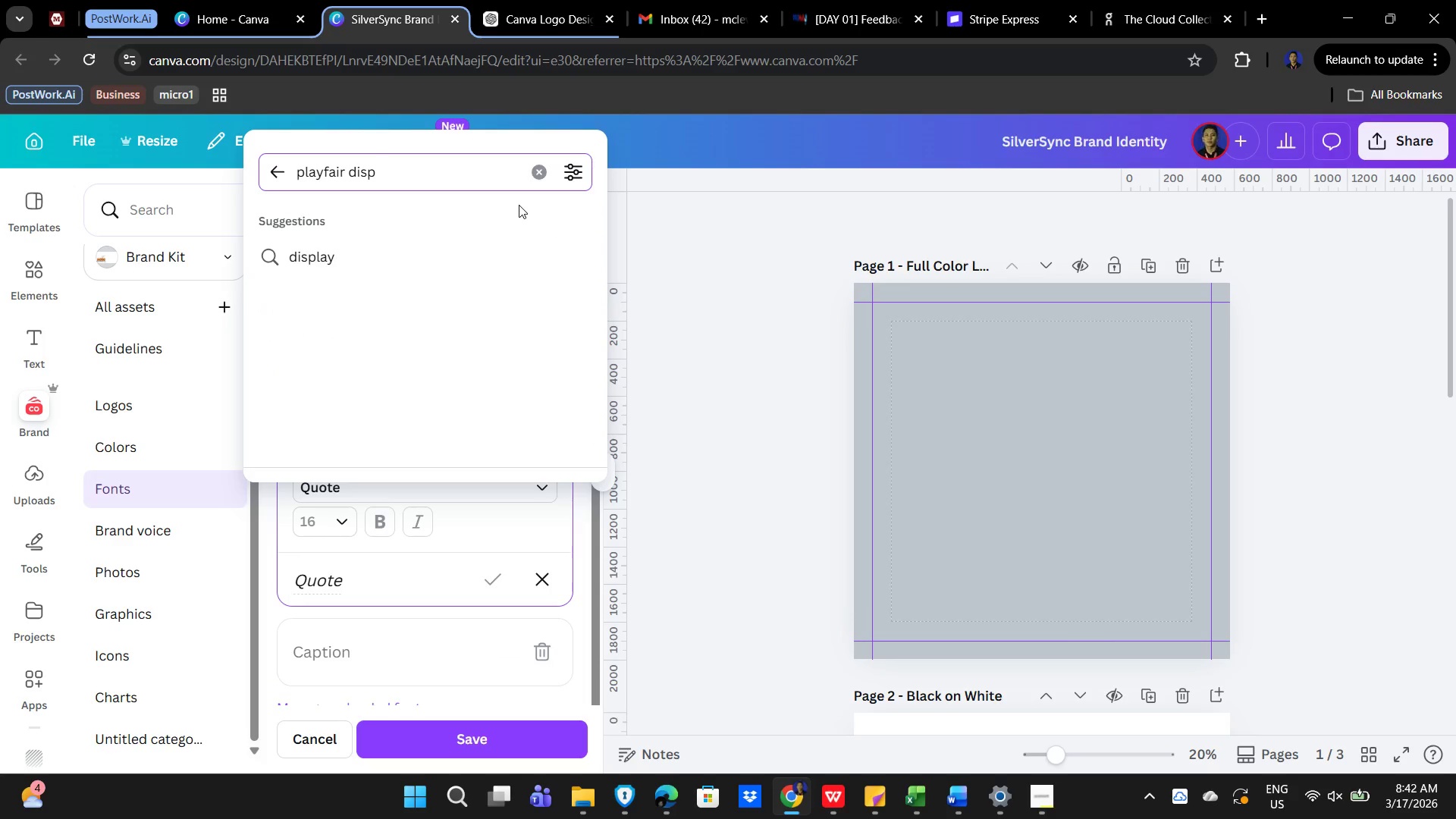 
key(Backspace)
 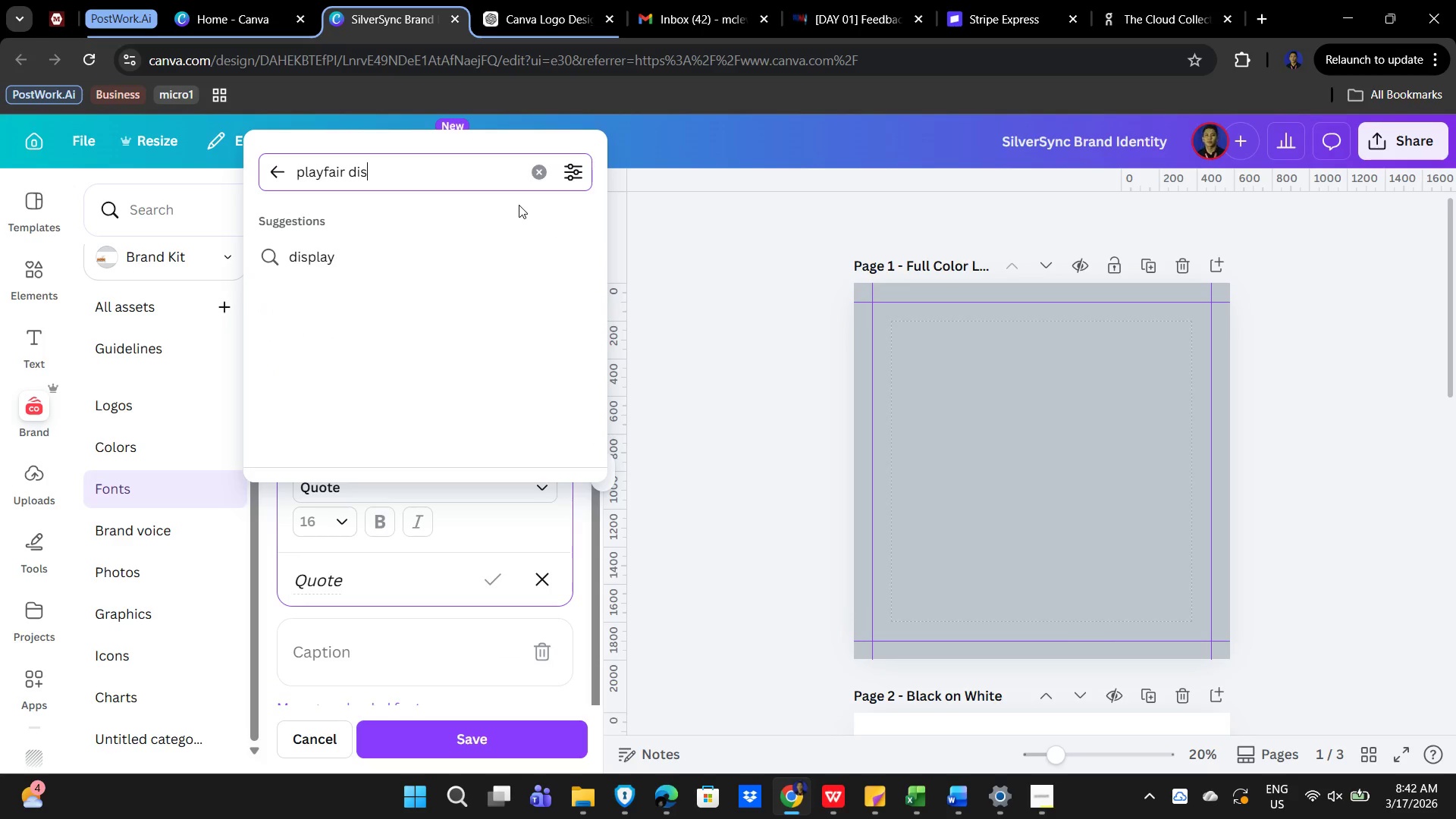 
key(Backspace)
 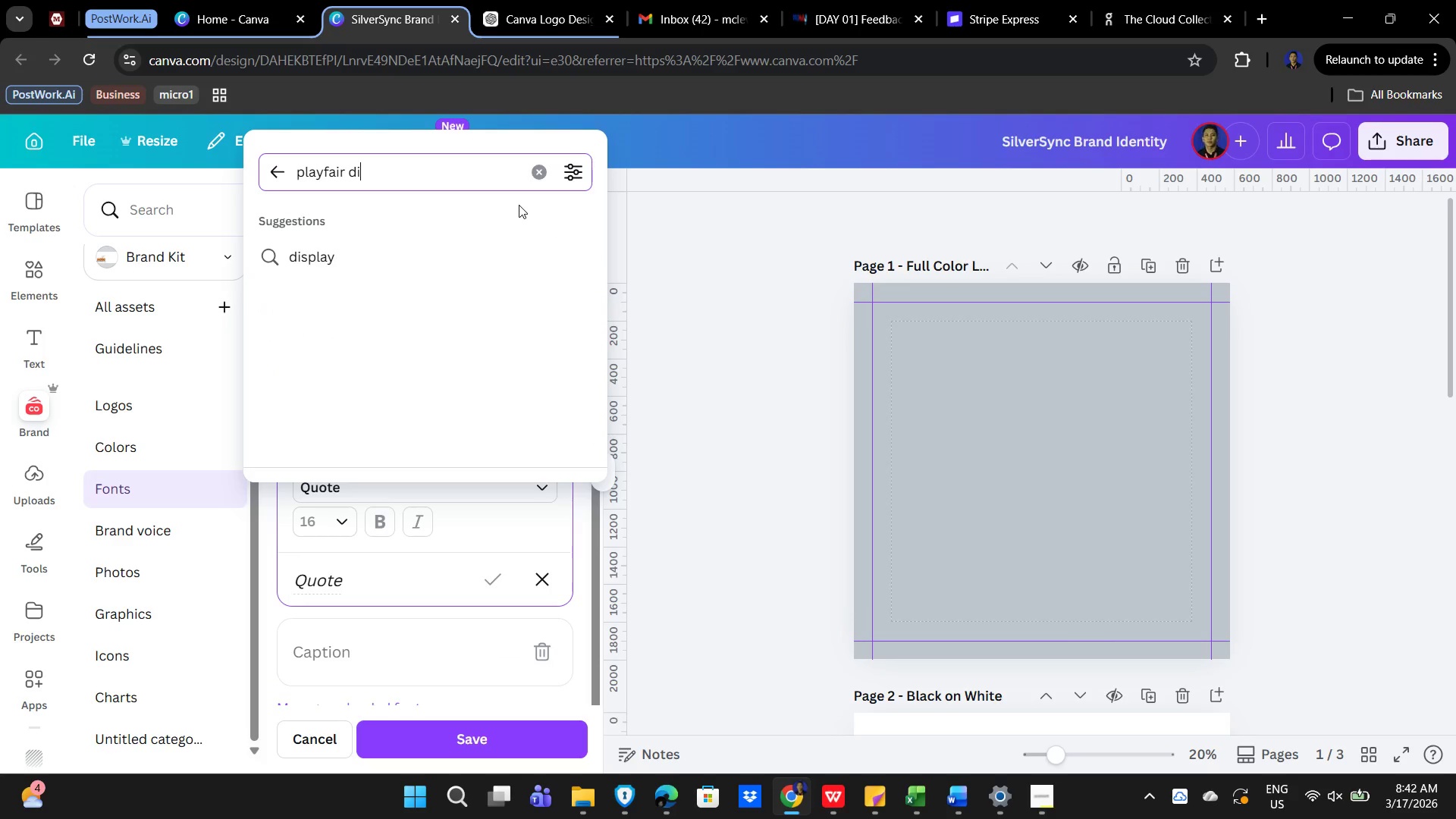 
key(Backspace)
 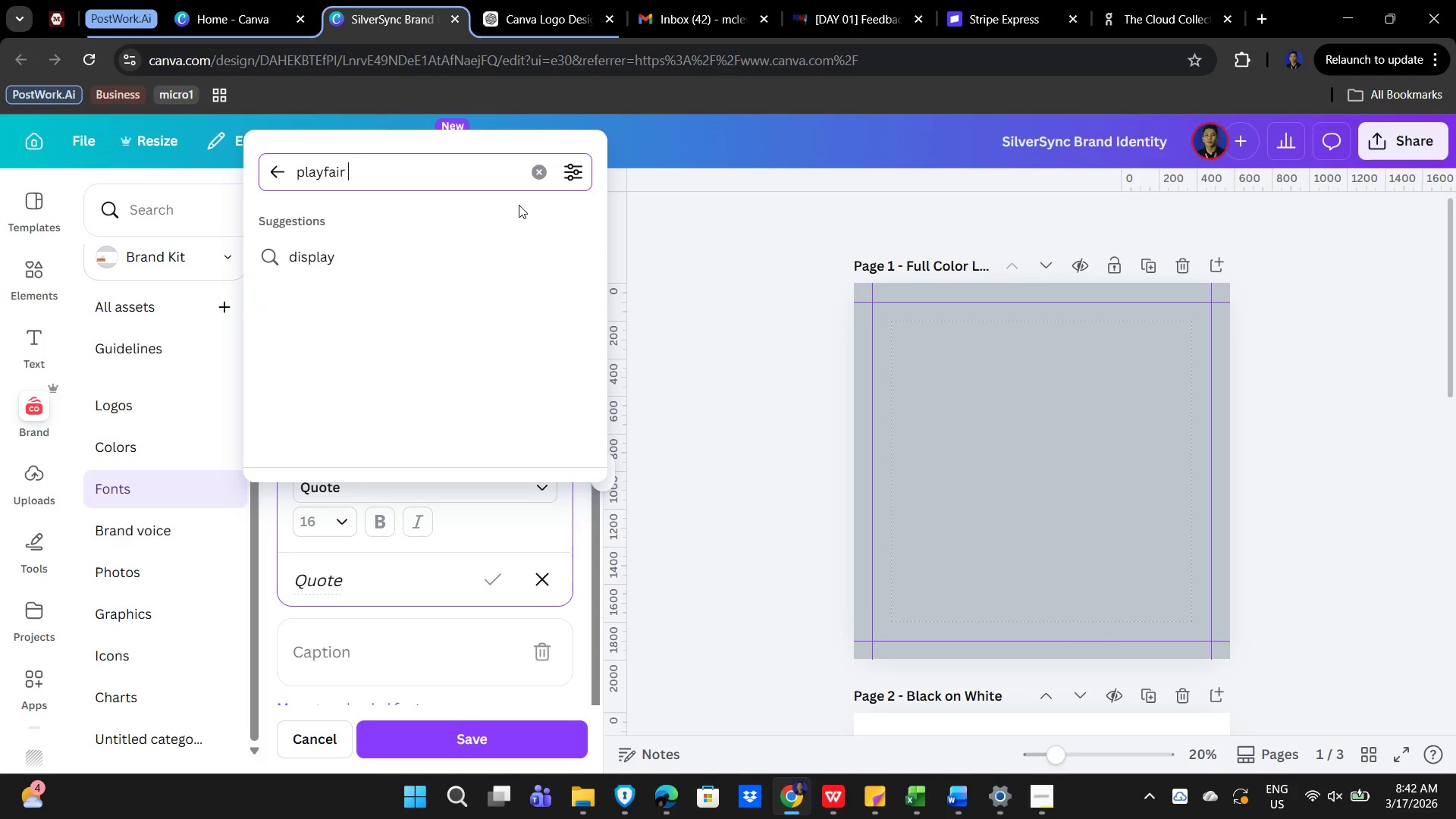 
hold_key(key=Backspace, duration=1.48)
 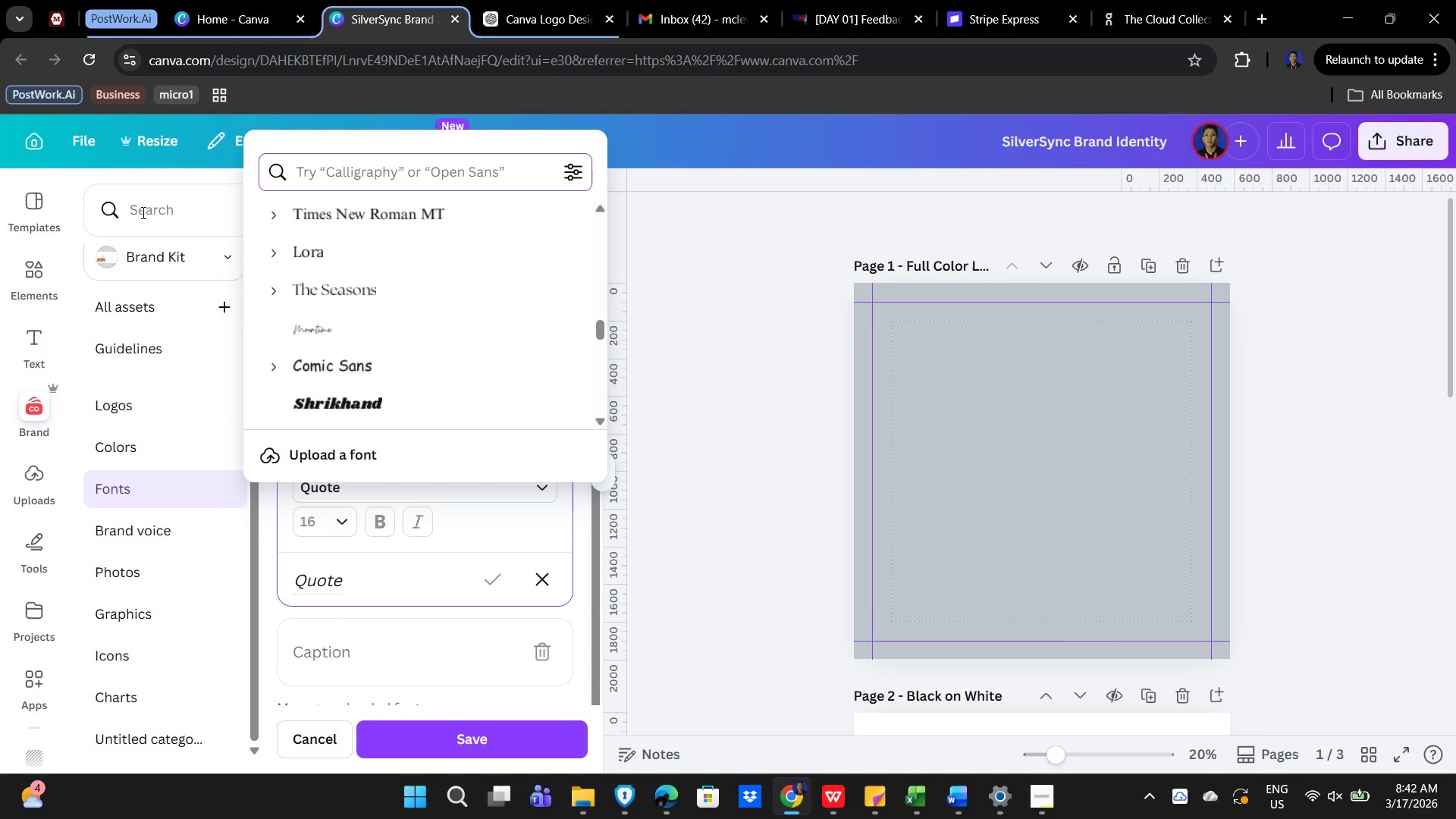 
scroll: coordinate [395, 325], scroll_direction: down, amount: 7.0
 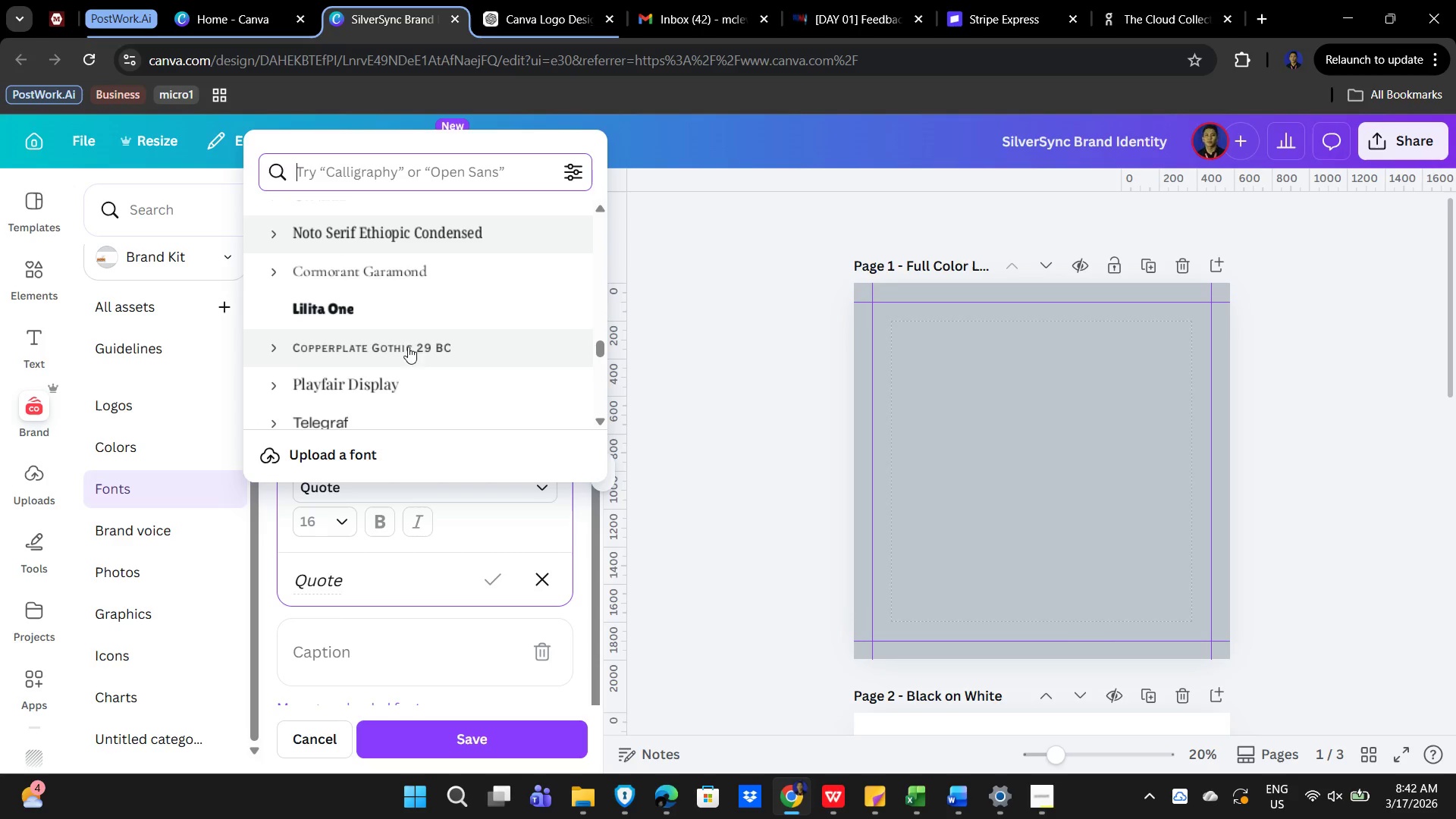 
scroll: coordinate [411, 353], scroll_direction: down, amount: 2.0
 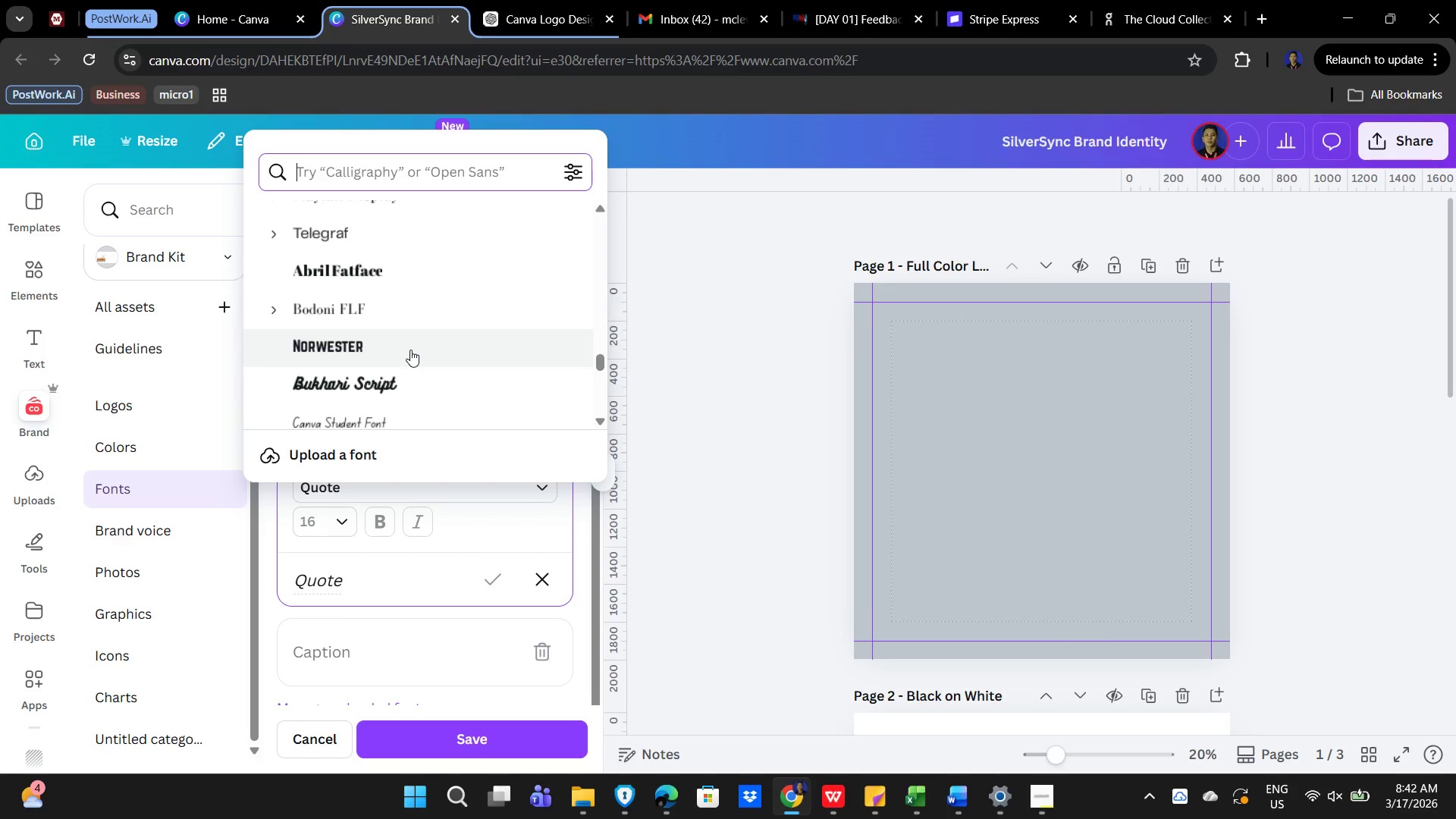 
left_click_drag(start_coordinate=[733, 356], to_coordinate=[729, 355])
 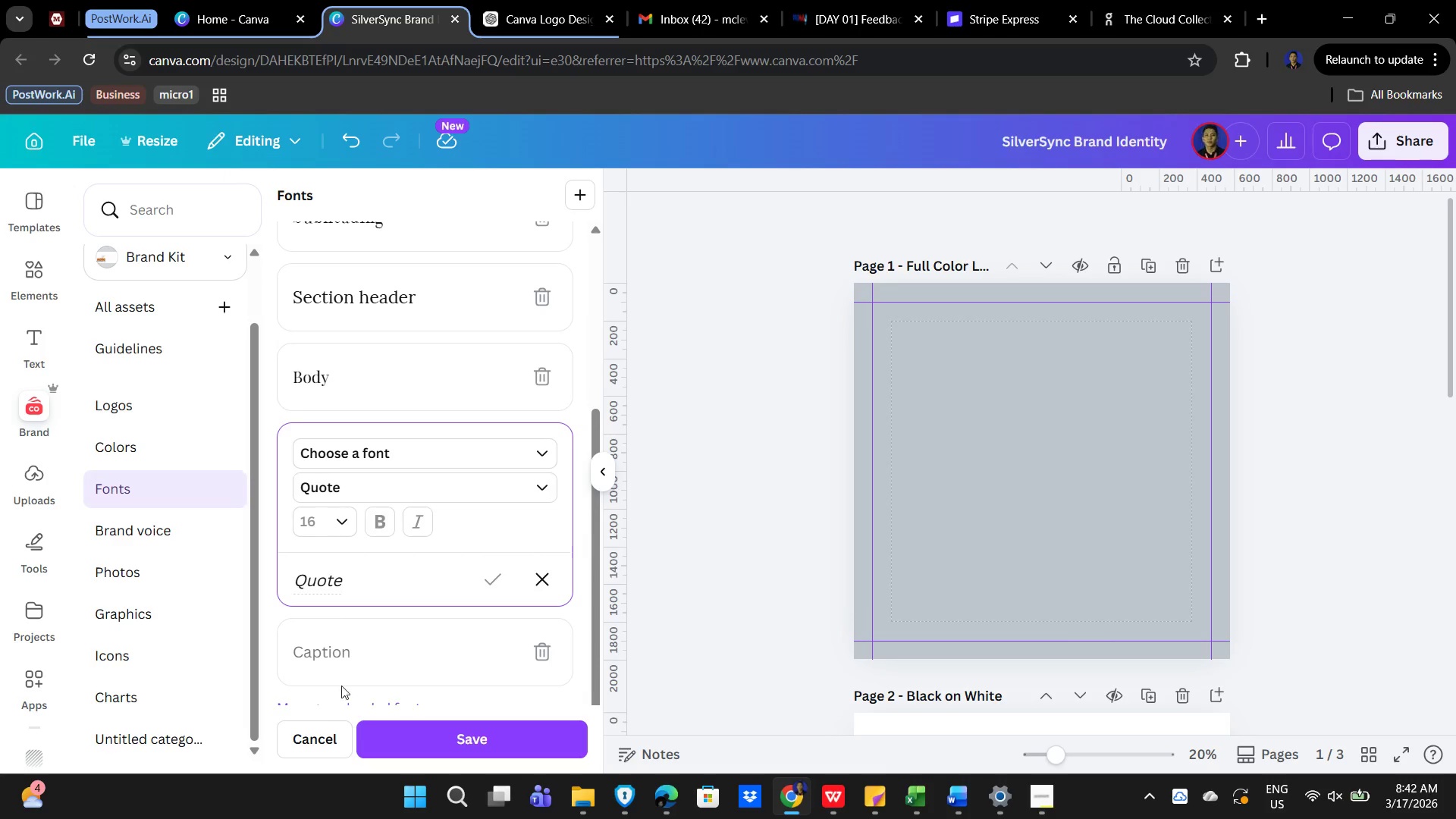 
scroll: coordinate [432, 595], scroll_direction: up, amount: 7.0
 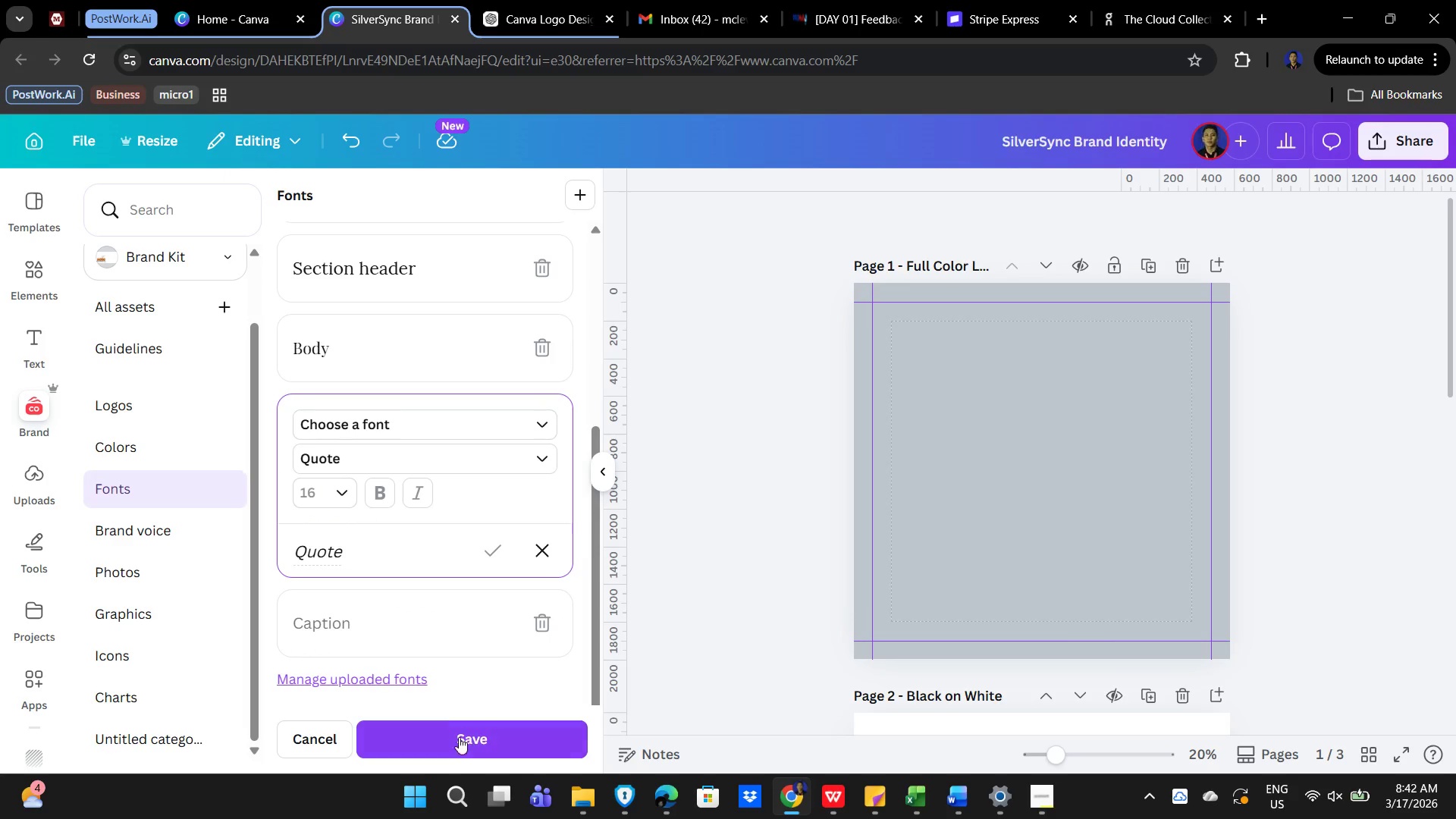 
left_click([468, 745])
 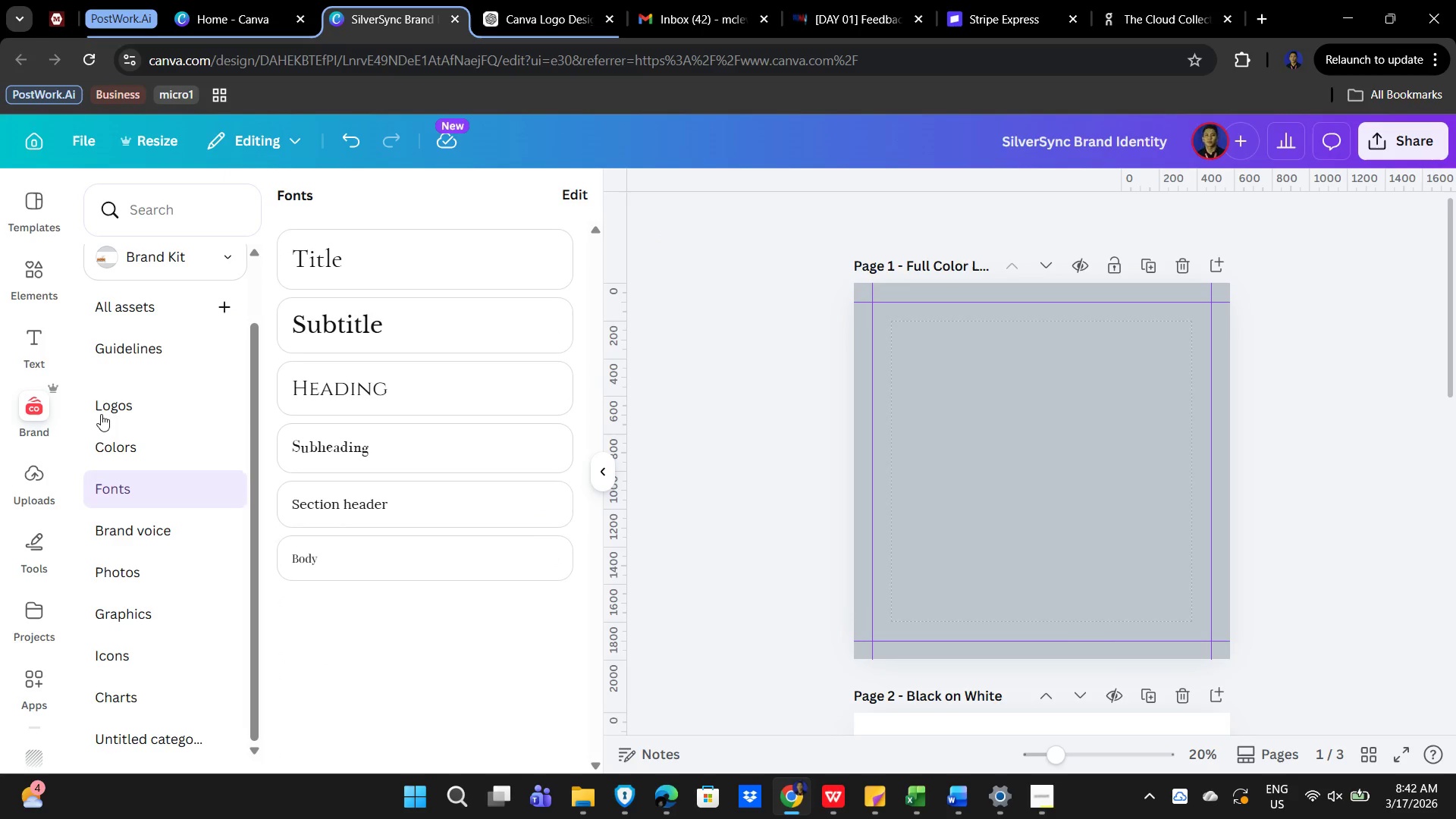 
left_click([119, 439])
 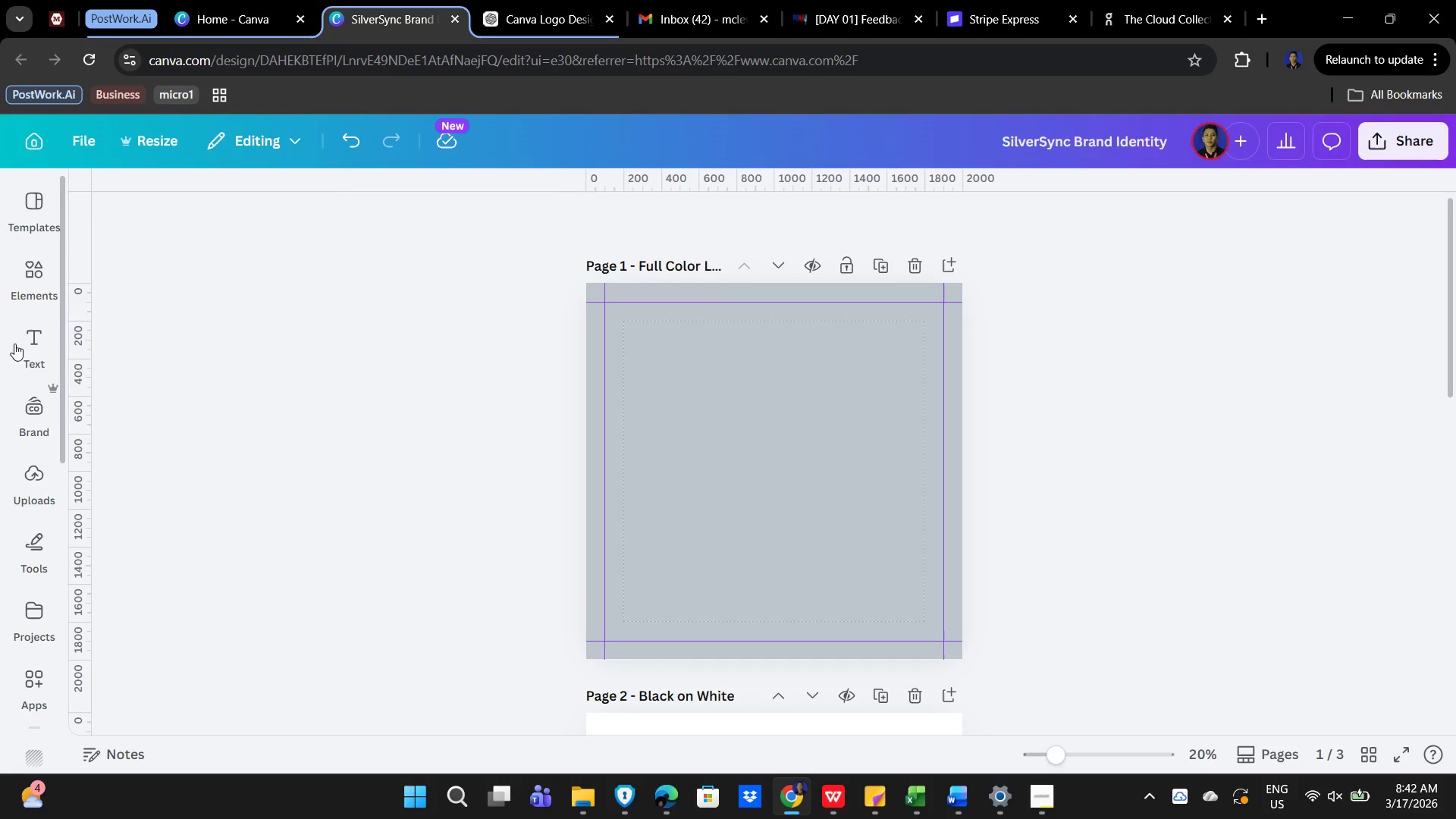 
scroll: coordinate [610, 344], scroll_direction: up, amount: 4.0
 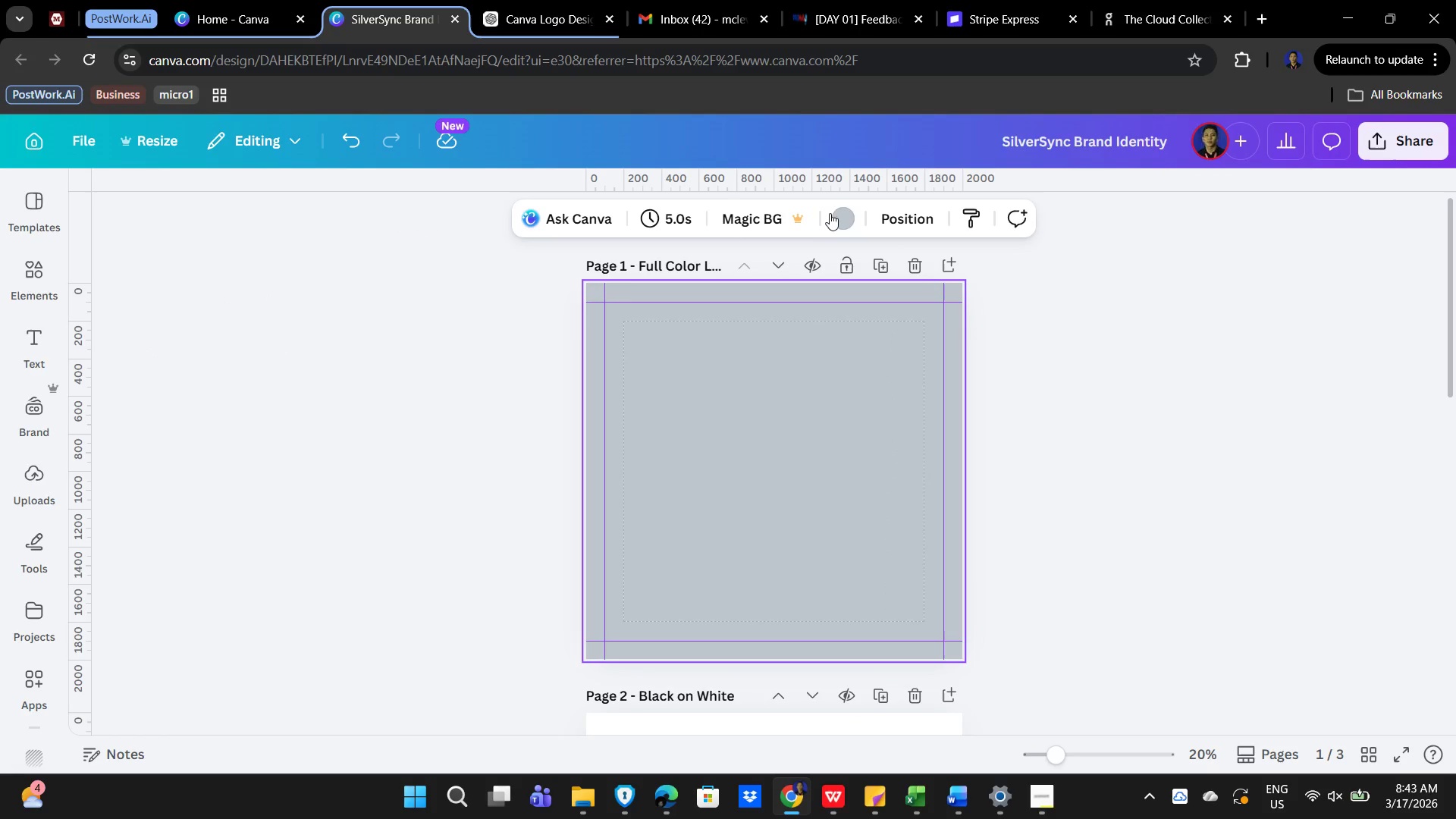 
left_click([843, 212])
 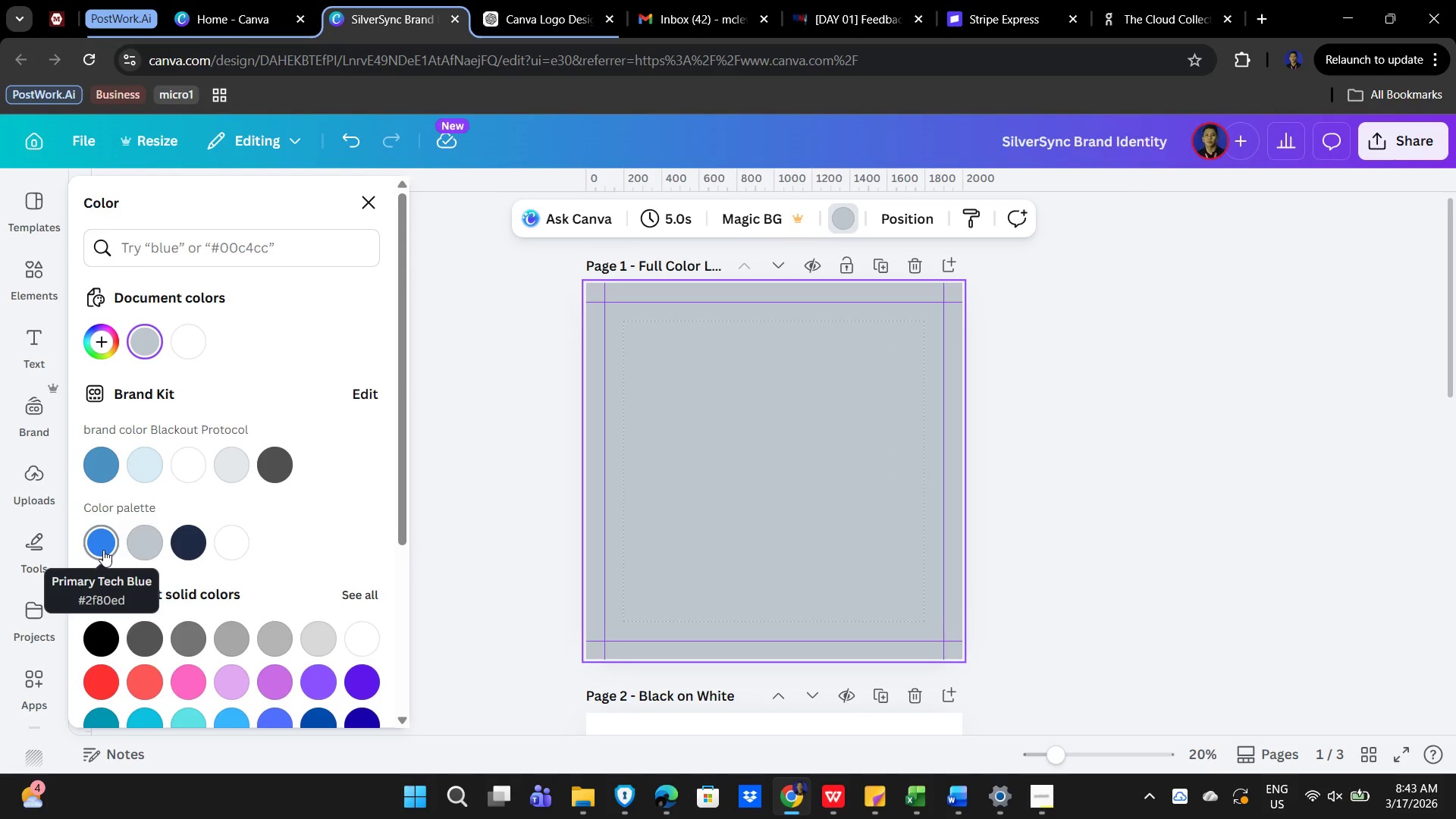 
left_click([103, 548])
 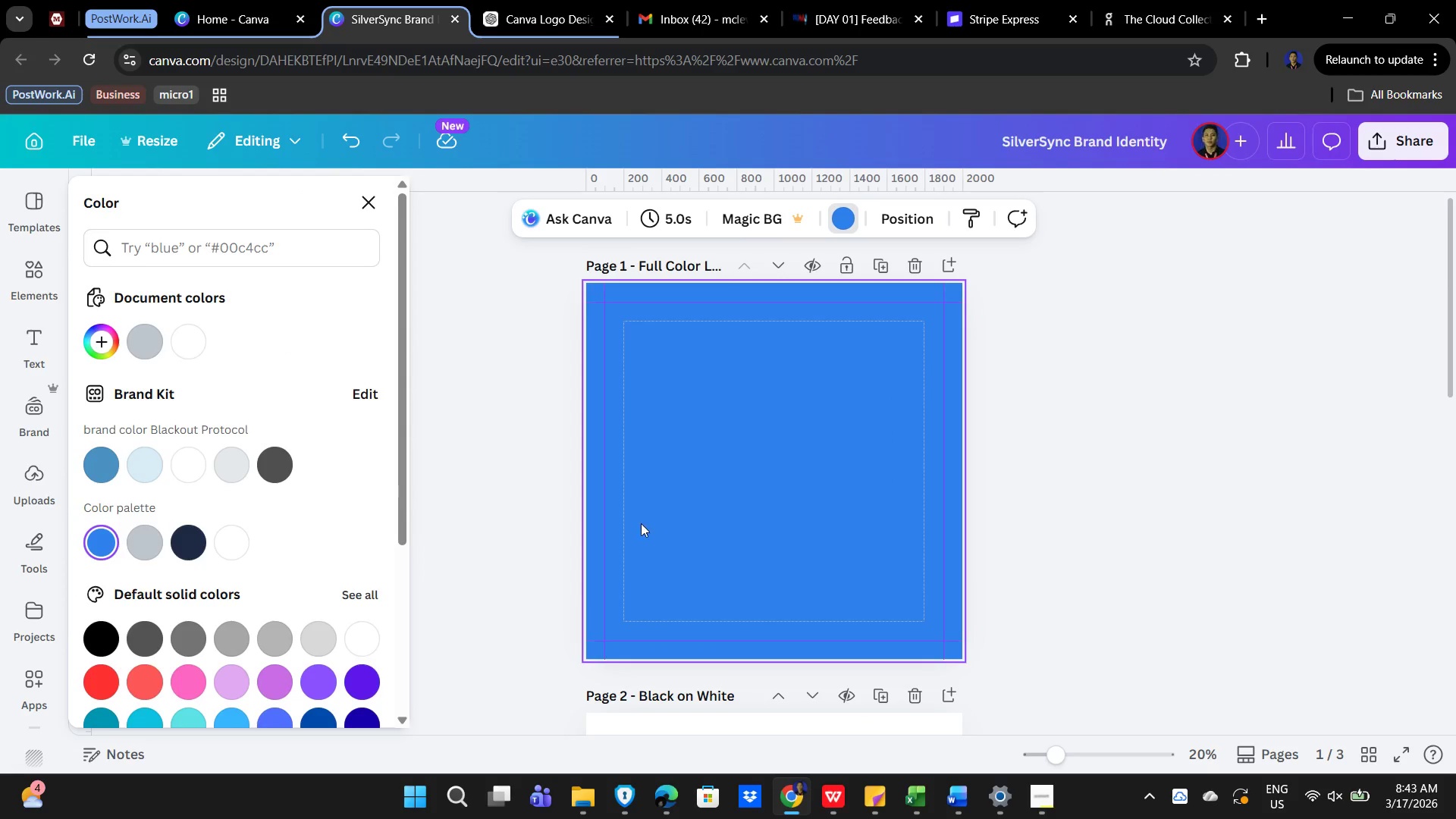 
scroll: coordinate [874, 485], scroll_direction: up, amount: 5.0
 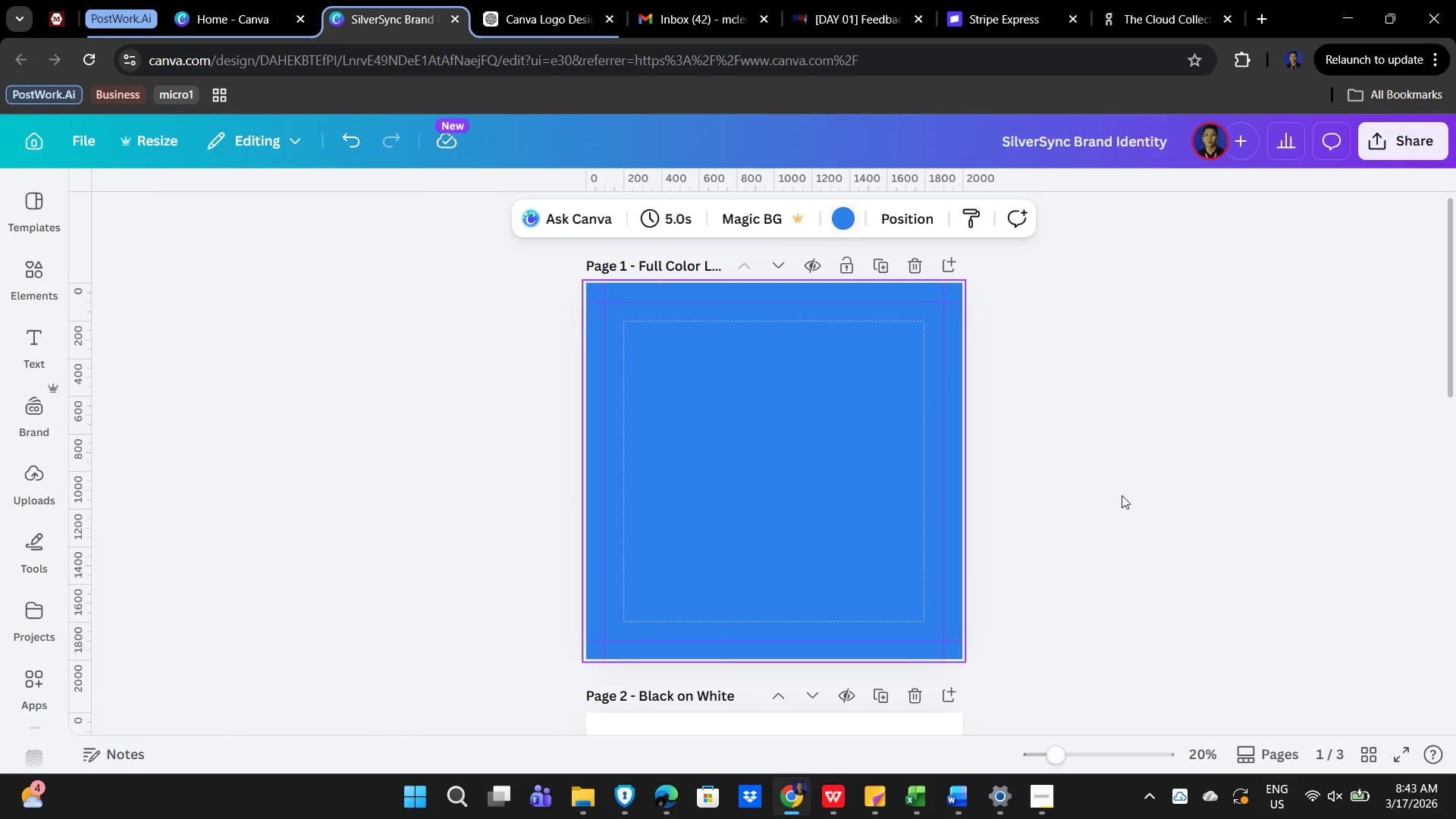 
scroll: coordinate [1116, 499], scroll_direction: down, amount: 4.0
 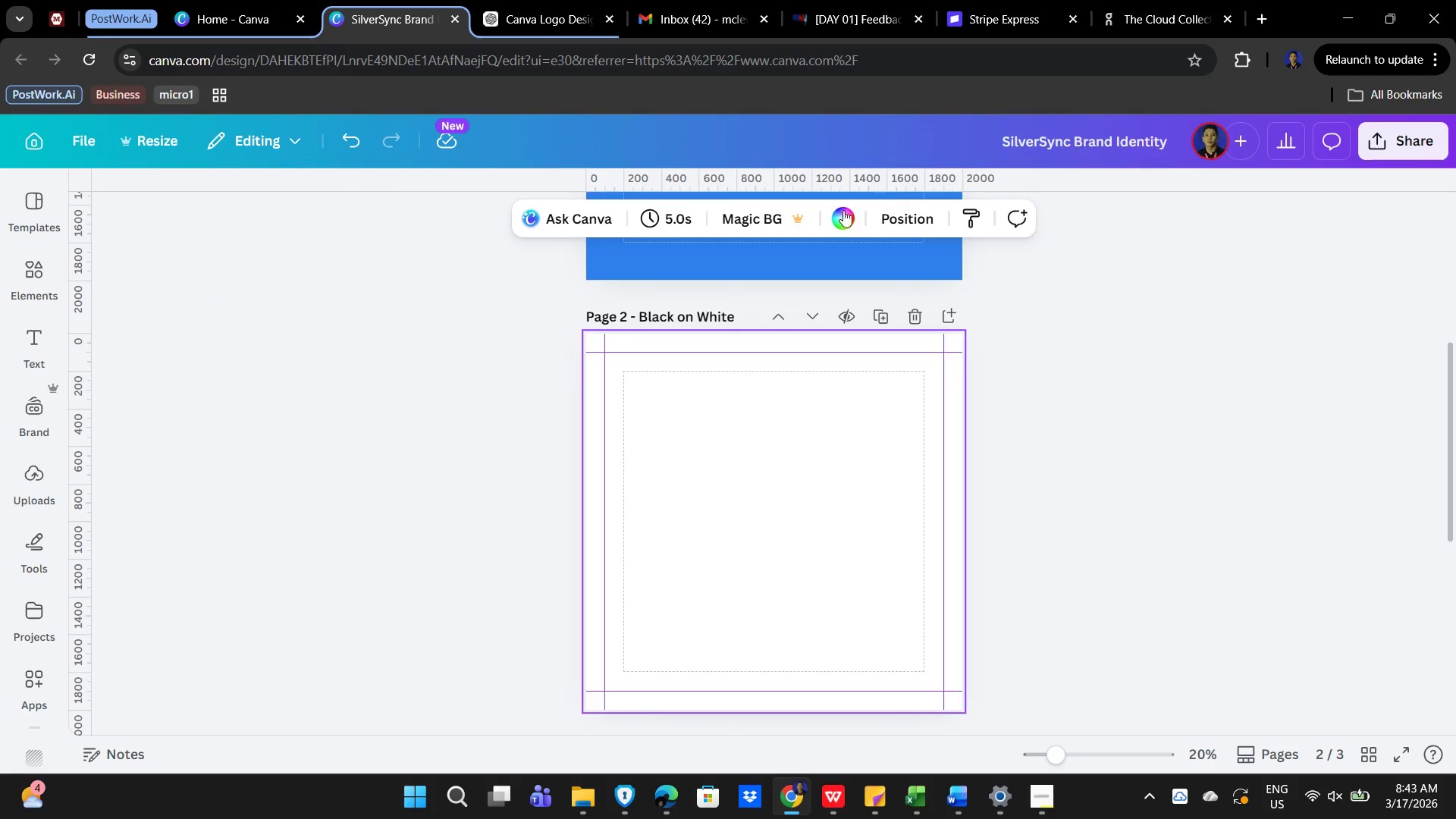 
left_click([839, 215])
 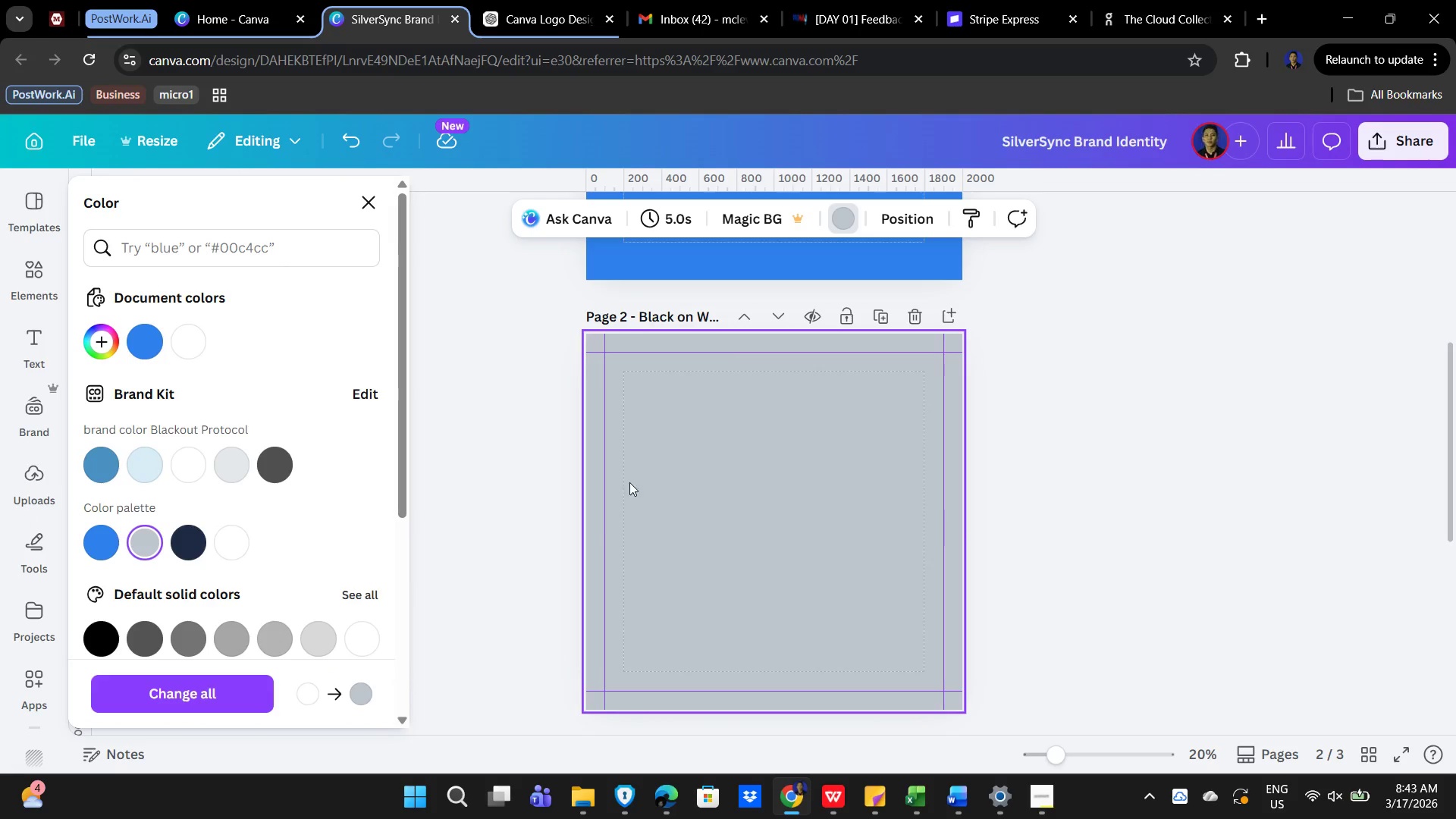 
wait(5.53)
 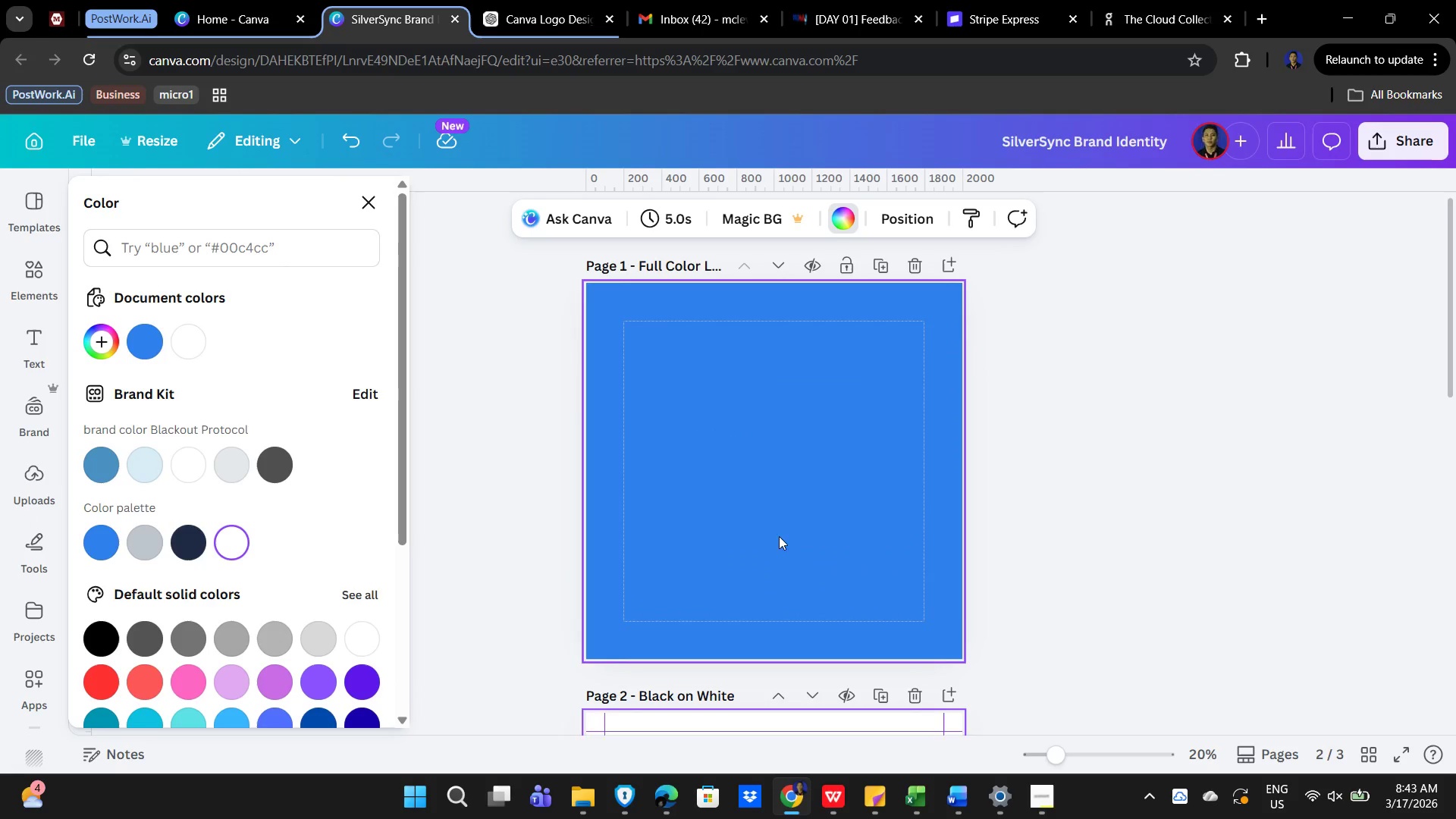 
left_click([759, 455])
 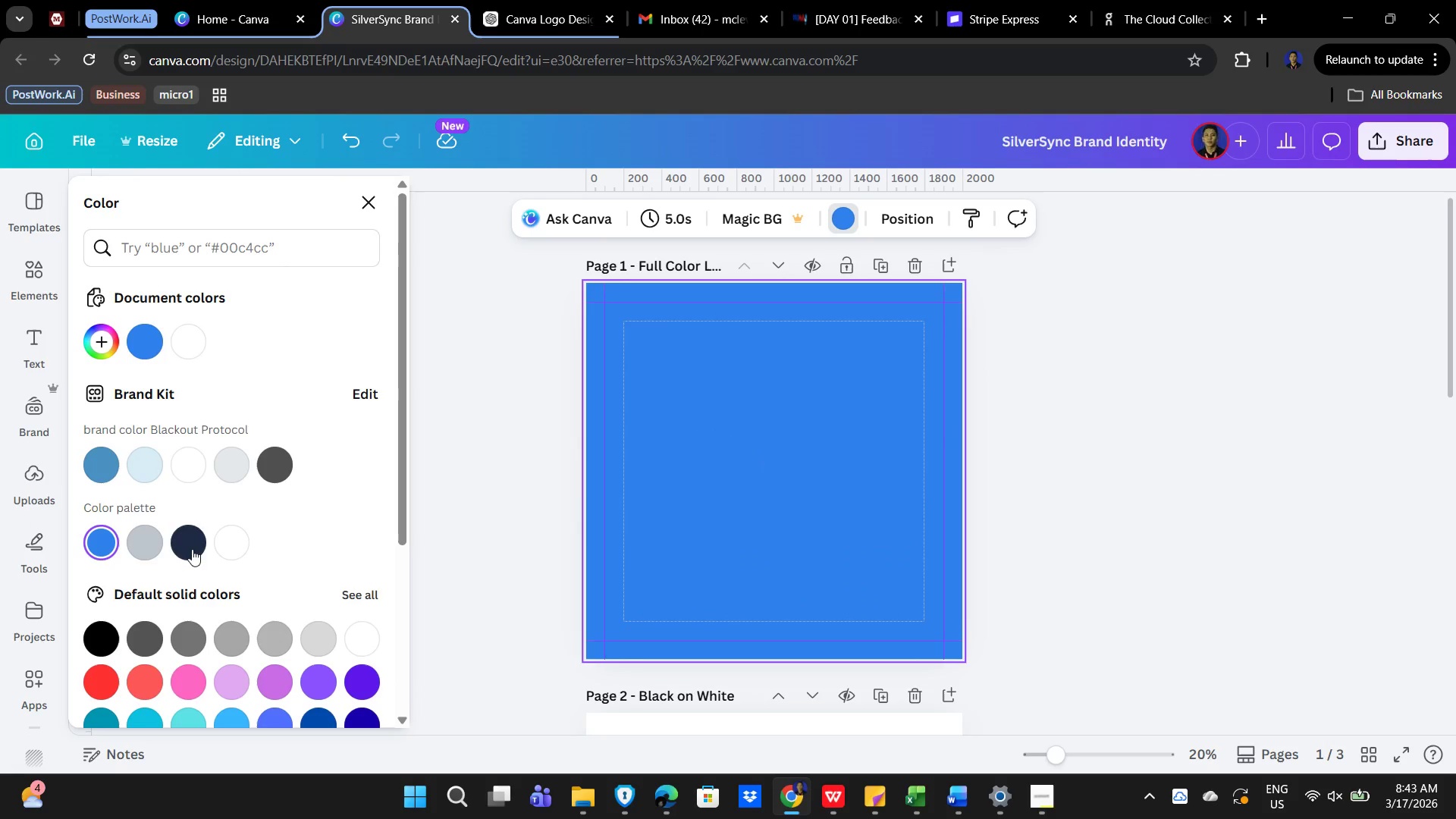 
scroll: coordinate [788, 555], scroll_direction: up, amount: 4.0
 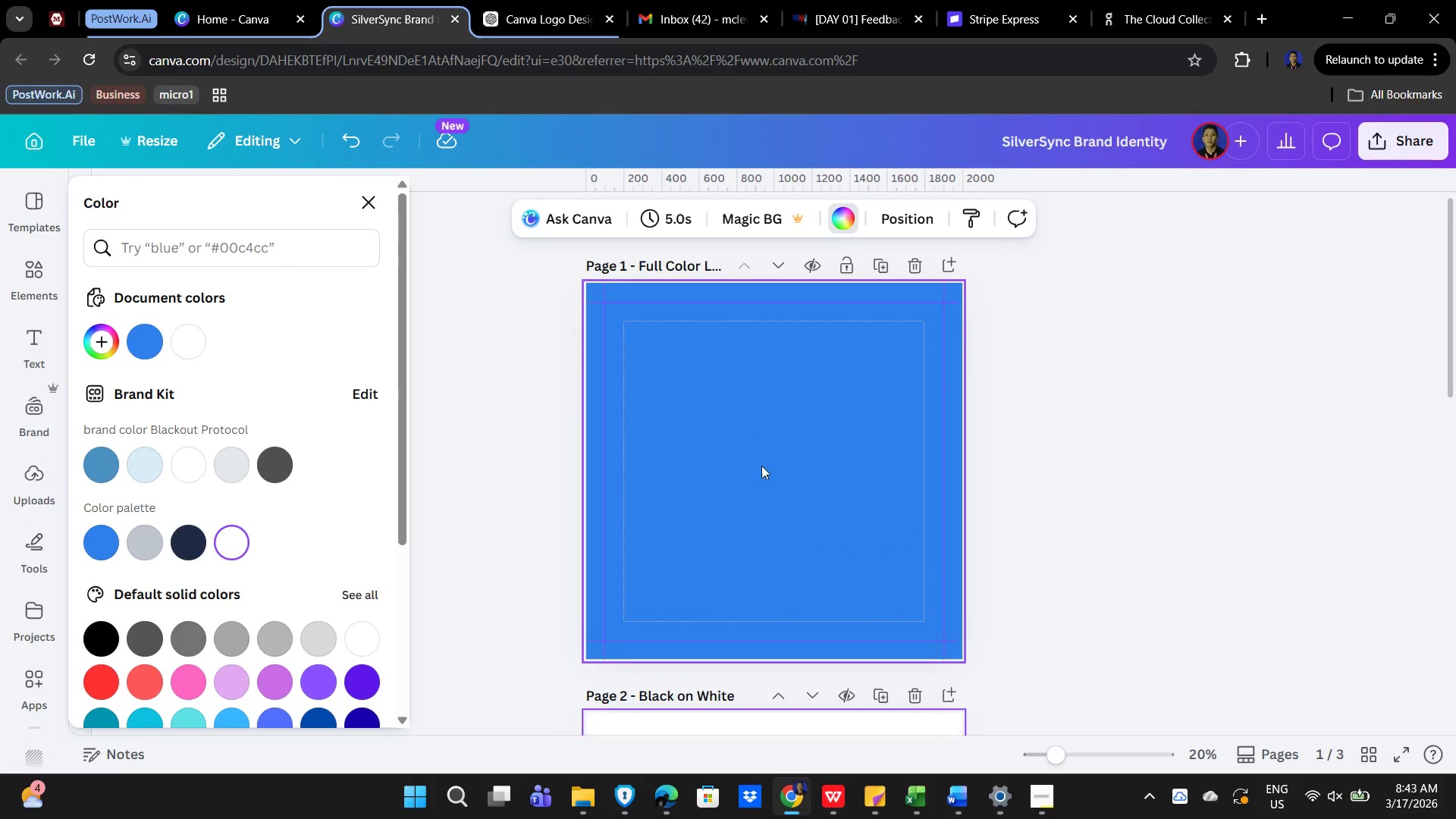 
left_click([232, 534])
 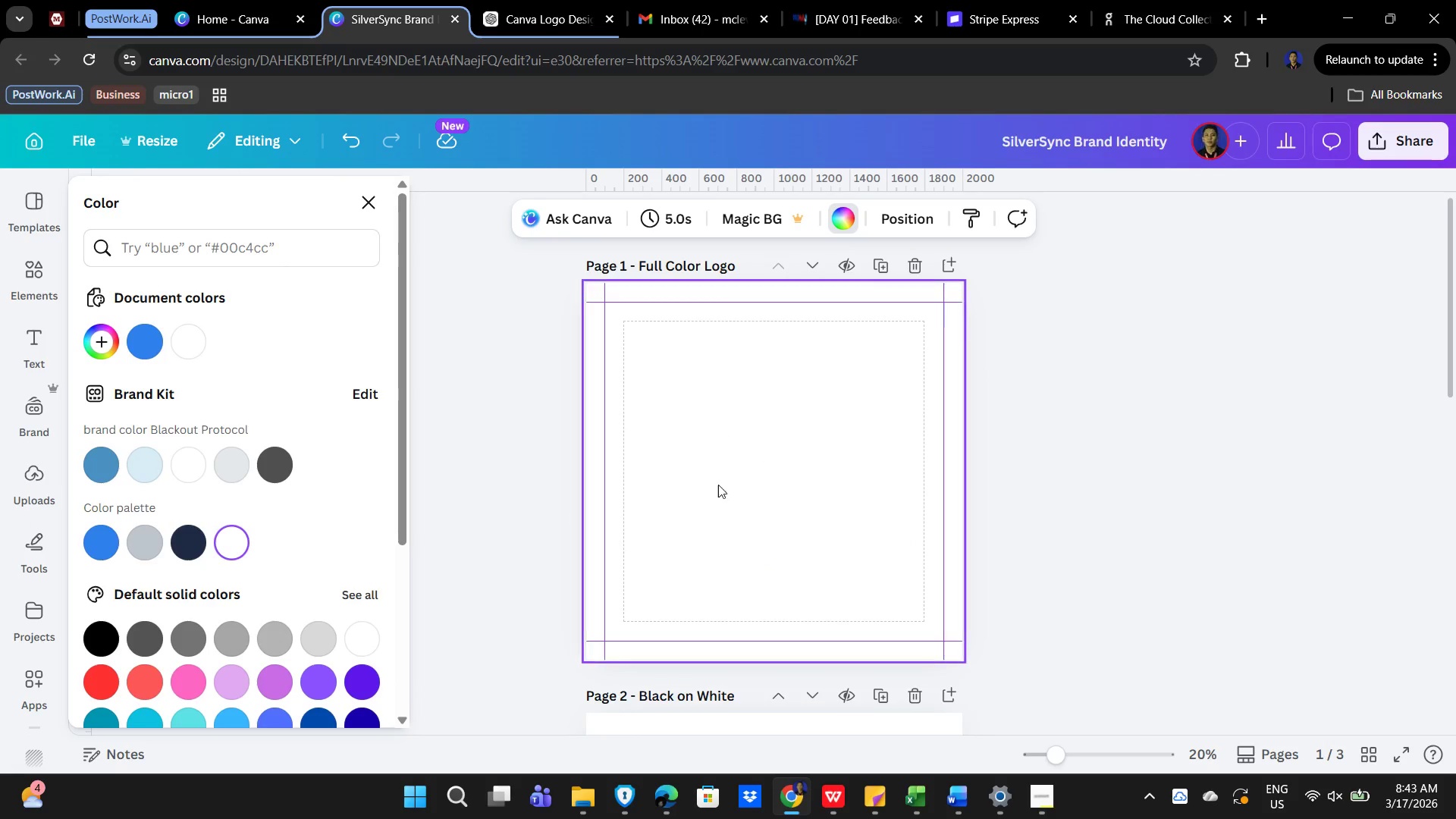 
scroll: coordinate [864, 511], scroll_direction: down, amount: 8.0
 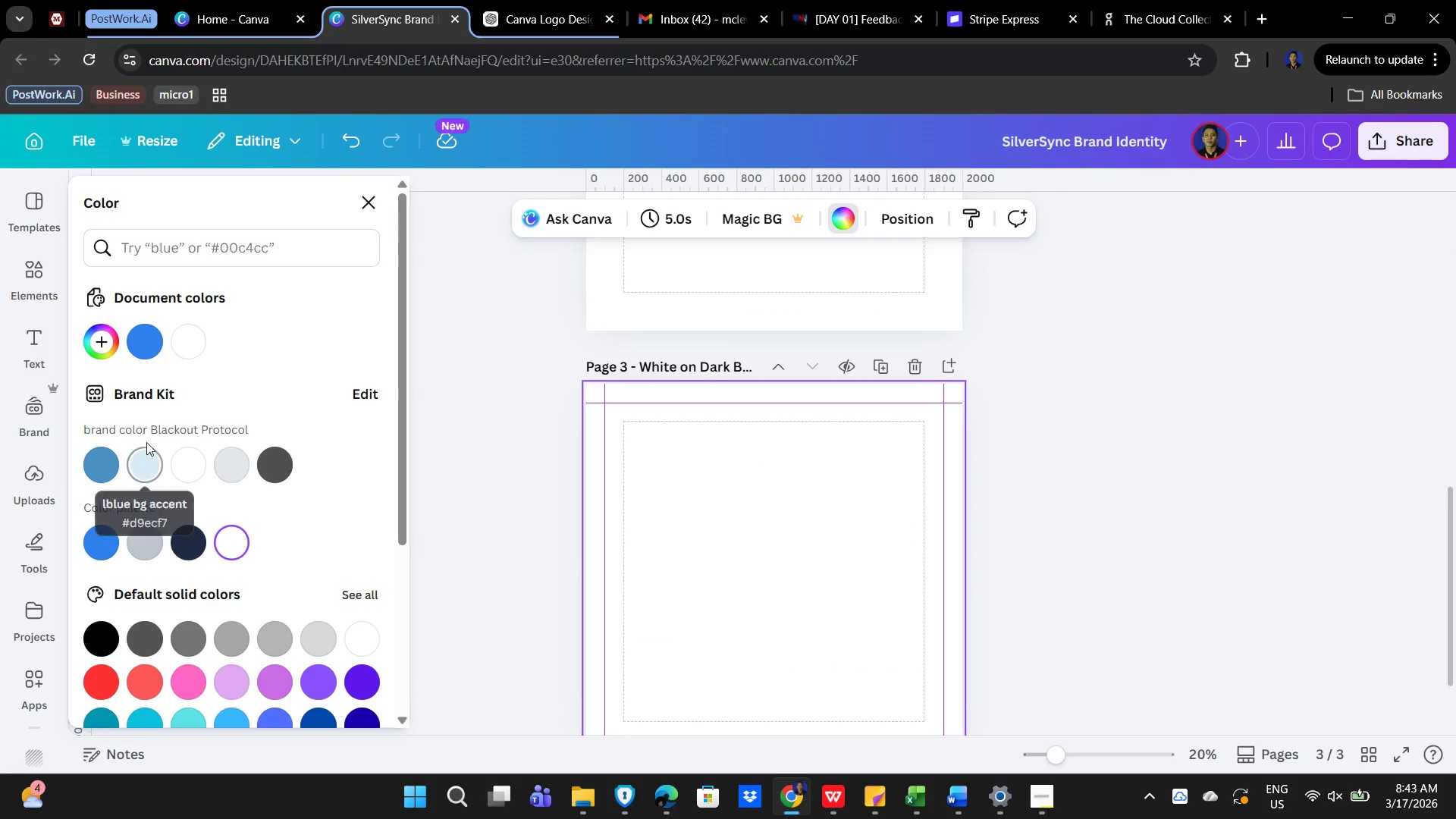 
left_click([839, 566])
 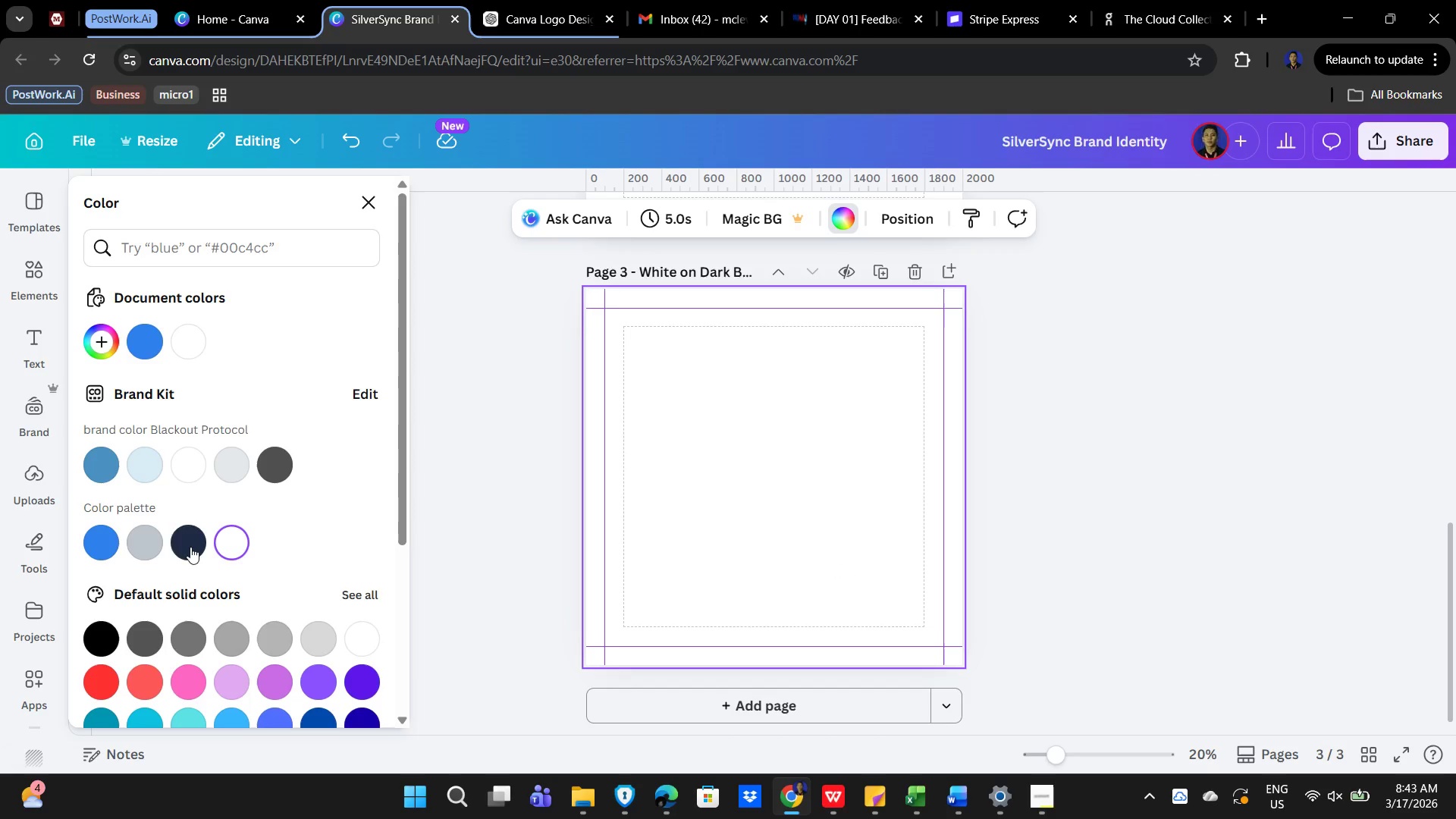 
scroll: coordinate [895, 638], scroll_direction: down, amount: 1.0
 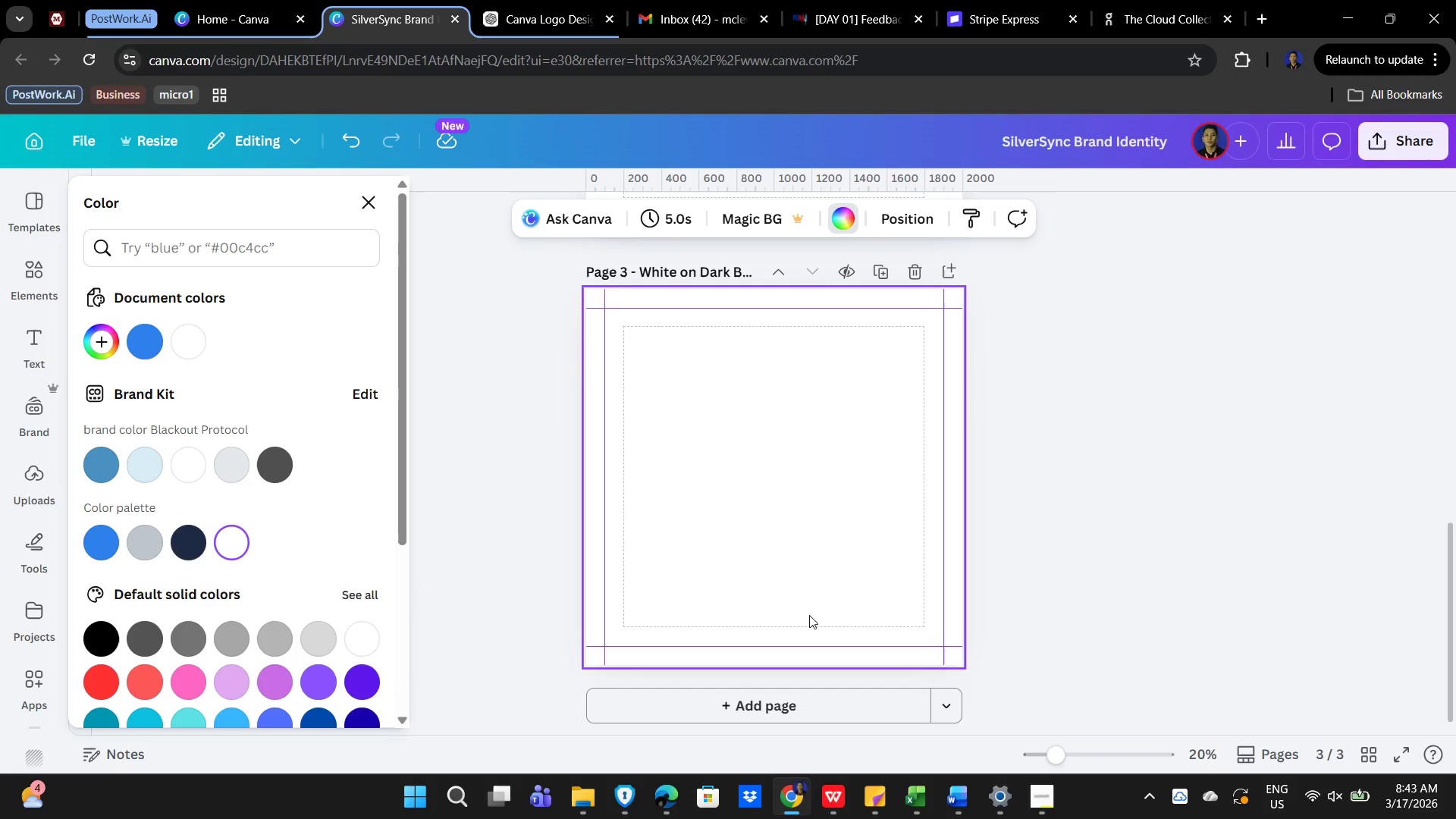 
left_click([191, 543])
 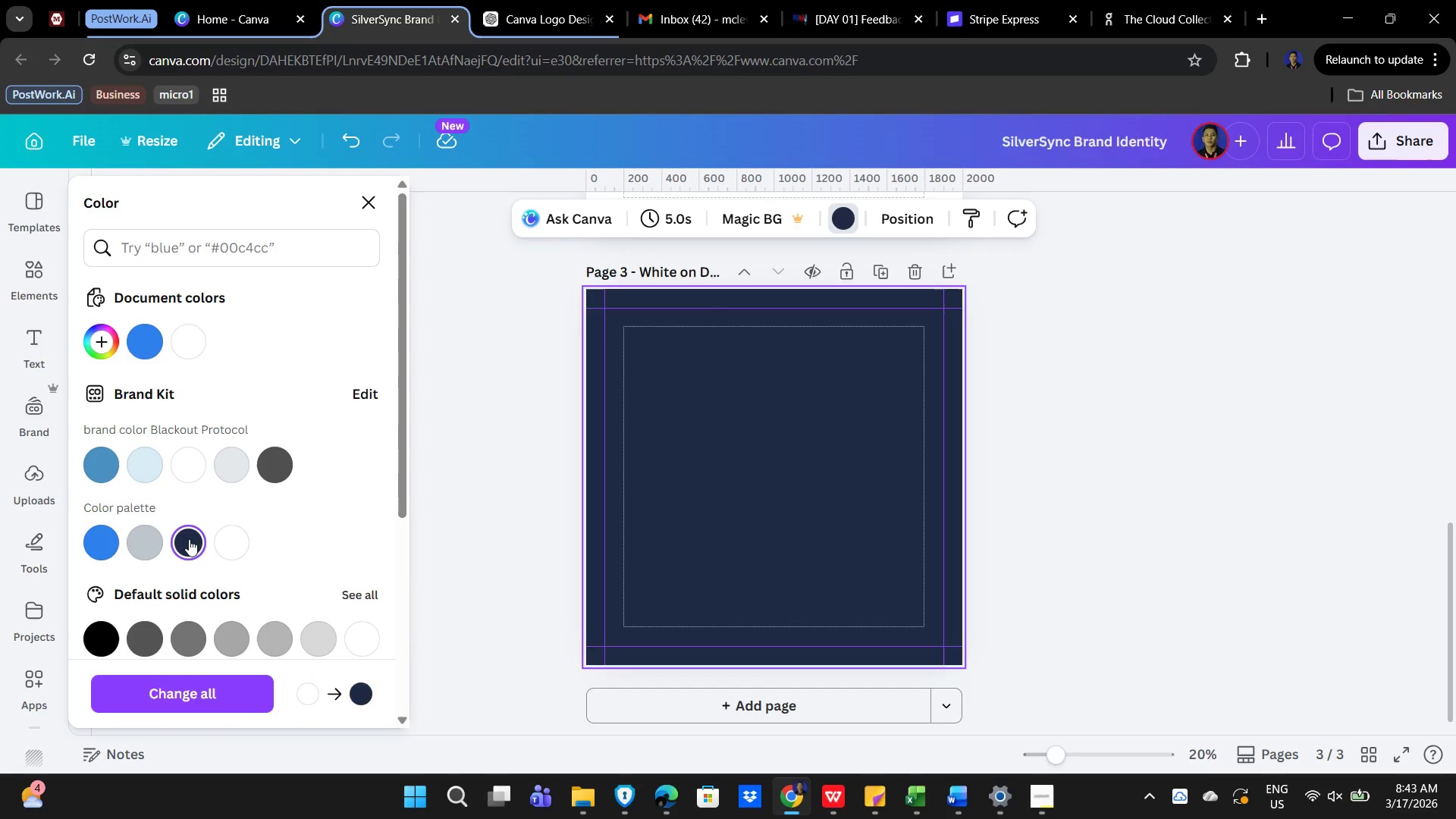 
scroll: coordinate [871, 360], scroll_direction: up, amount: 3.0
 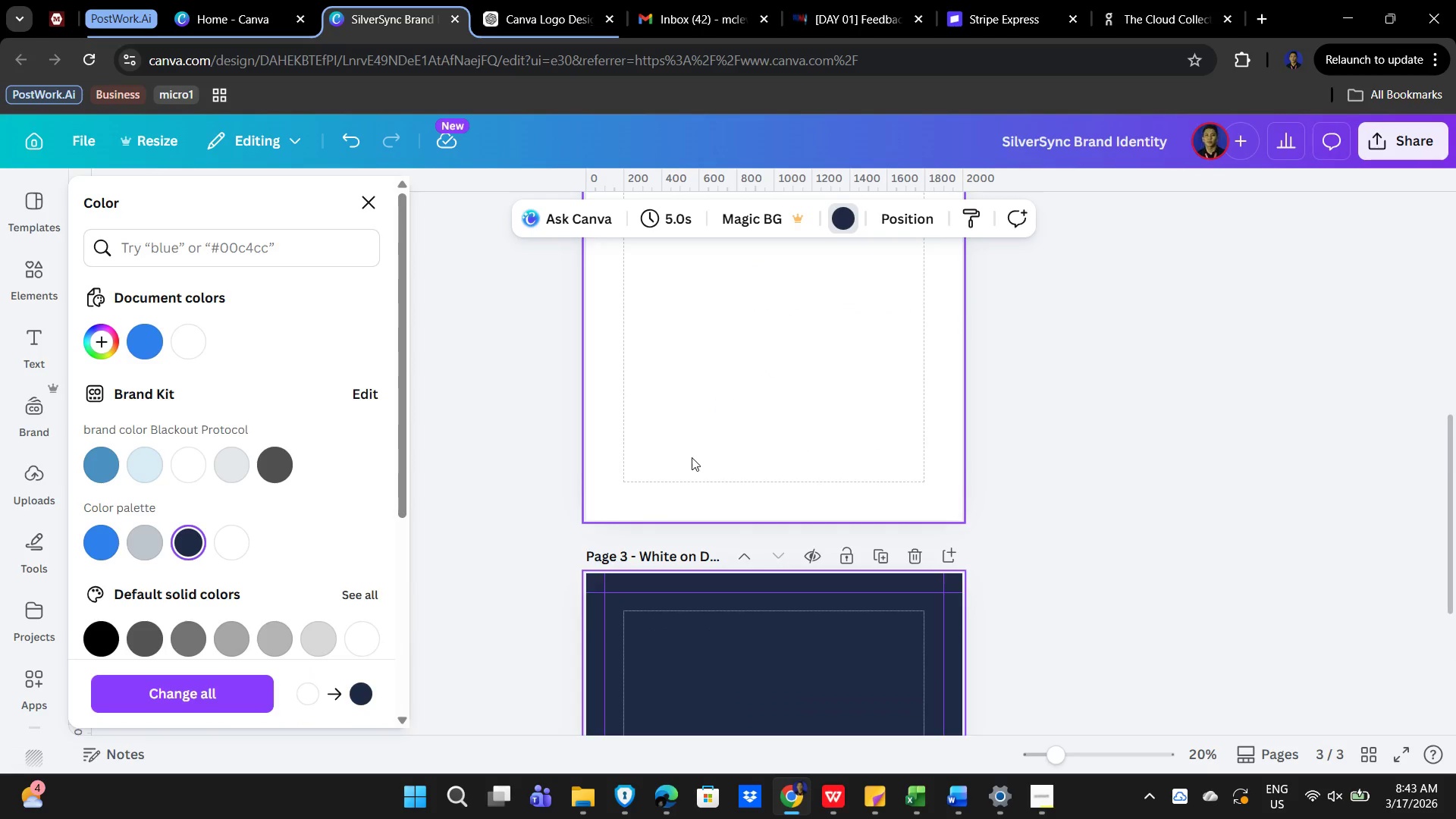 
scroll: coordinate [798, 522], scroll_direction: down, amount: 4.0
 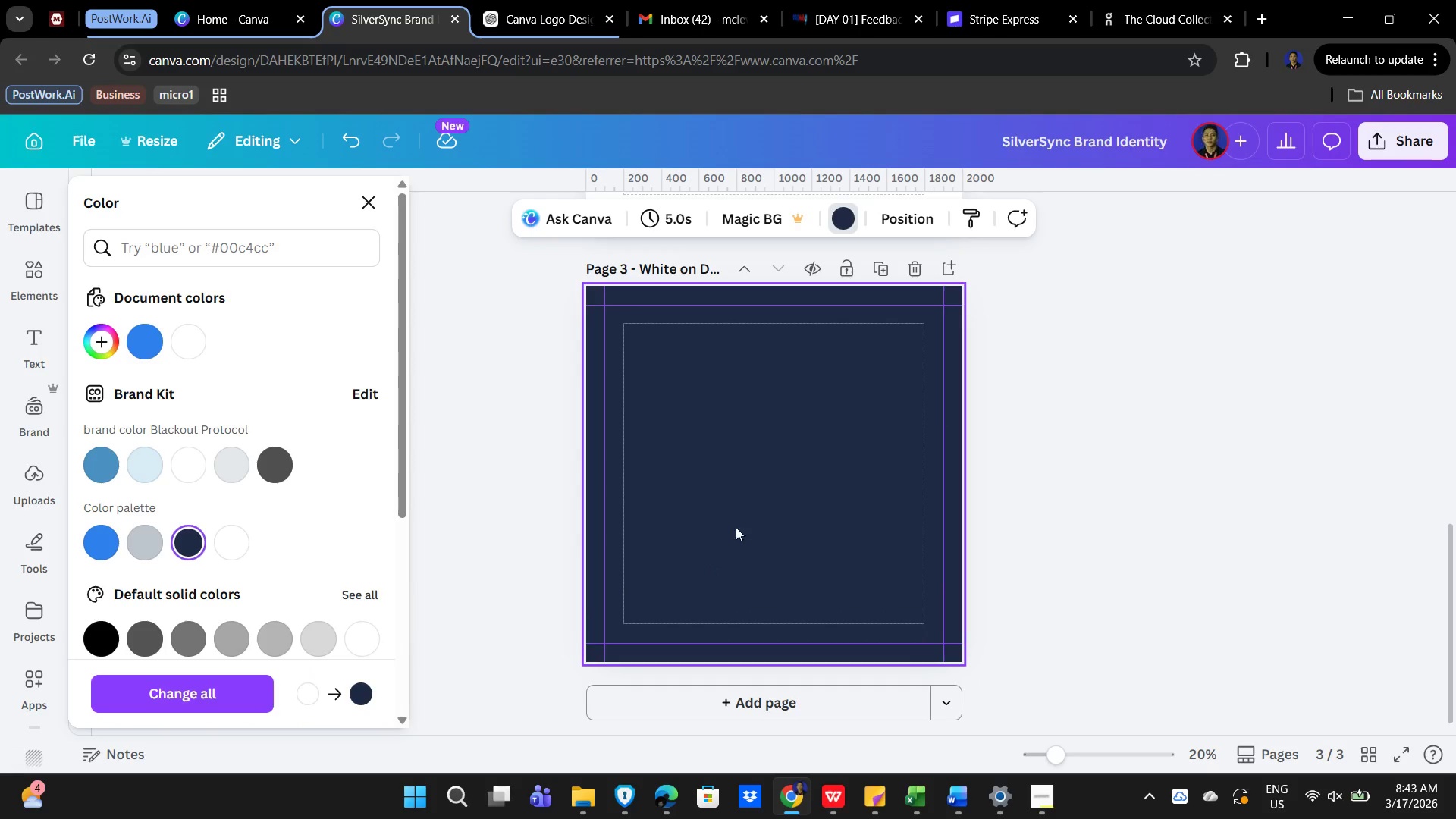 
left_click([758, 485])
 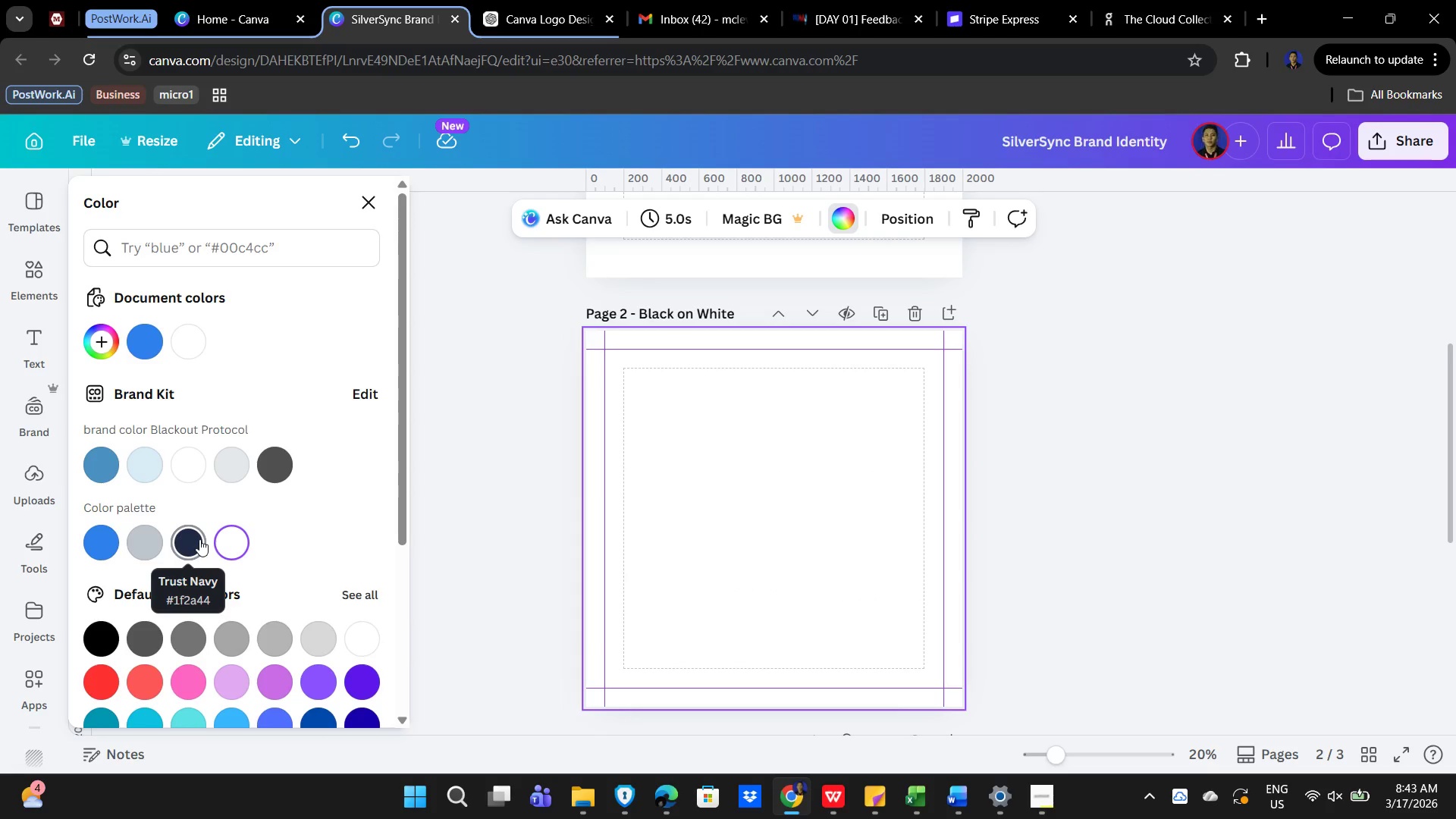 
scroll: coordinate [753, 529], scroll_direction: up, amount: 5.0
 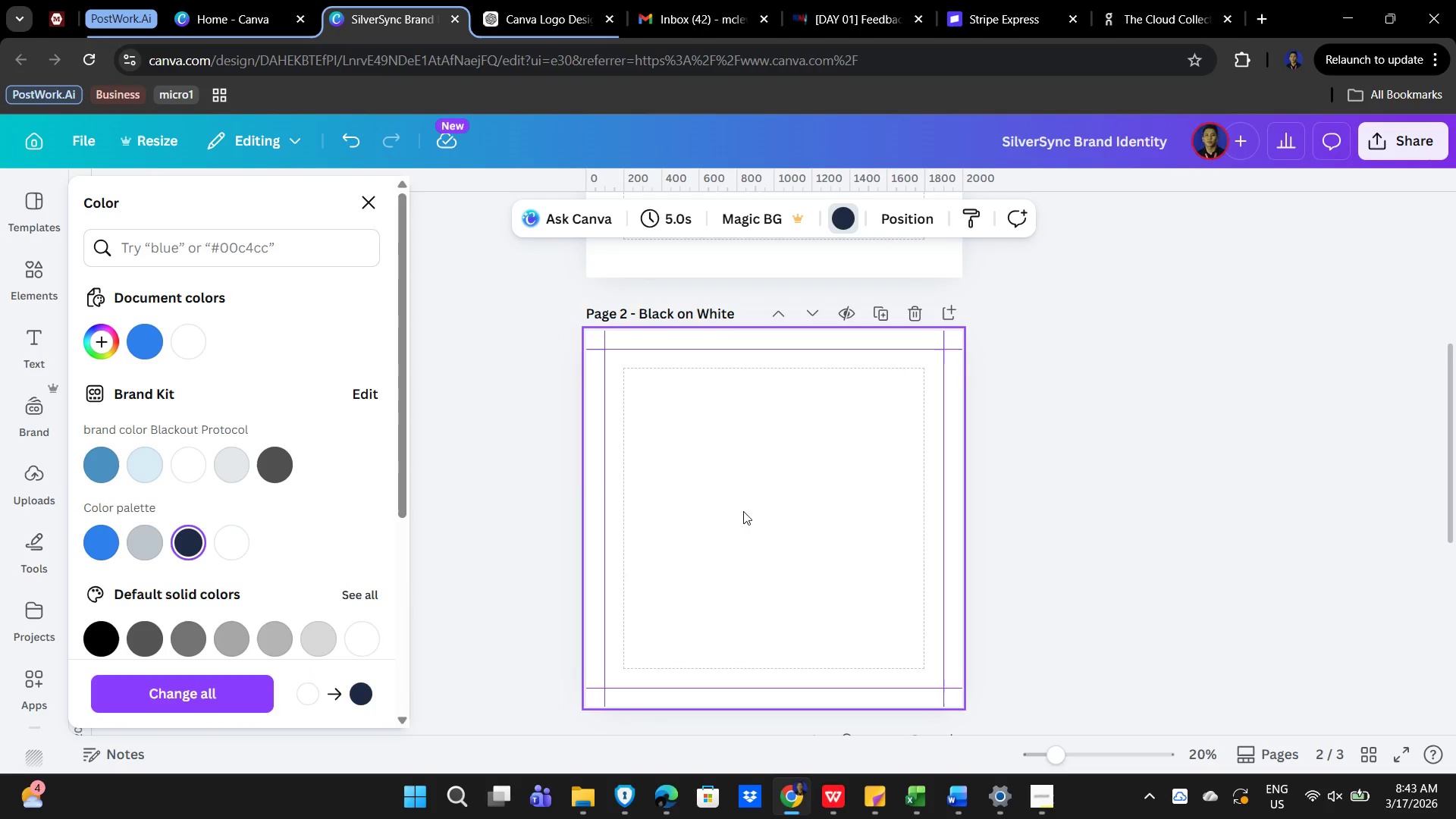 
left_click([234, 549])
 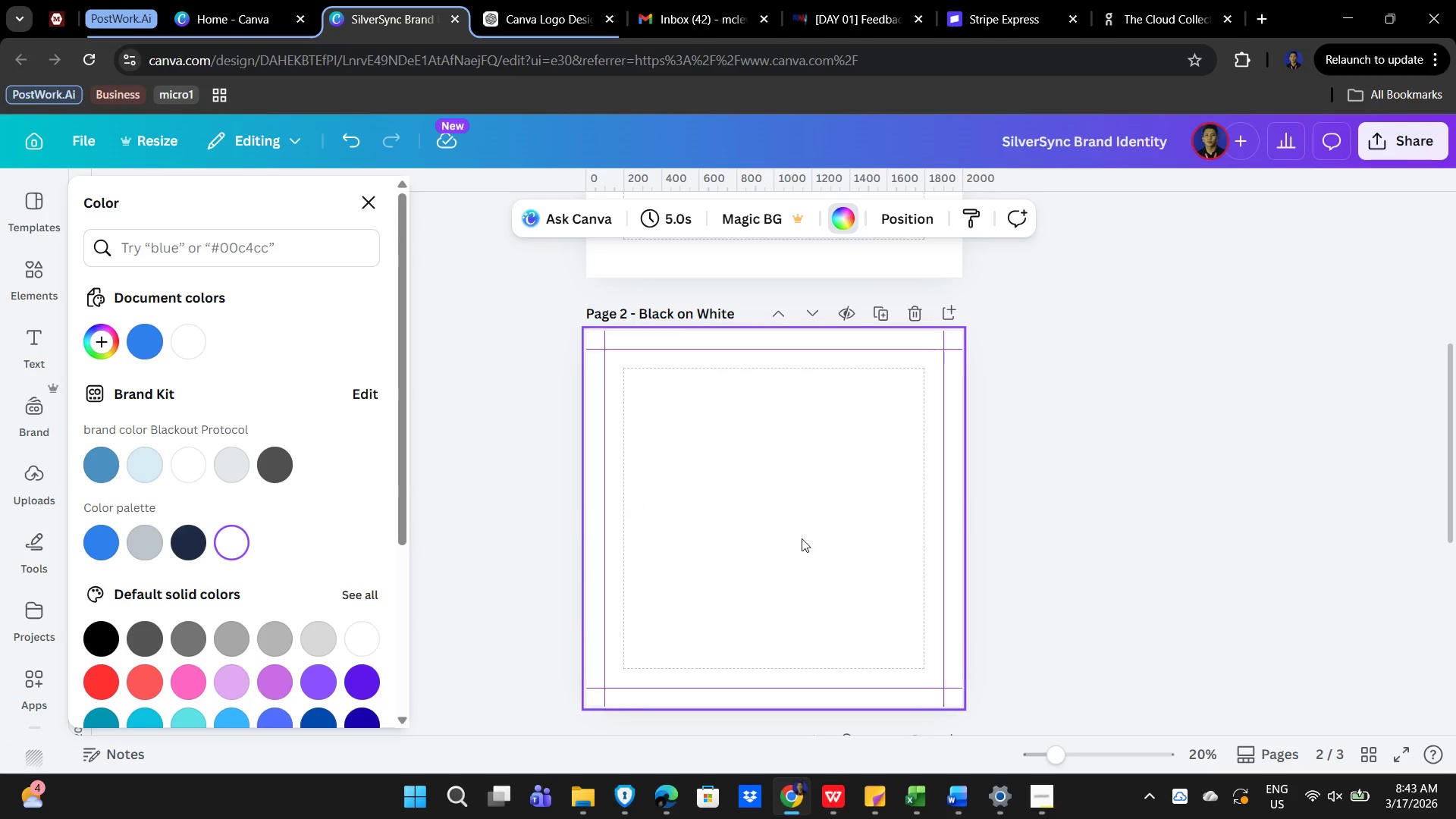 
scroll: coordinate [827, 541], scroll_direction: up, amount: 3.0
 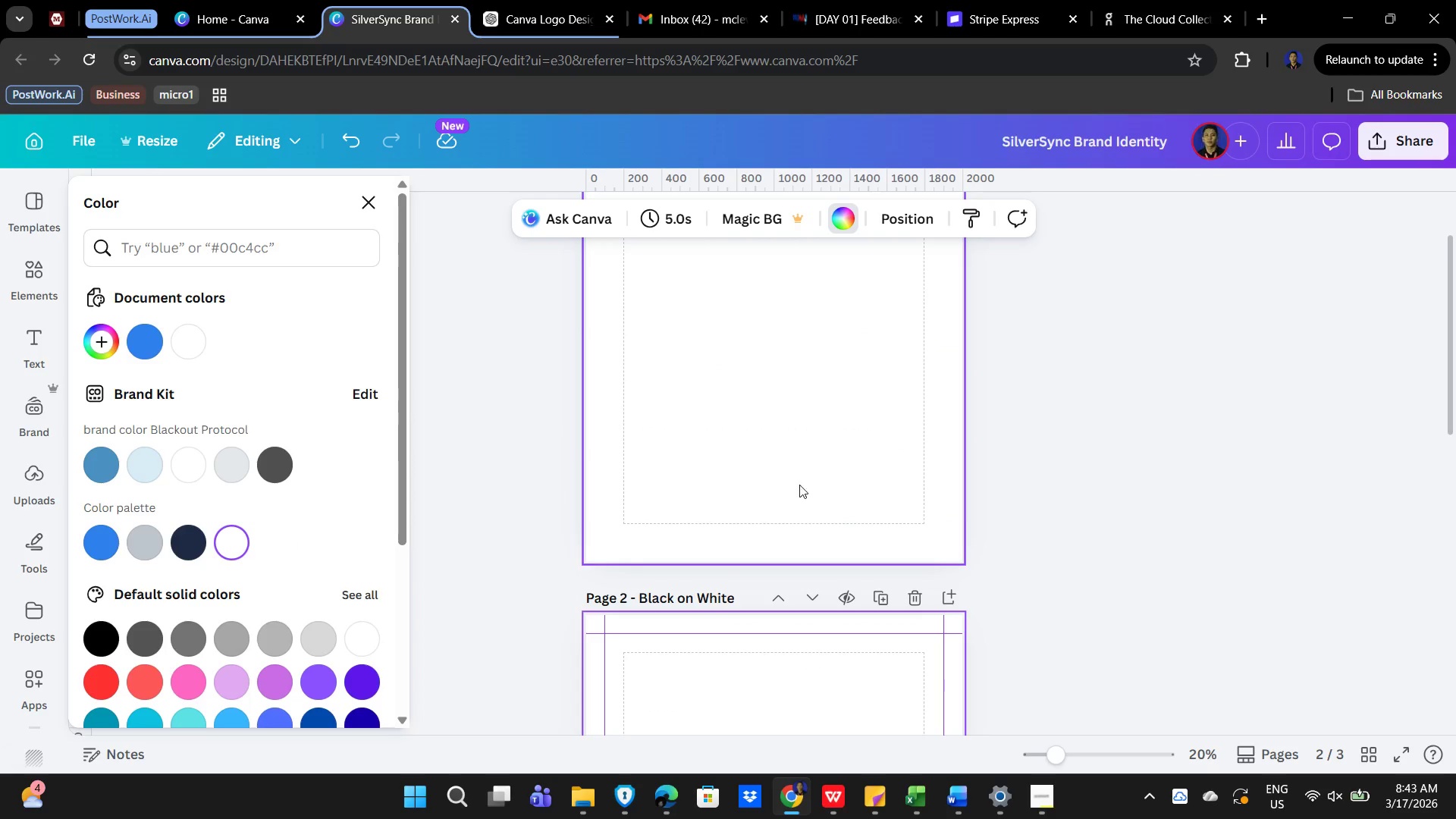 
left_click([786, 548])
 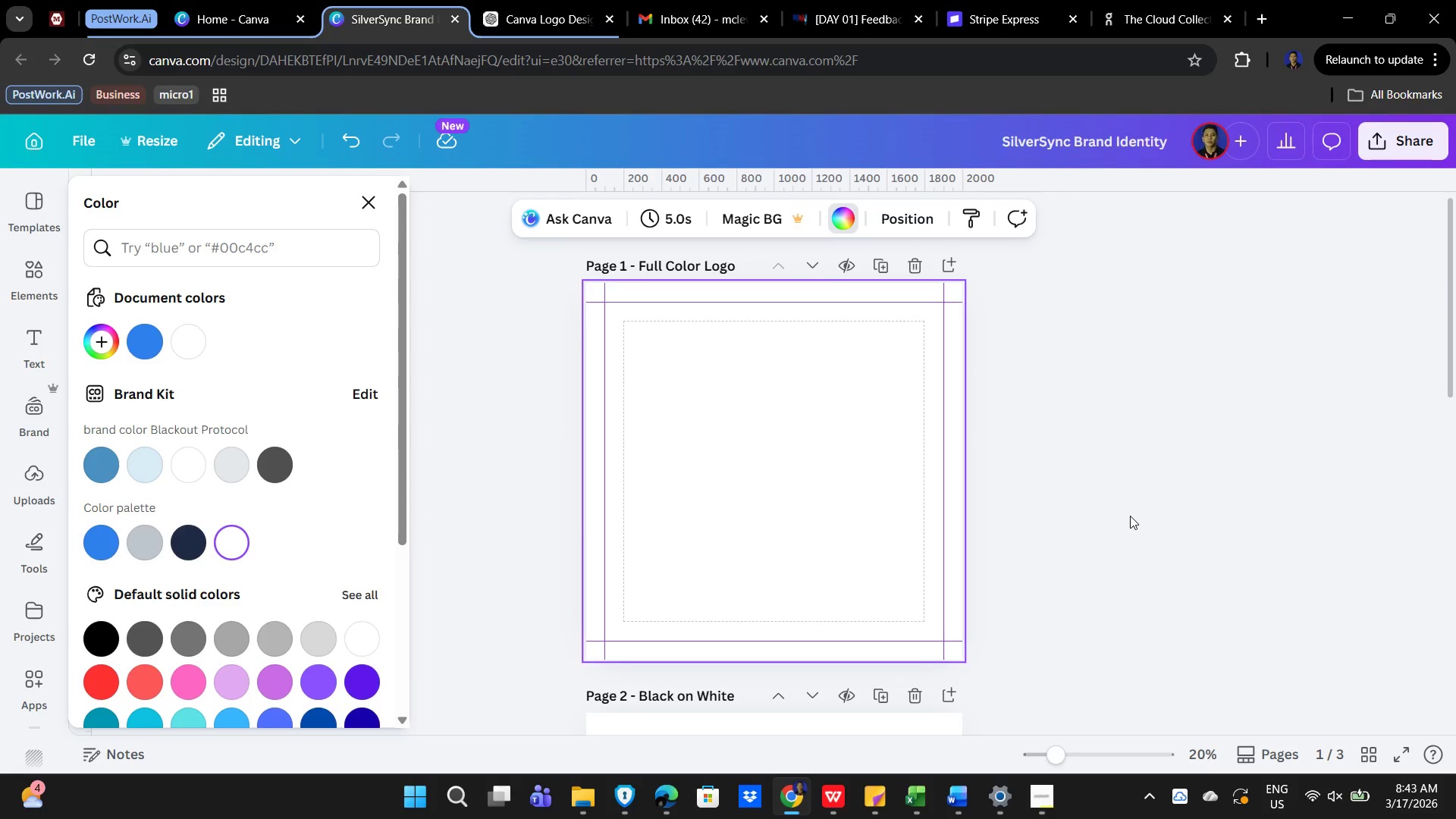 
scroll: coordinate [830, 540], scroll_direction: up, amount: 3.0
 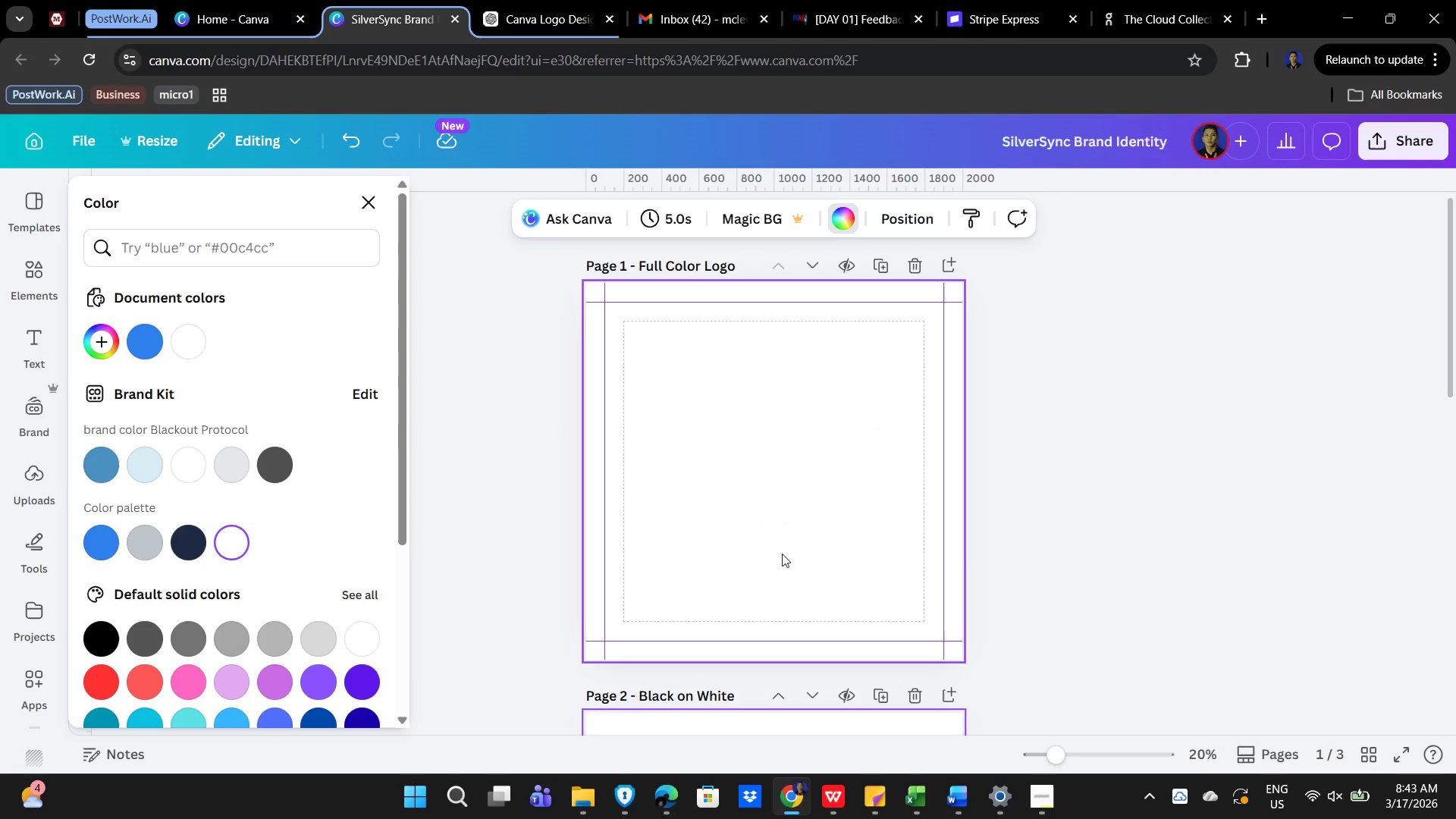 
wait(5.66)
 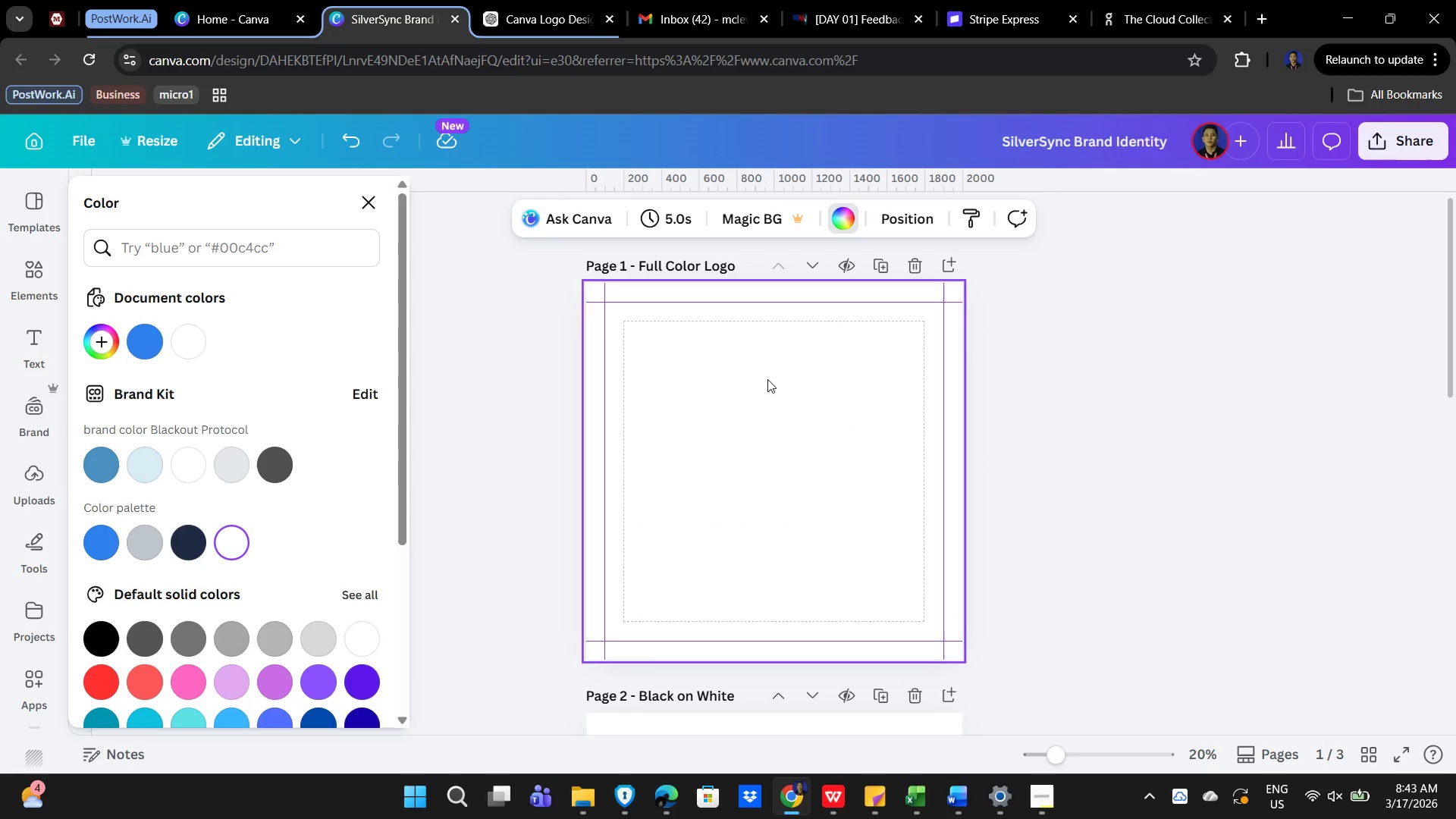 
scroll: coordinate [782, 522], scroll_direction: down, amount: 5.0
 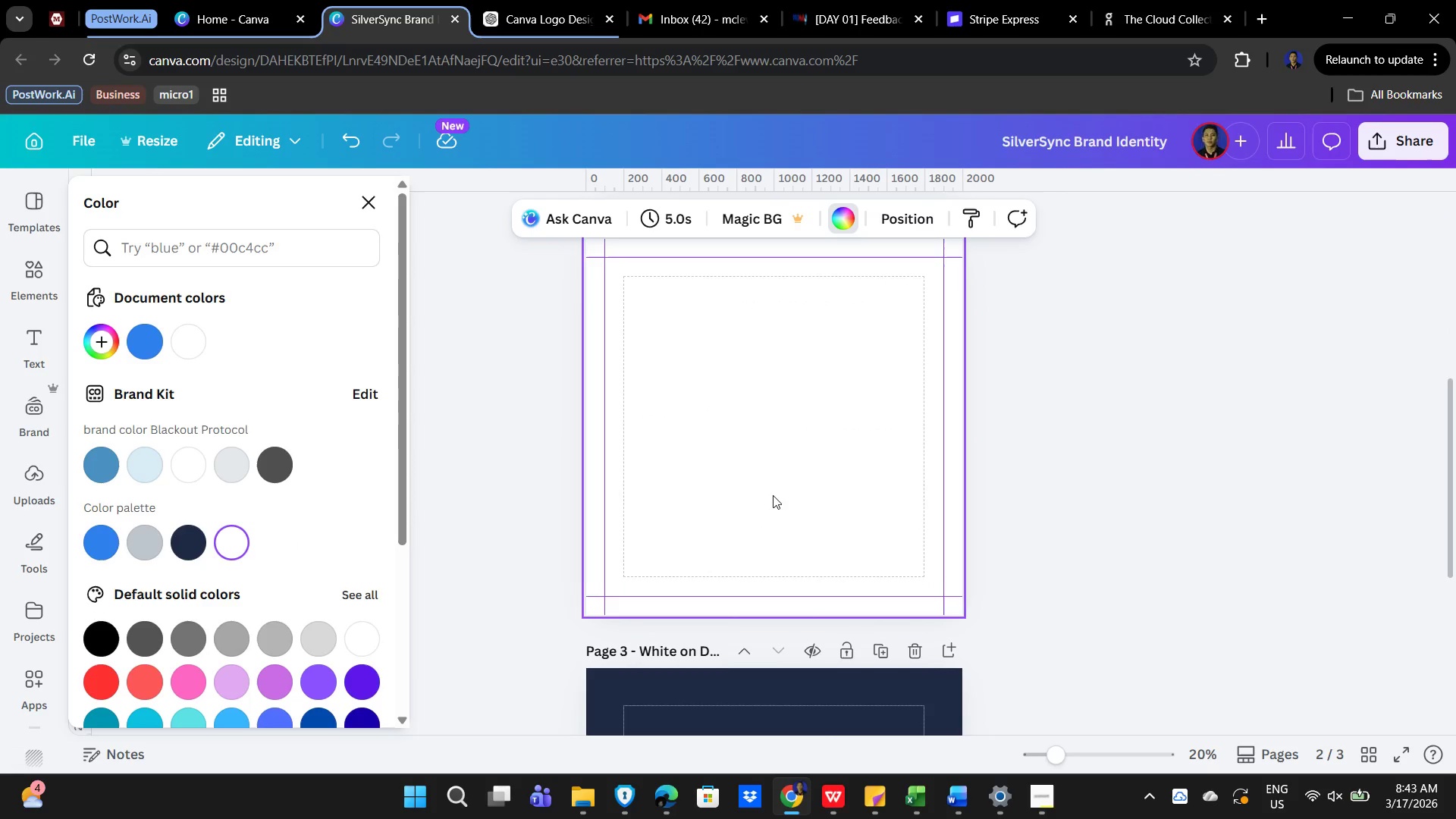 
scroll: coordinate [791, 497], scroll_direction: up, amount: 11.0
 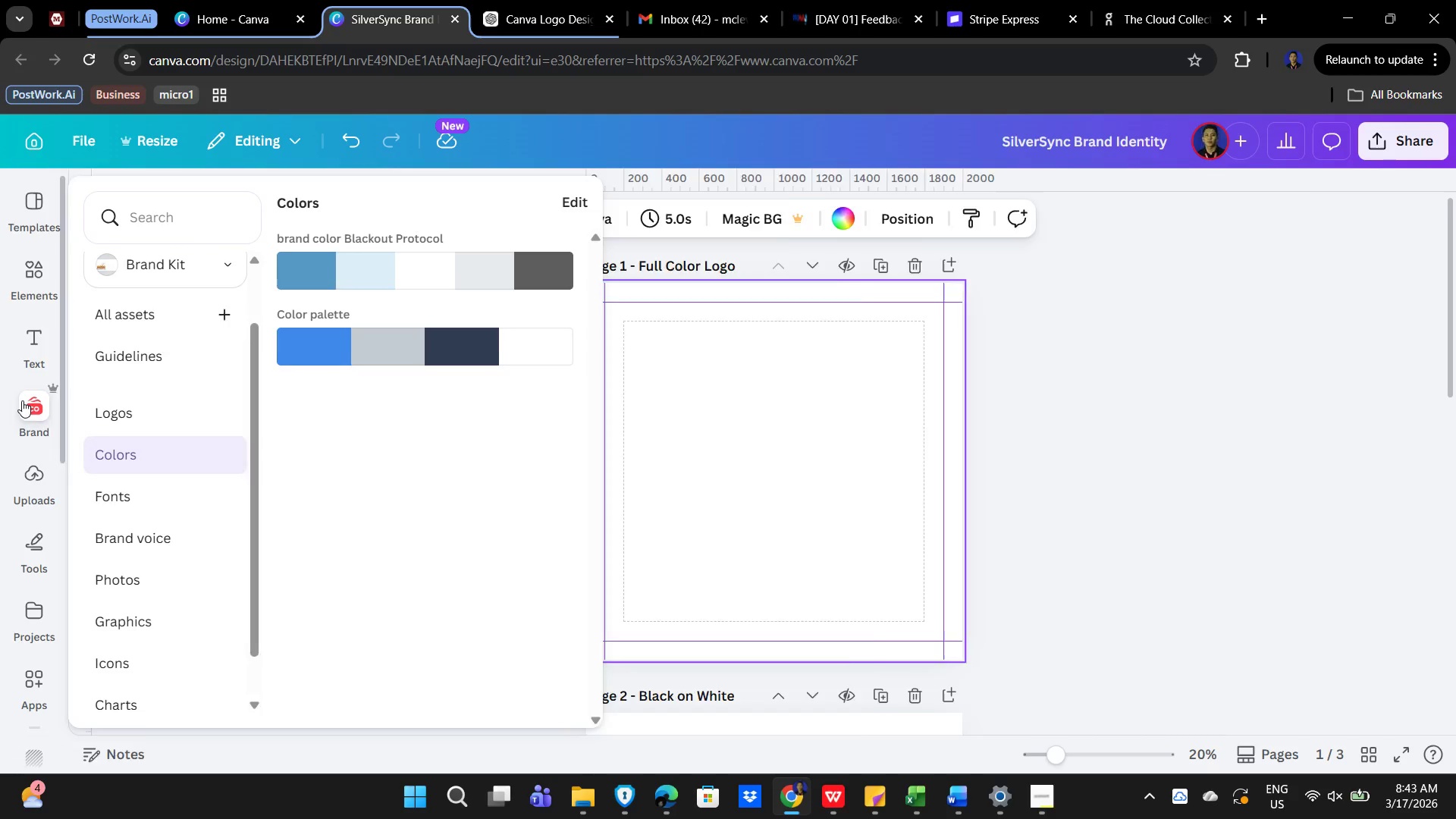 
scroll: coordinate [140, 583], scroll_direction: down, amount: 3.0
 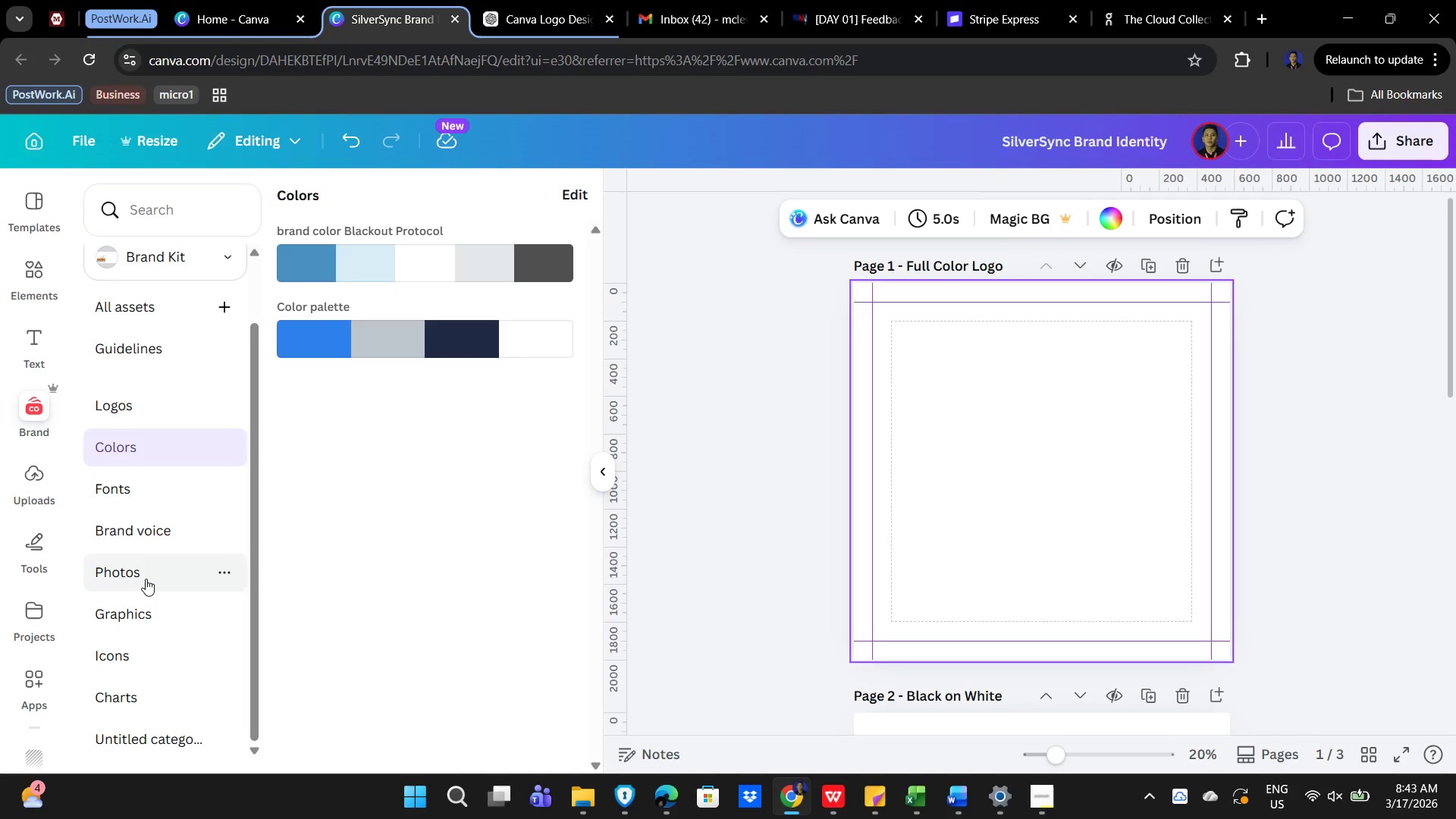 
left_click([412, 549])
 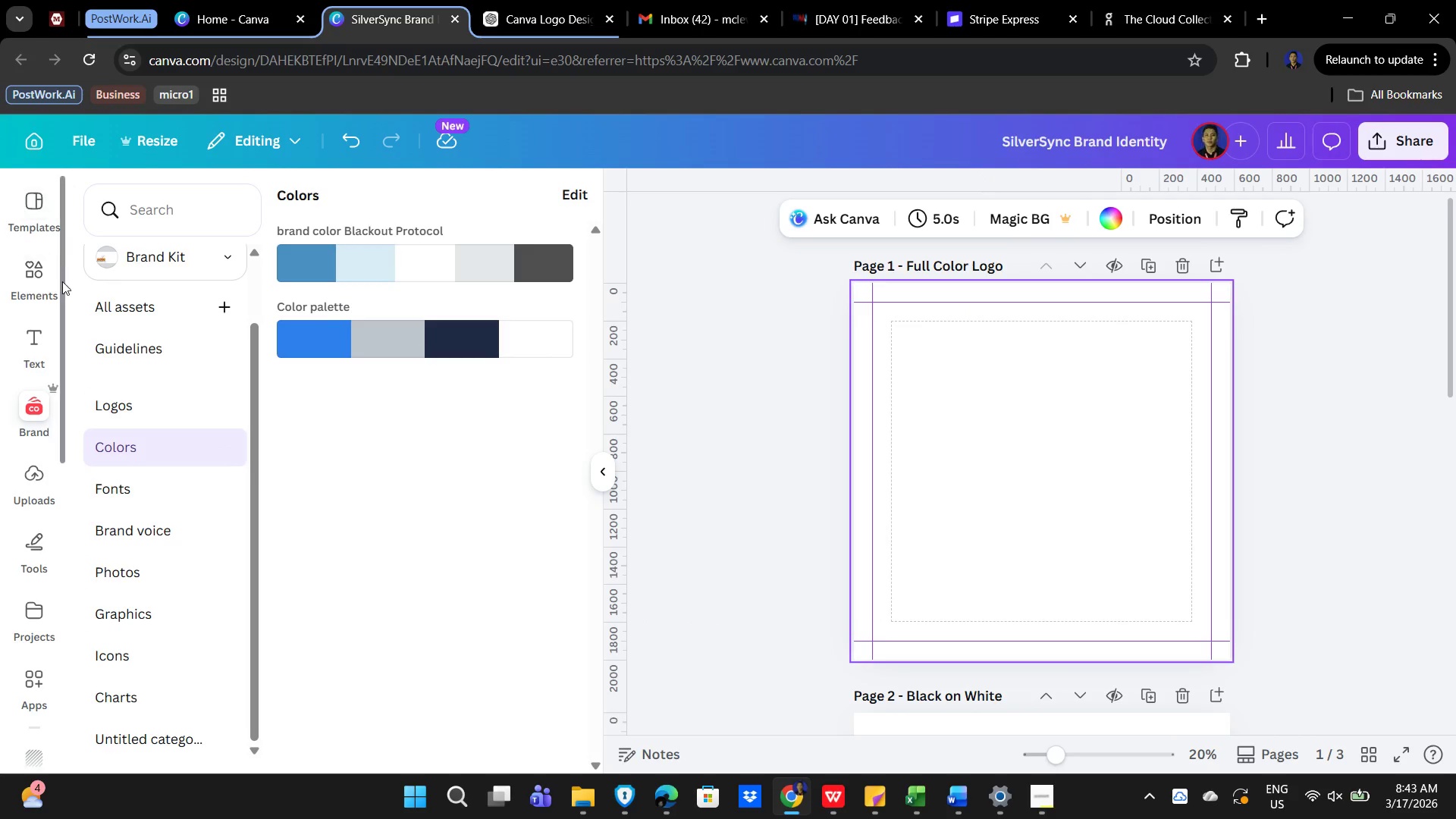 
left_click([38, 275])
 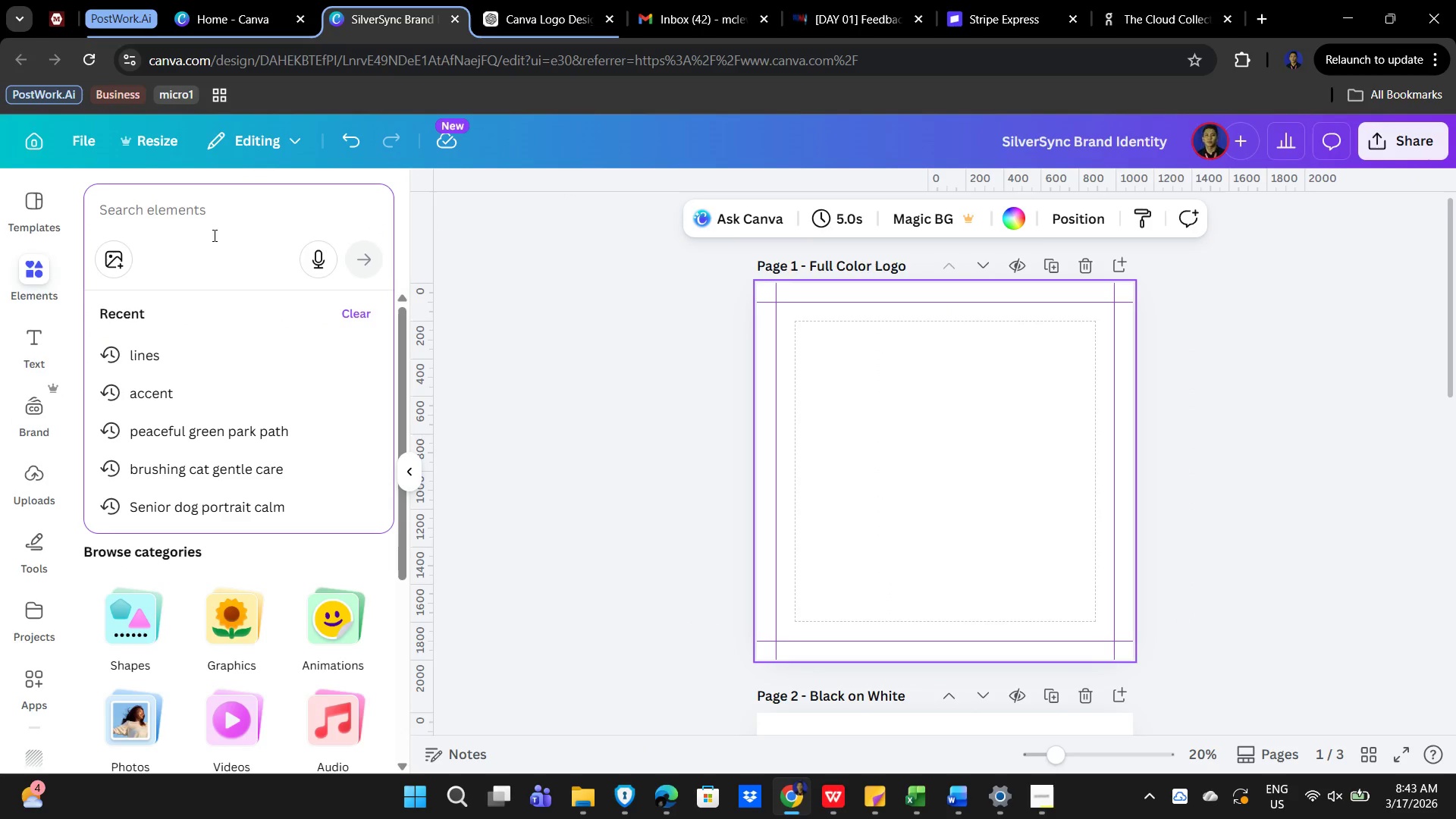 
type(circle)
 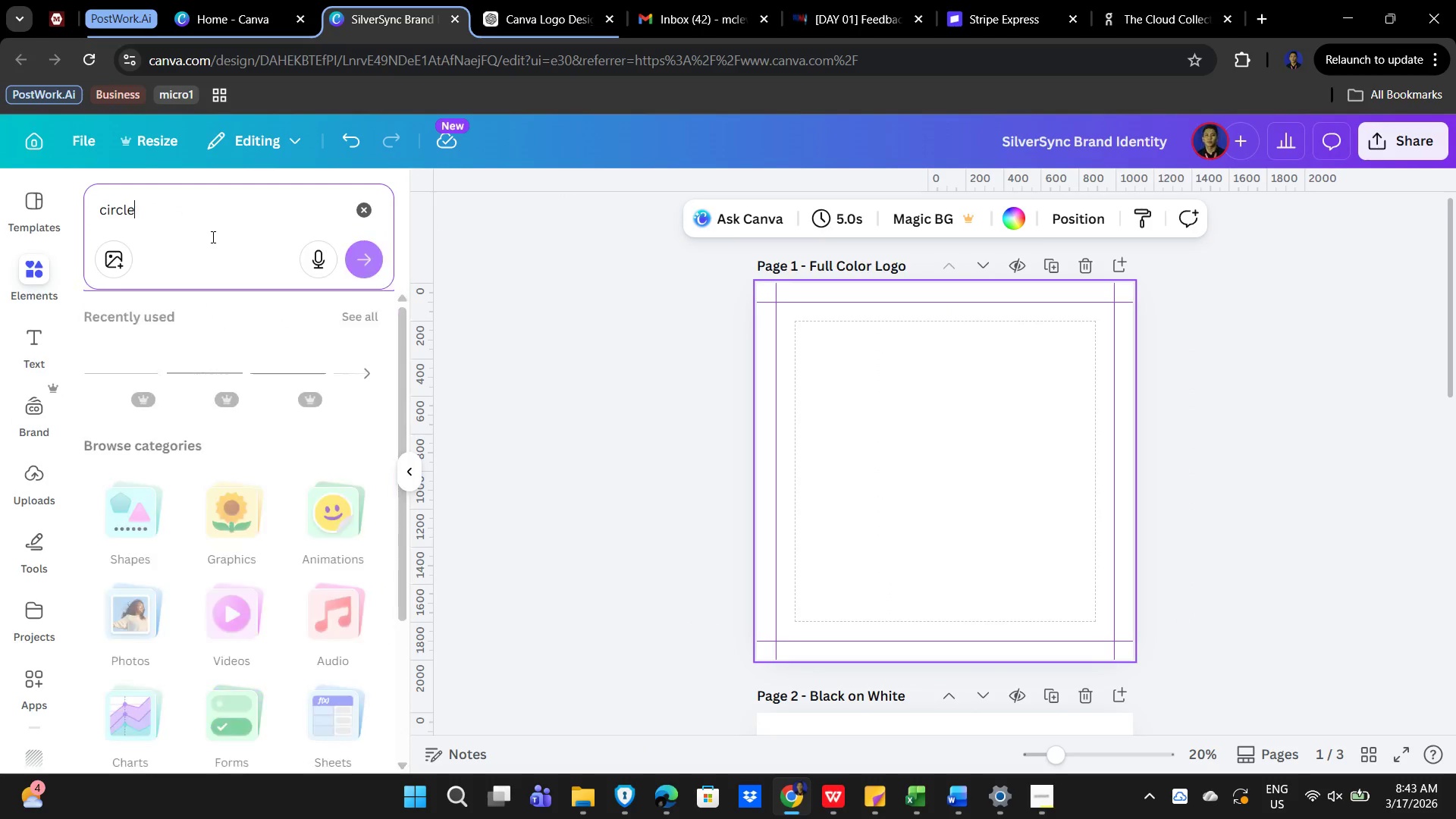 
key(Enter)
 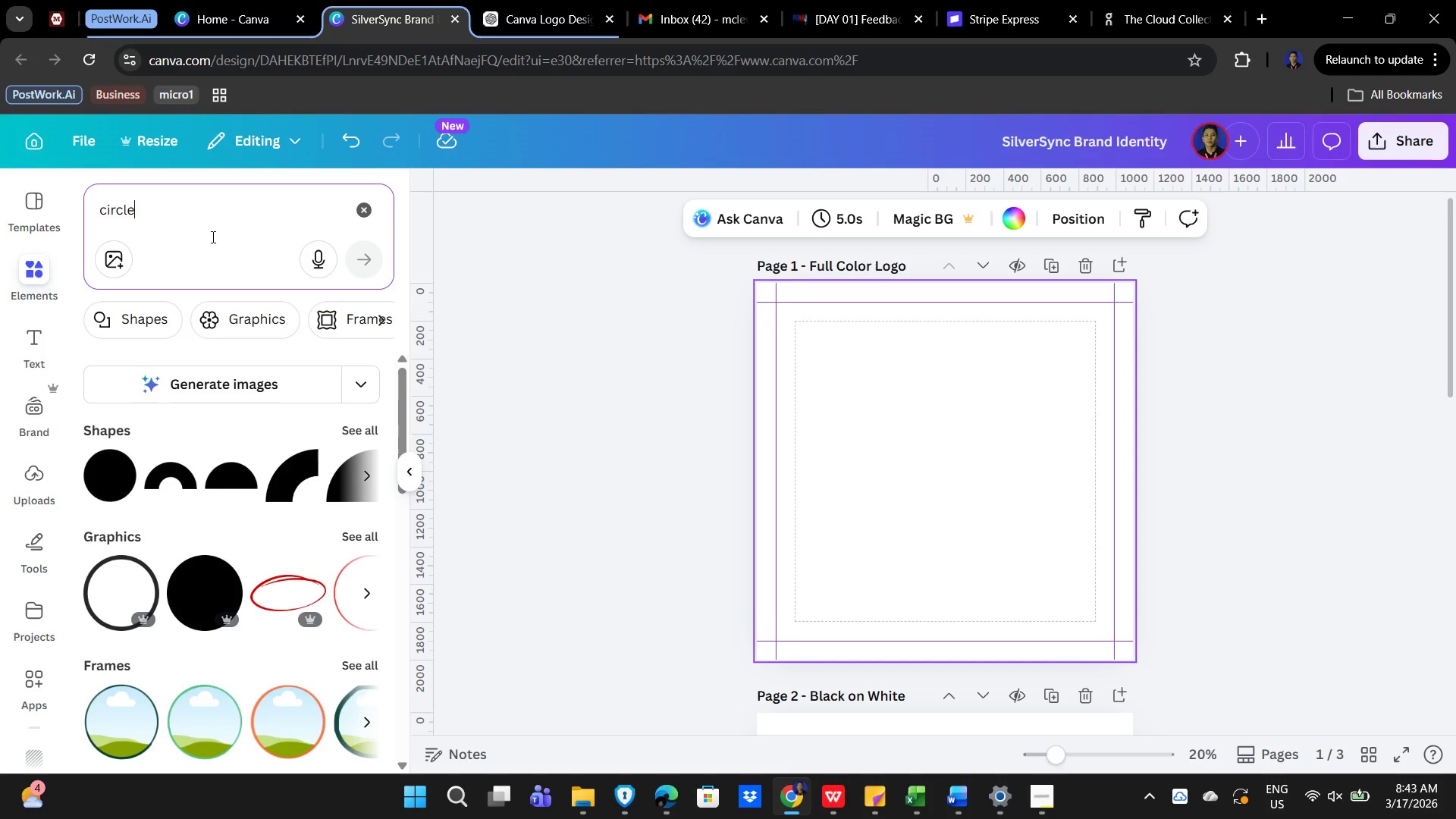 
wait(8.05)
 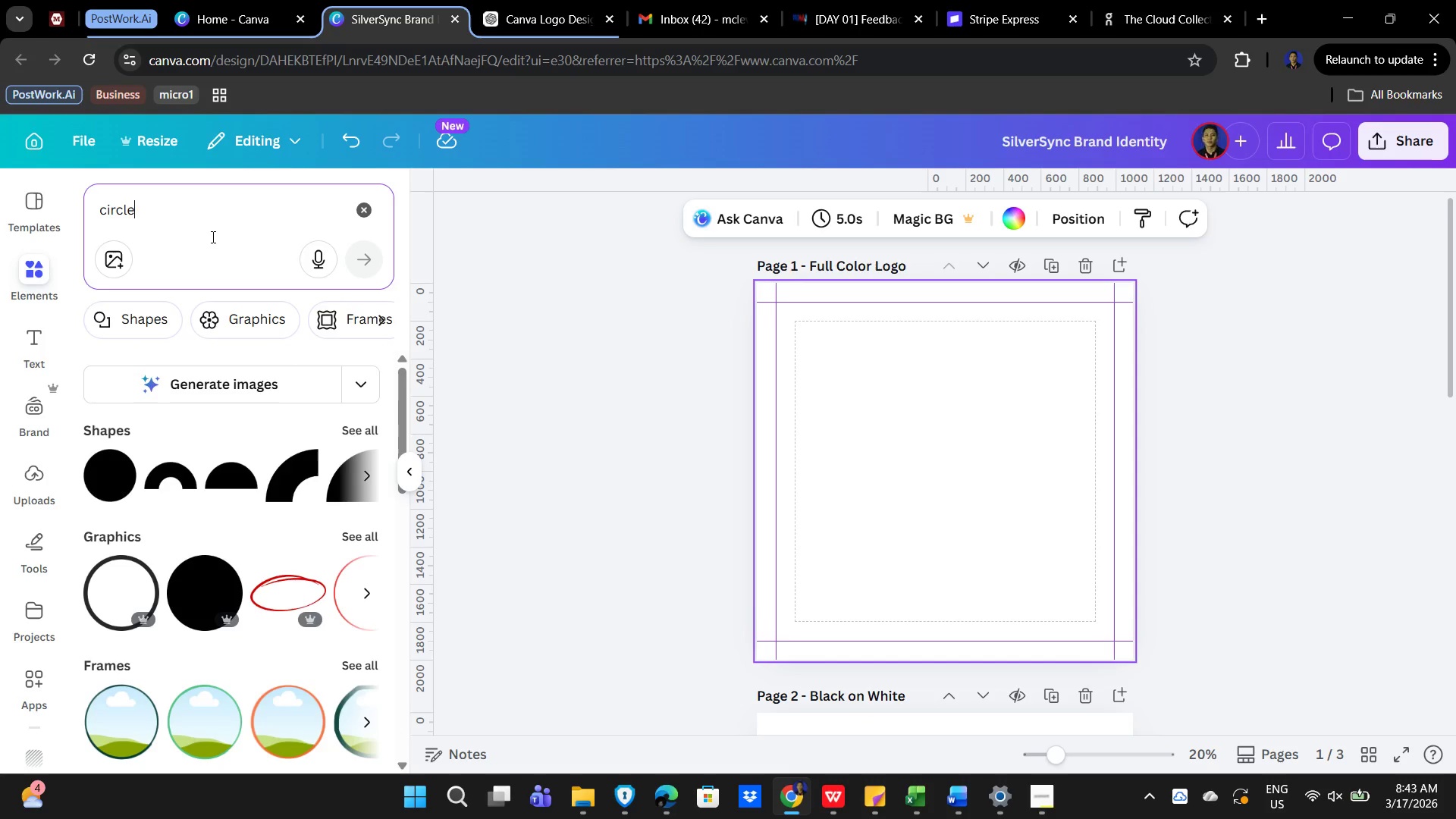 
left_click([830, 220])
 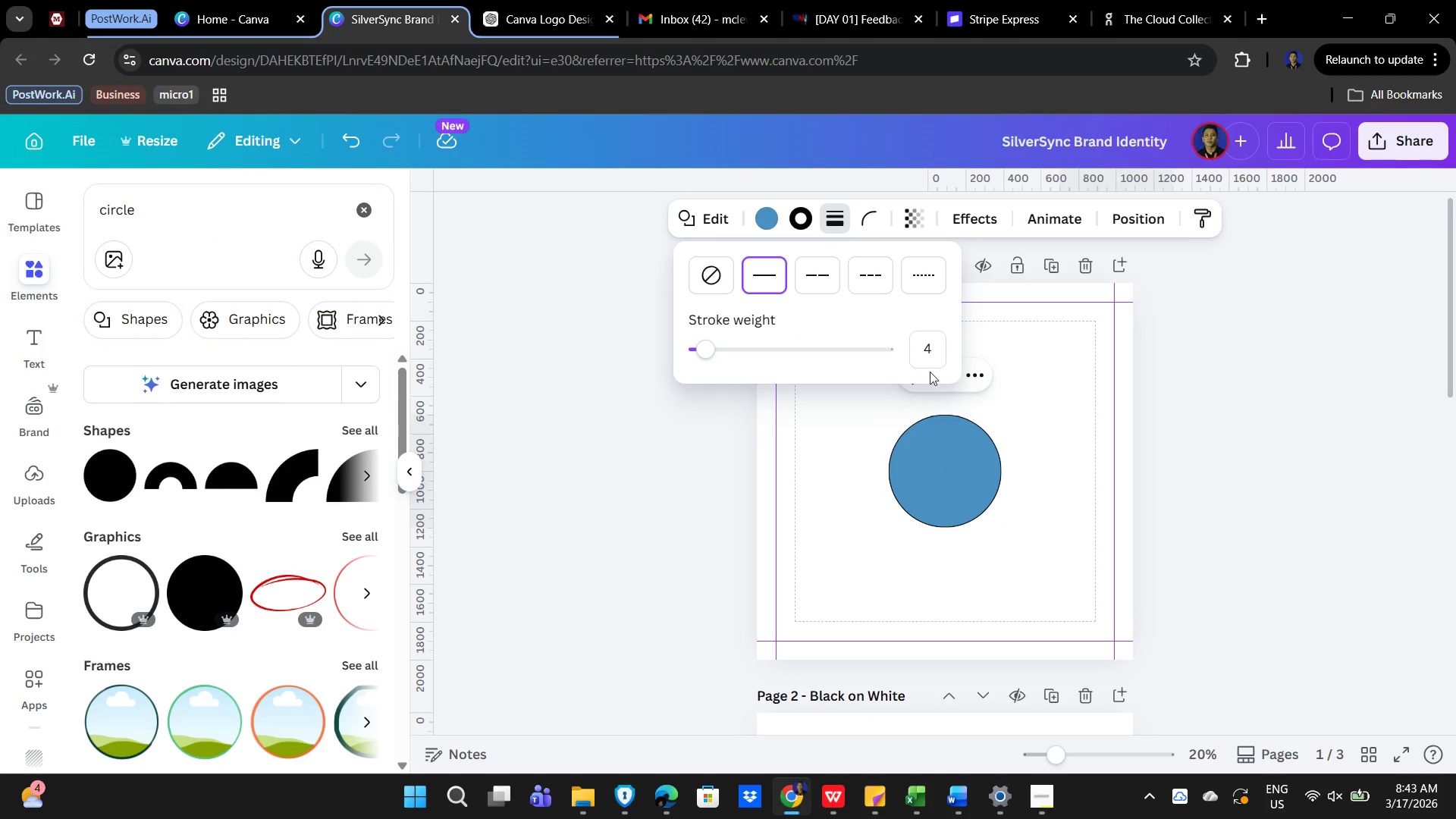 
left_click([938, 356])
 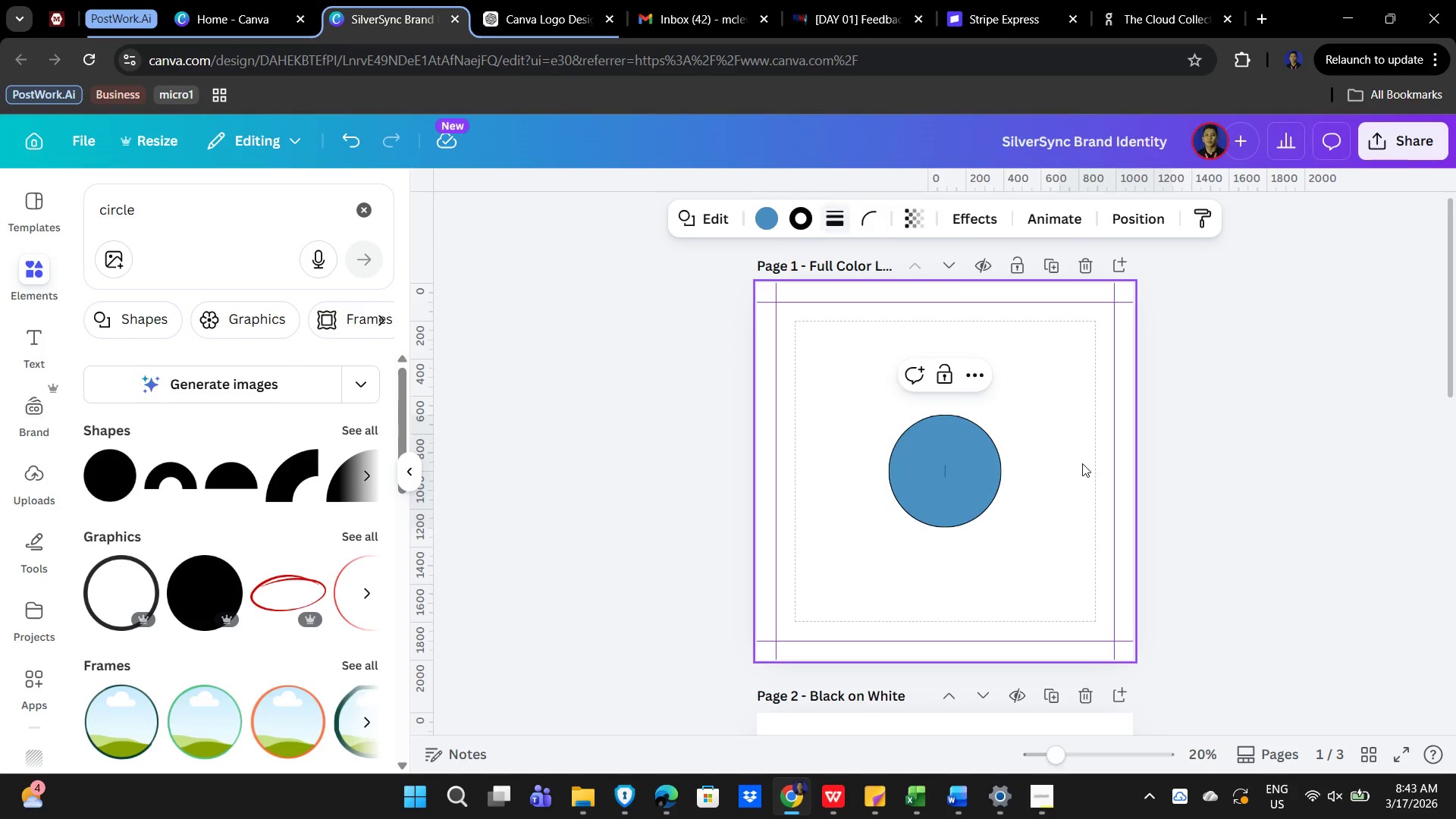 
double_click([969, 489])
 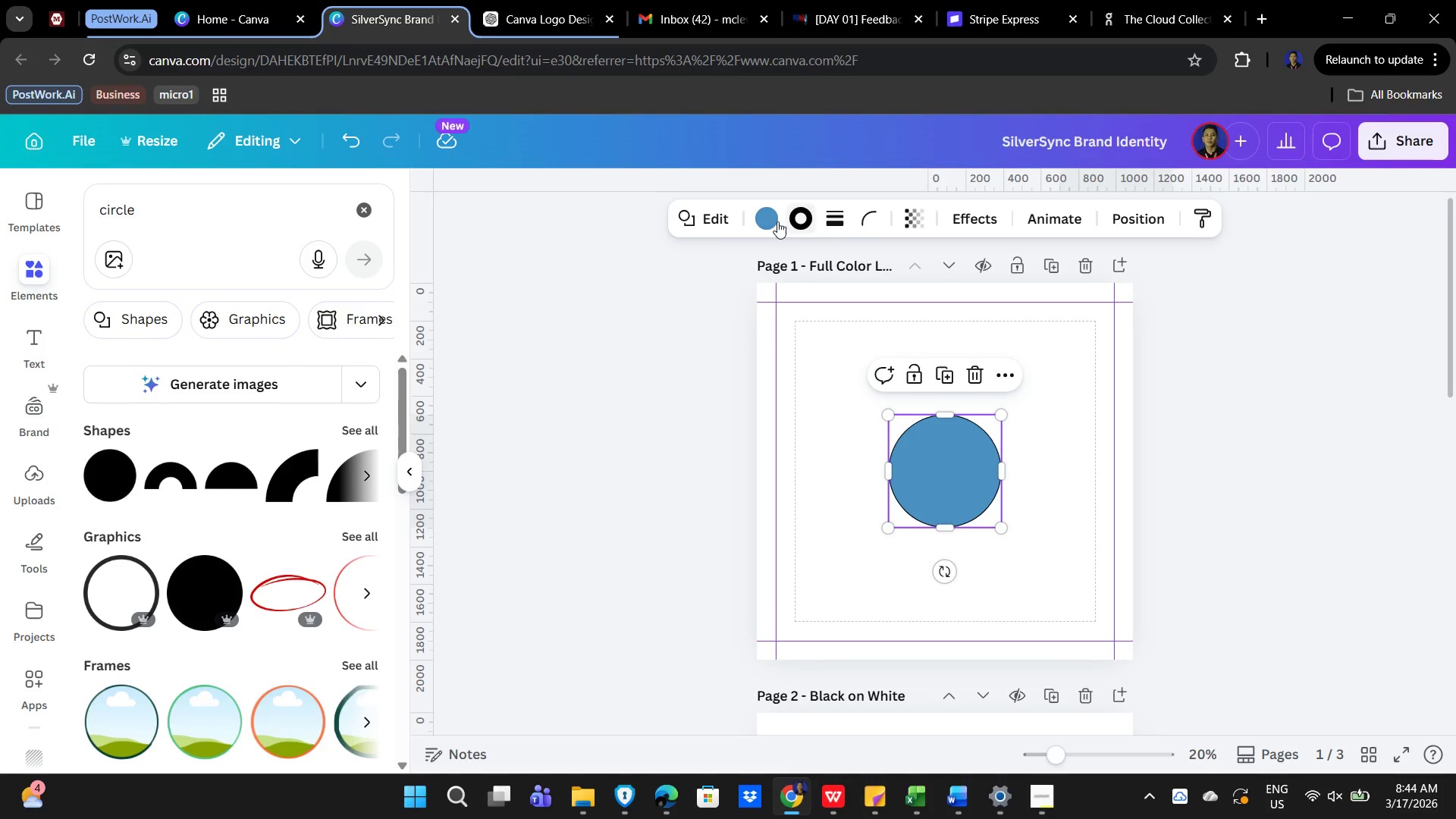 
left_click([771, 215])
 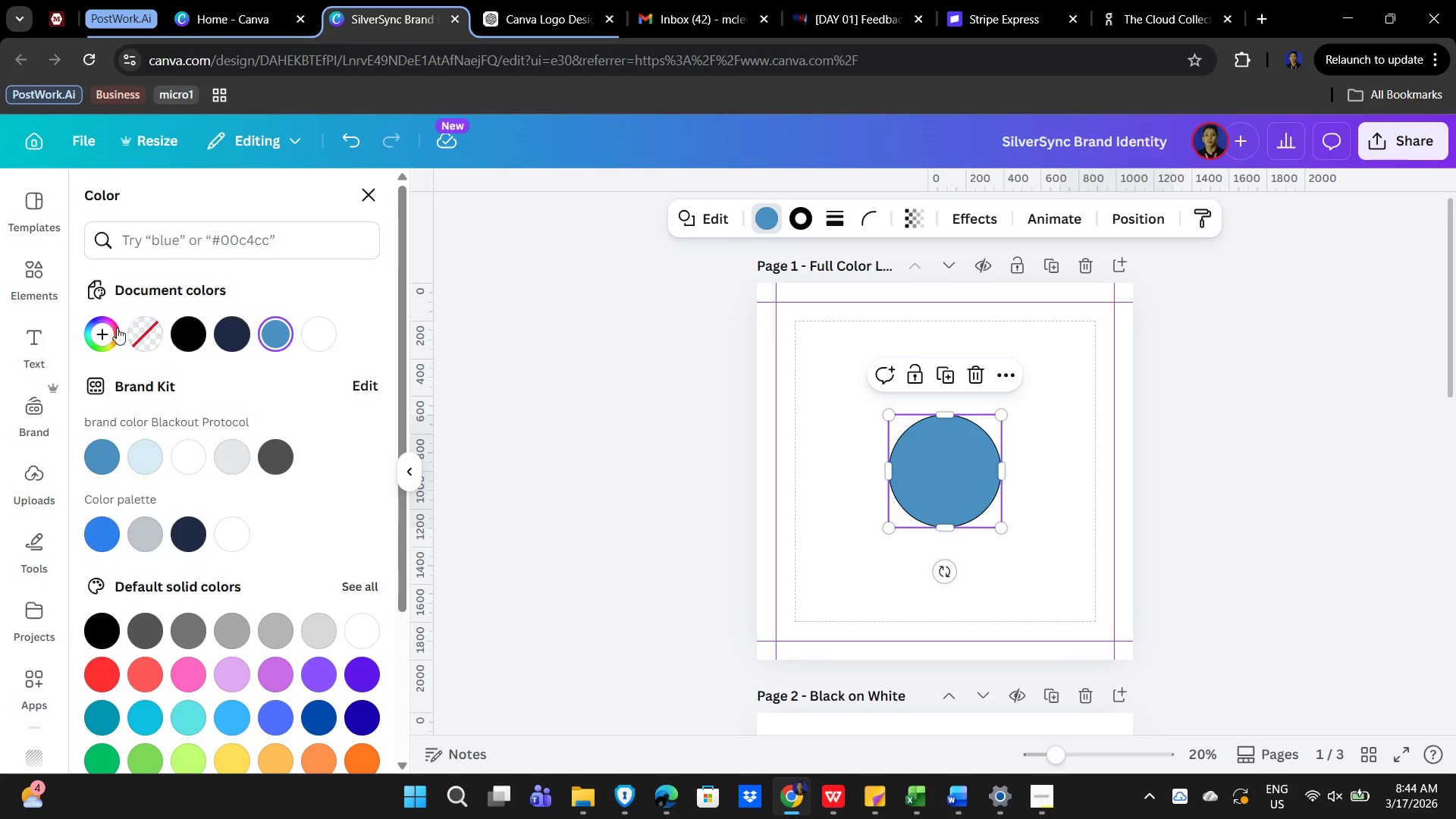 
left_click([137, 334])
 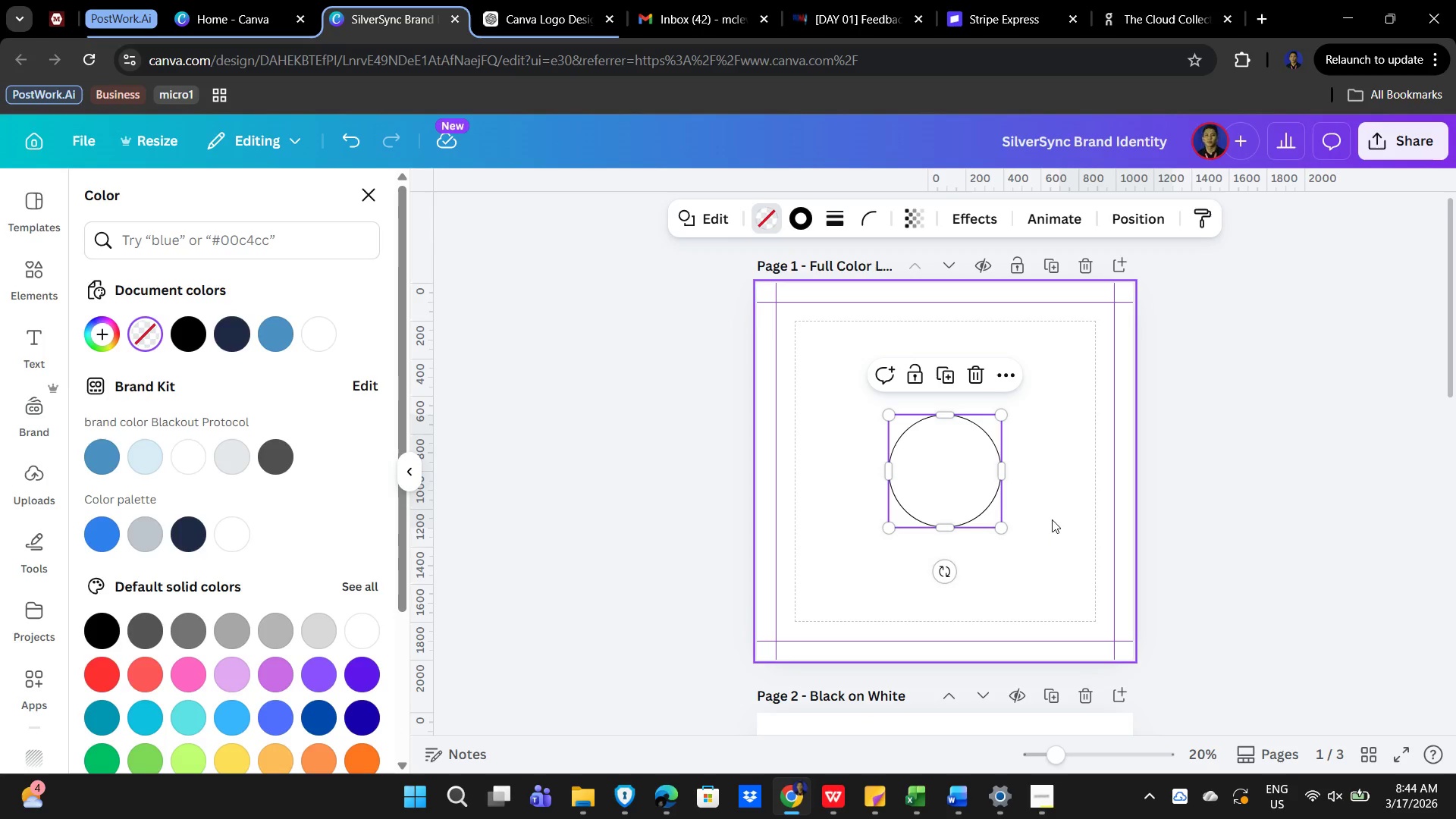 
left_click([1056, 519])
 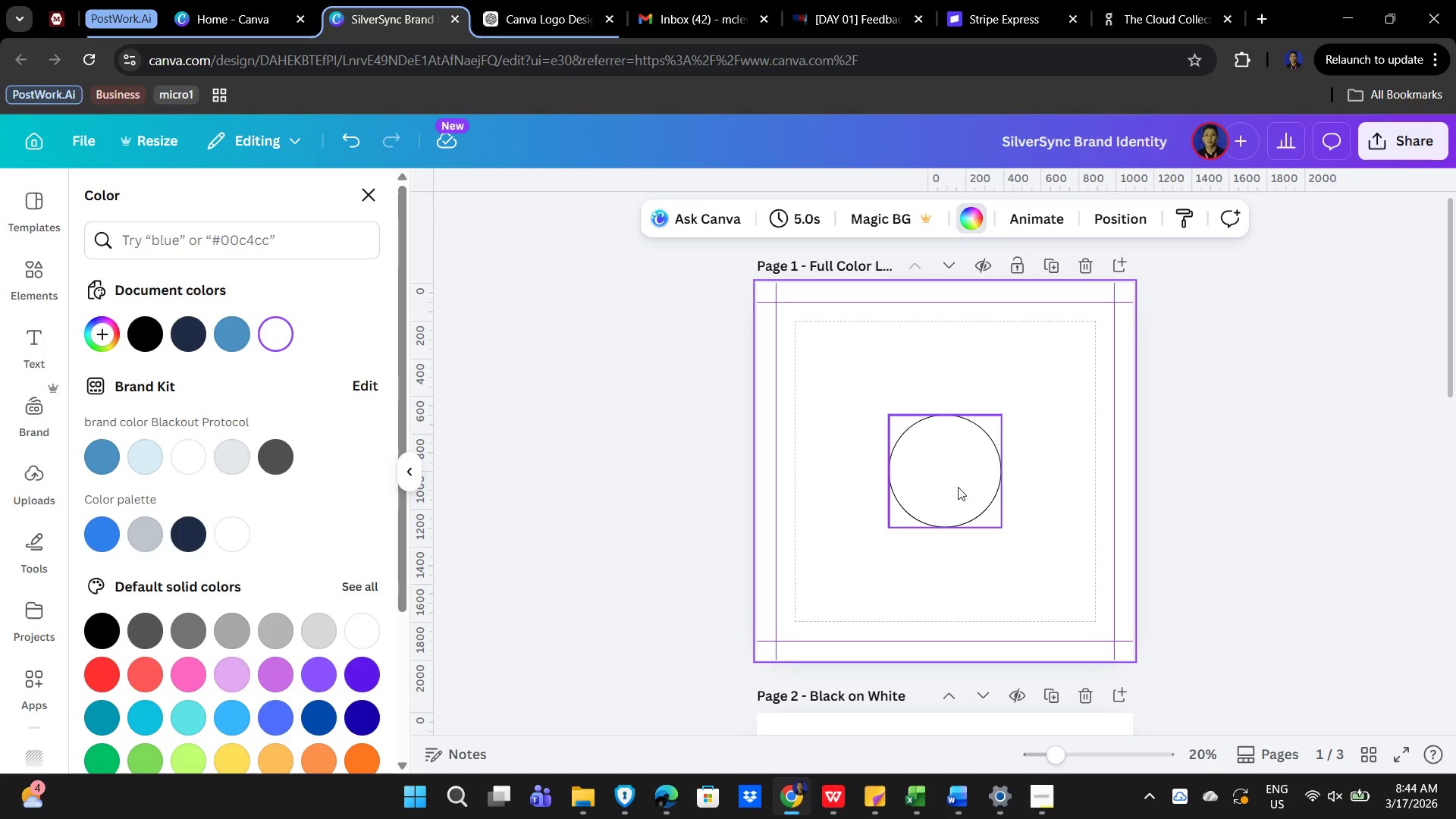 
left_click_drag(start_coordinate=[947, 476], to_coordinate=[920, 452])
 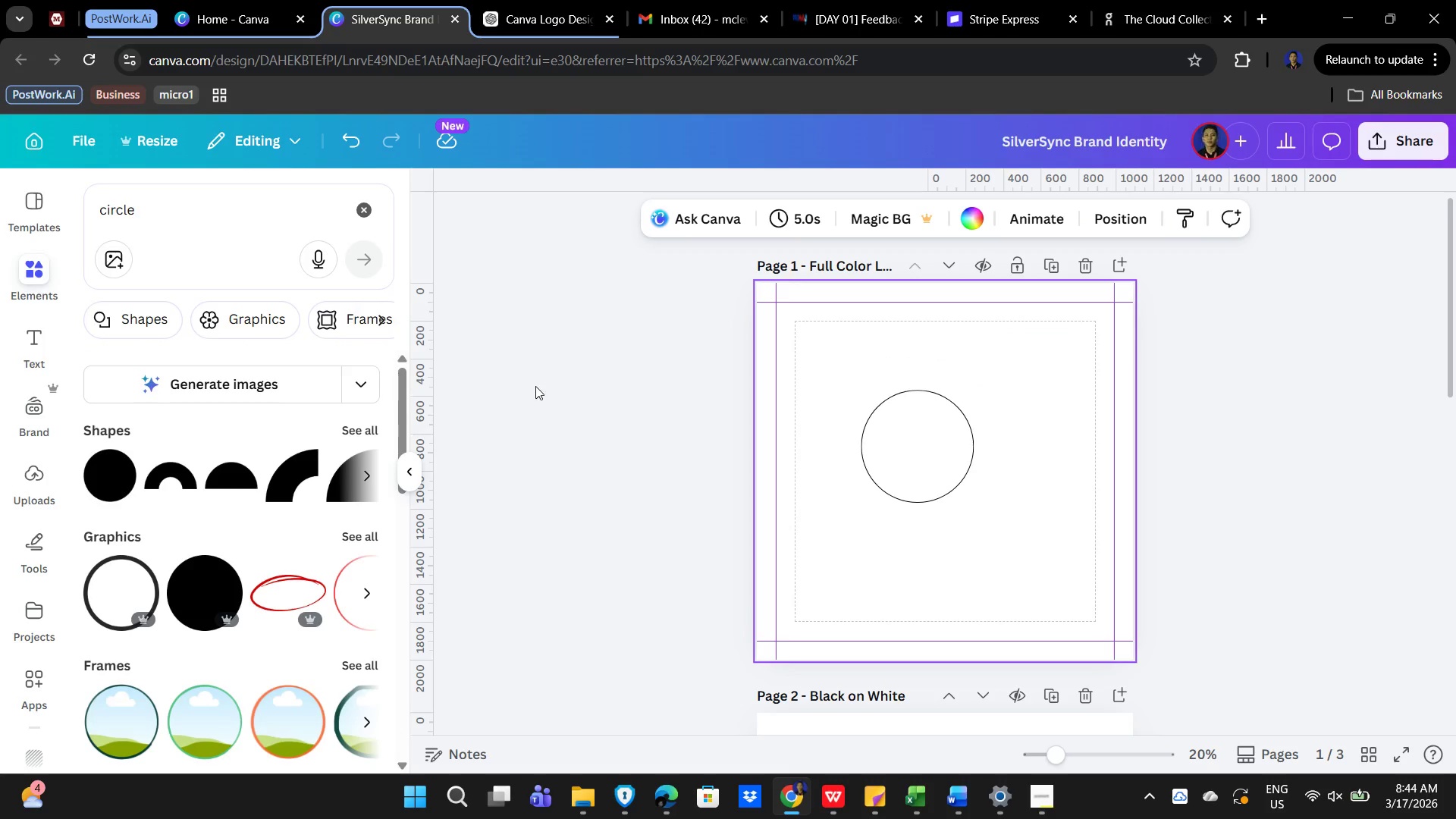 
left_click([958, 219])
 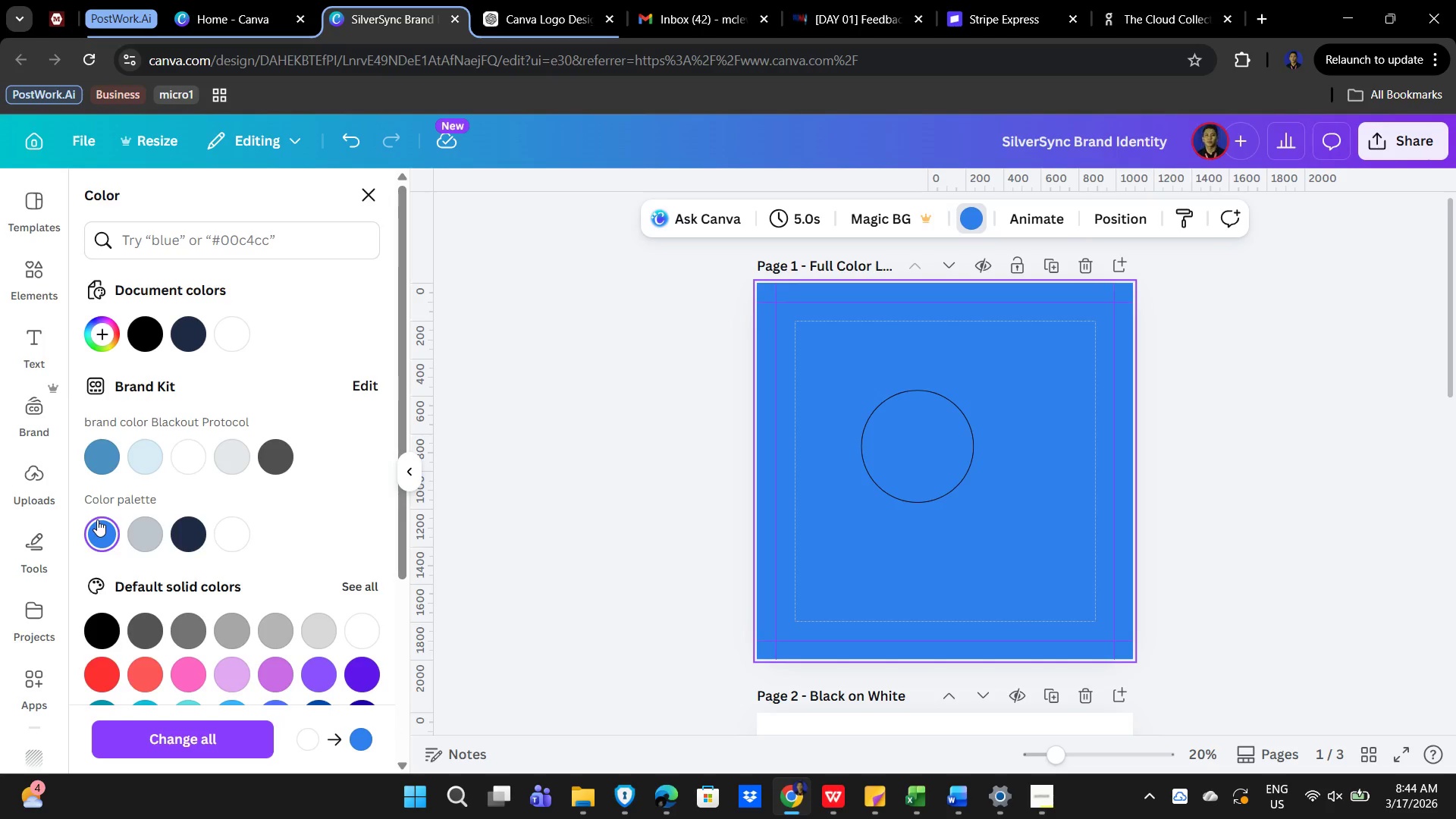 
left_click_drag(start_coordinate=[927, 441], to_coordinate=[959, 453])
 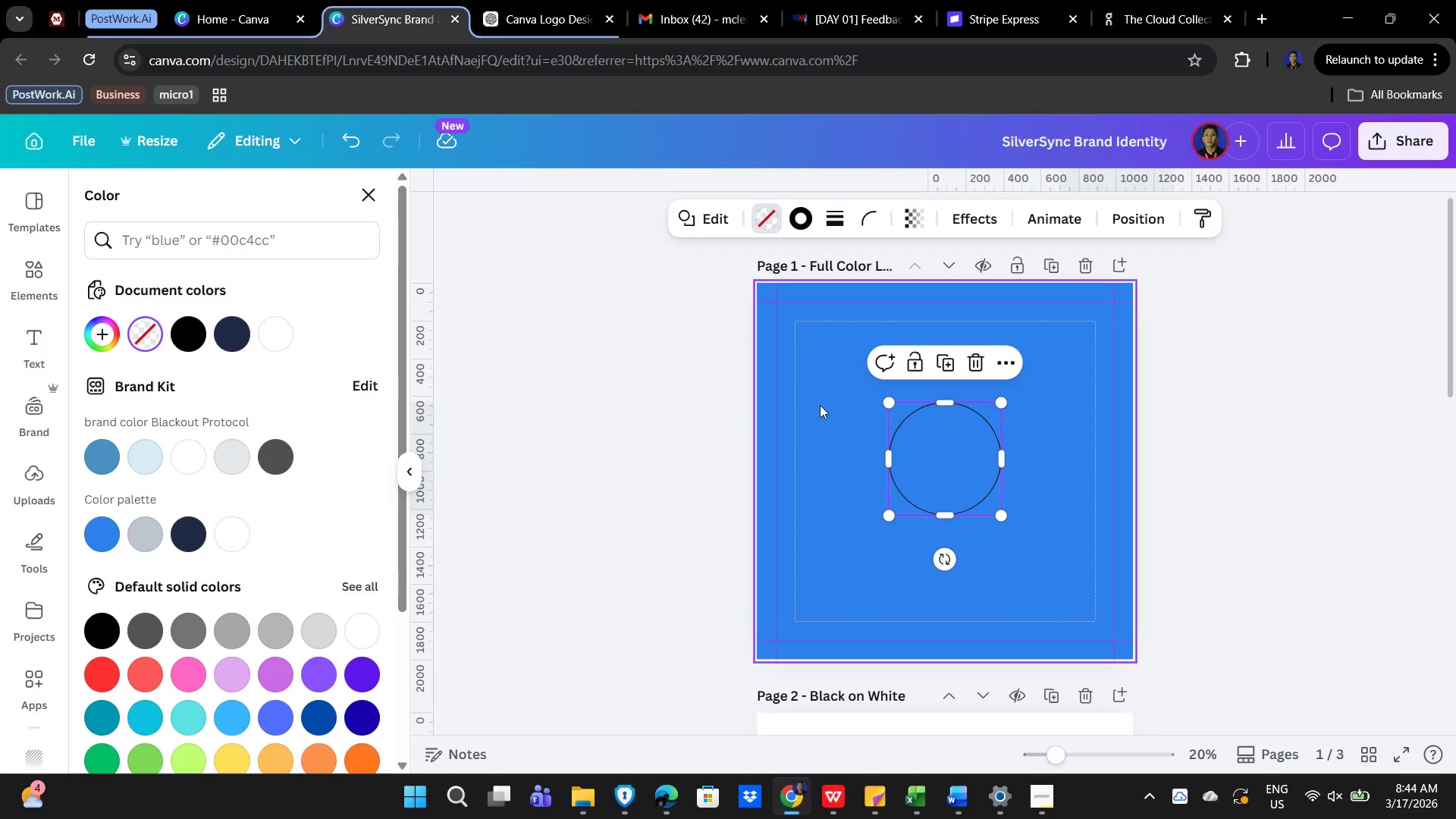 
double_click([957, 442])
 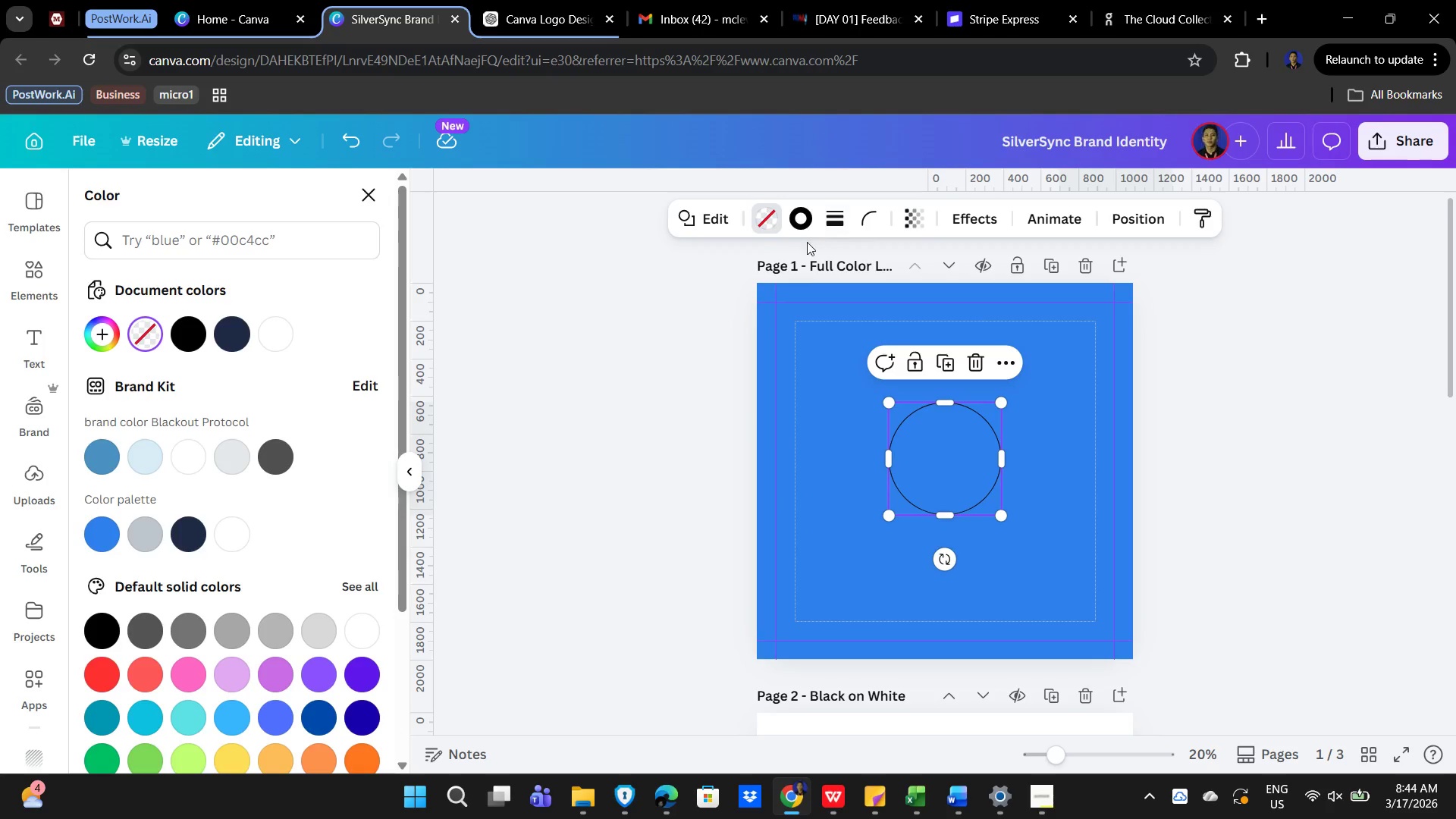 
left_click([762, 222])
 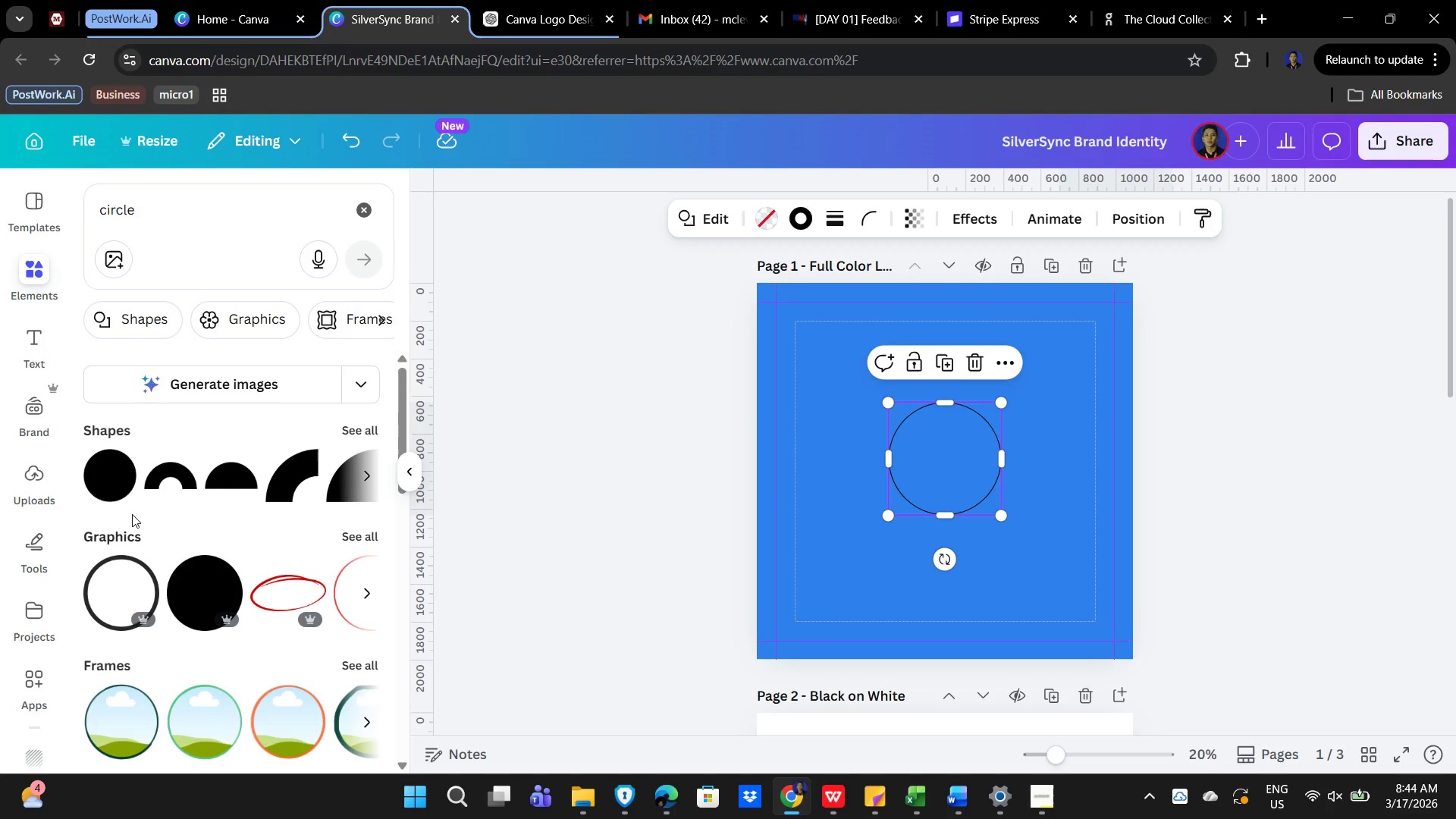 
left_click([761, 215])
 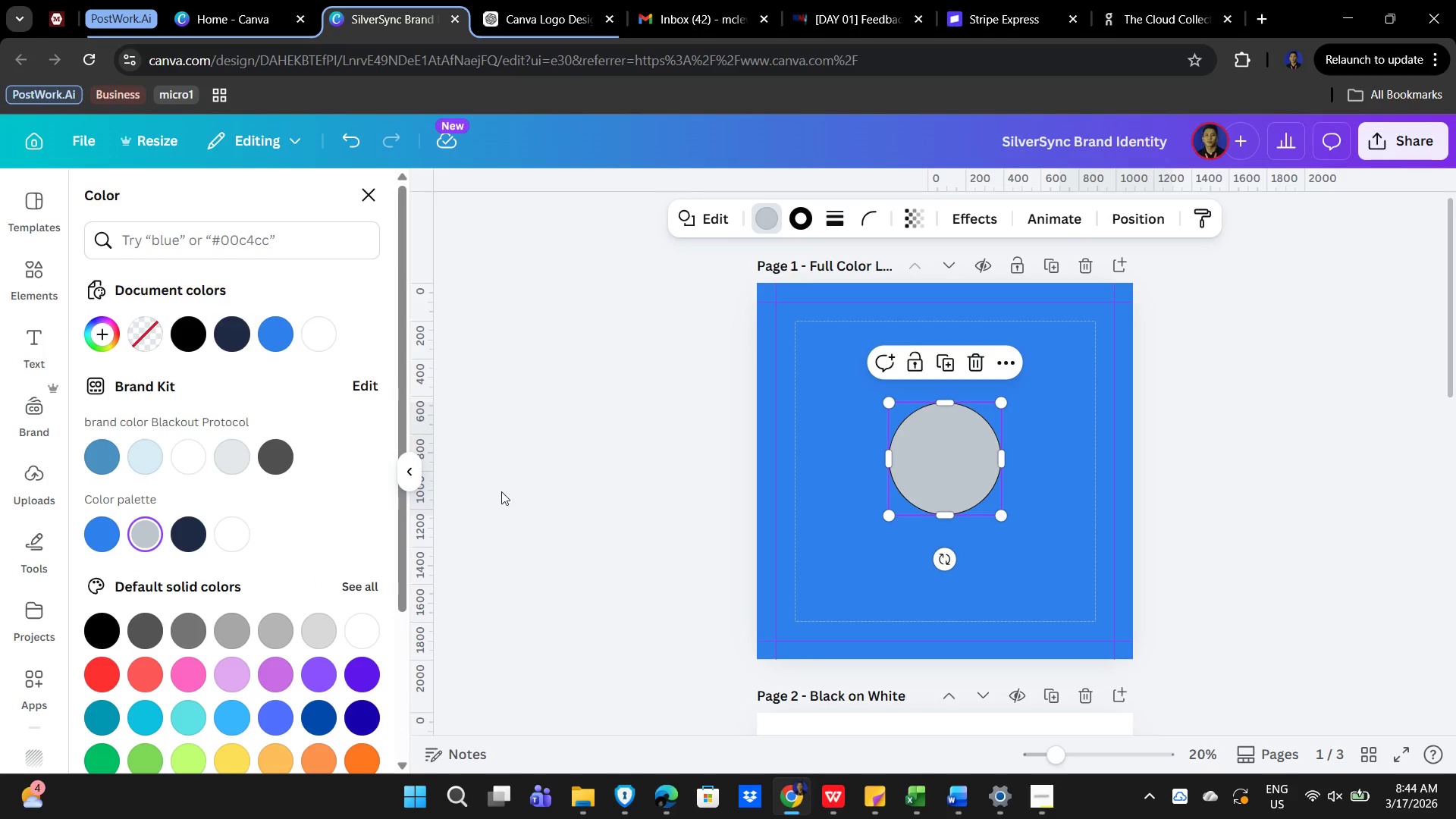 
wait(5.56)
 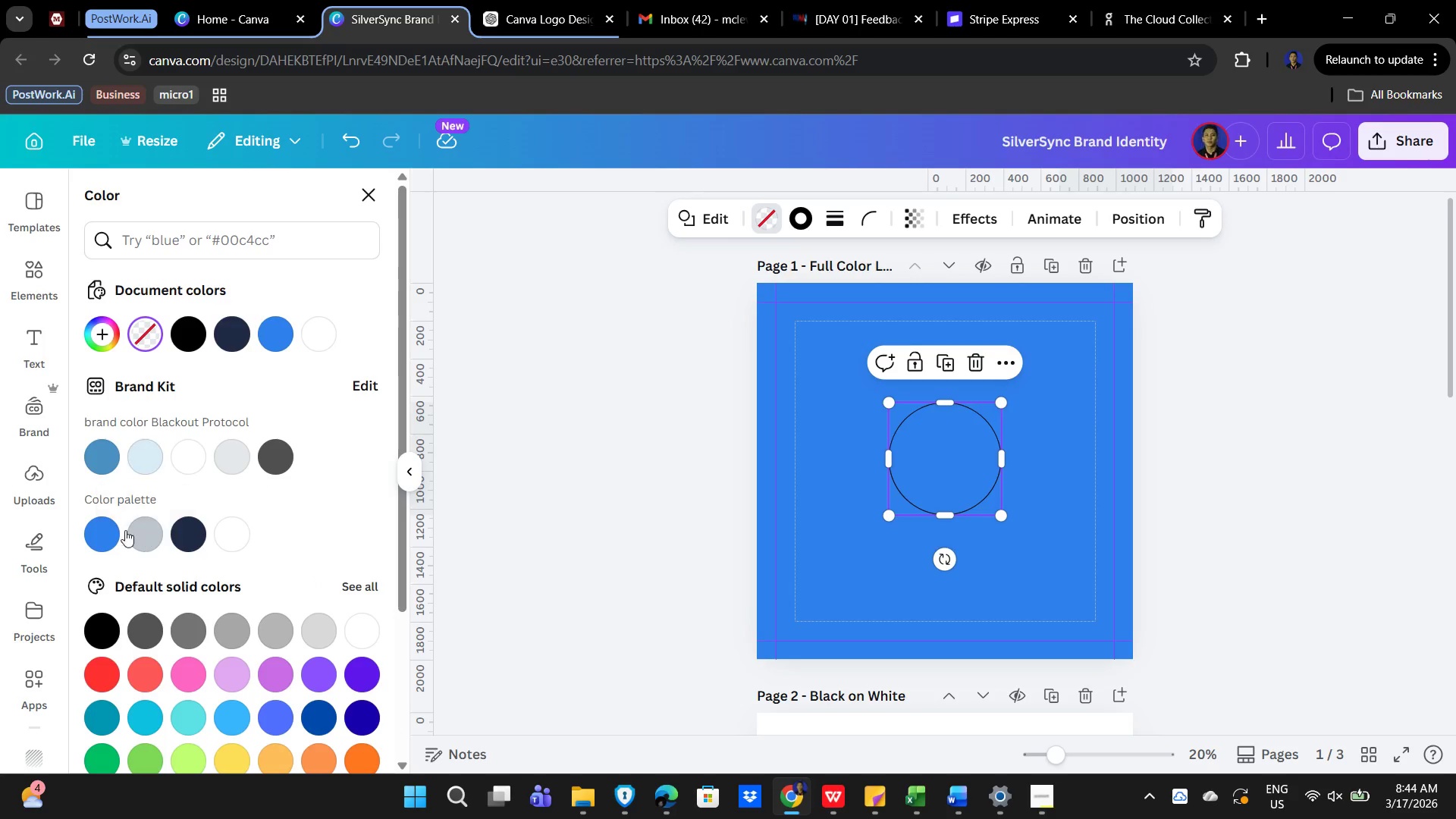 
left_click([1046, 625])
 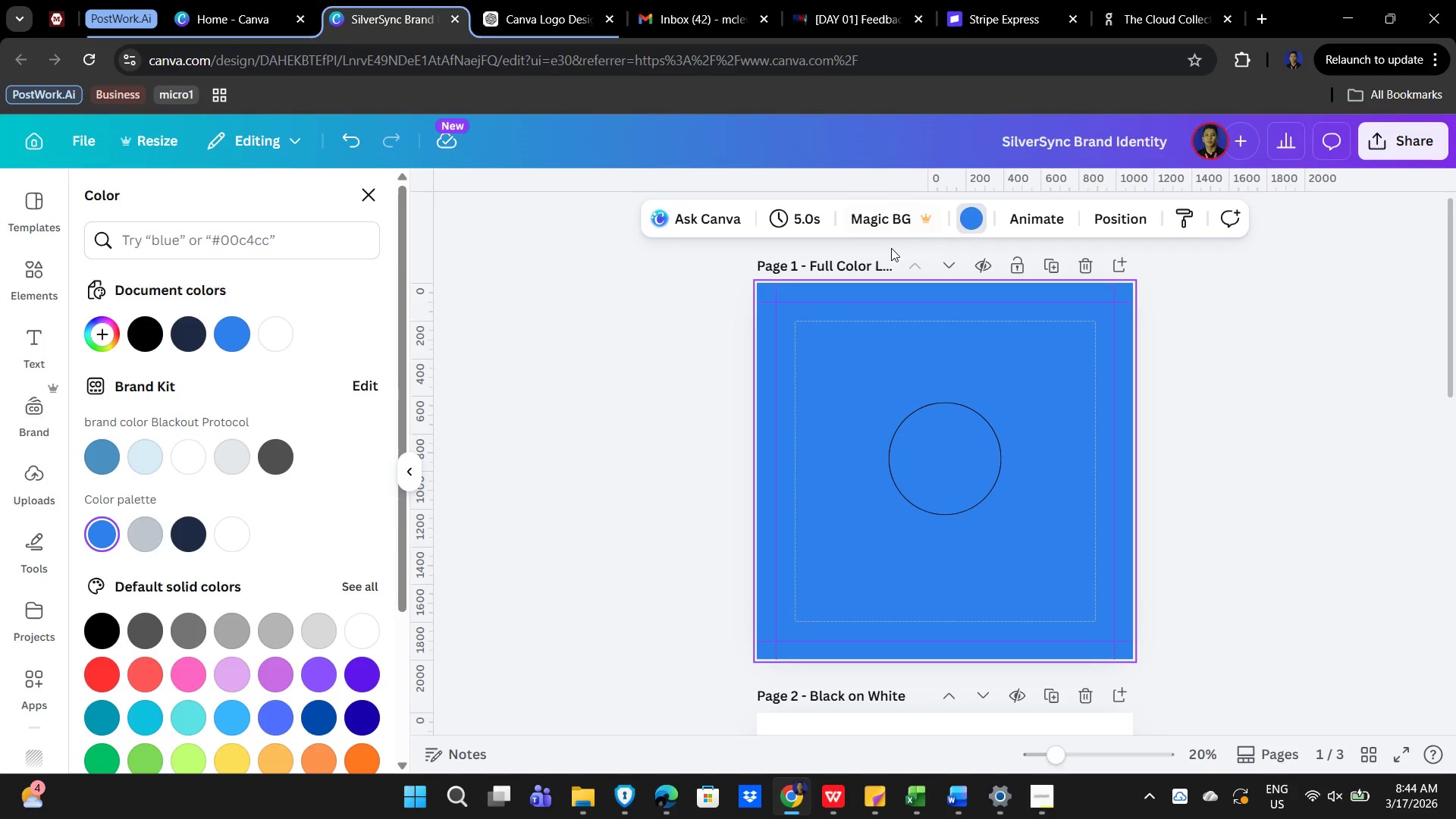 
left_click([977, 217])
 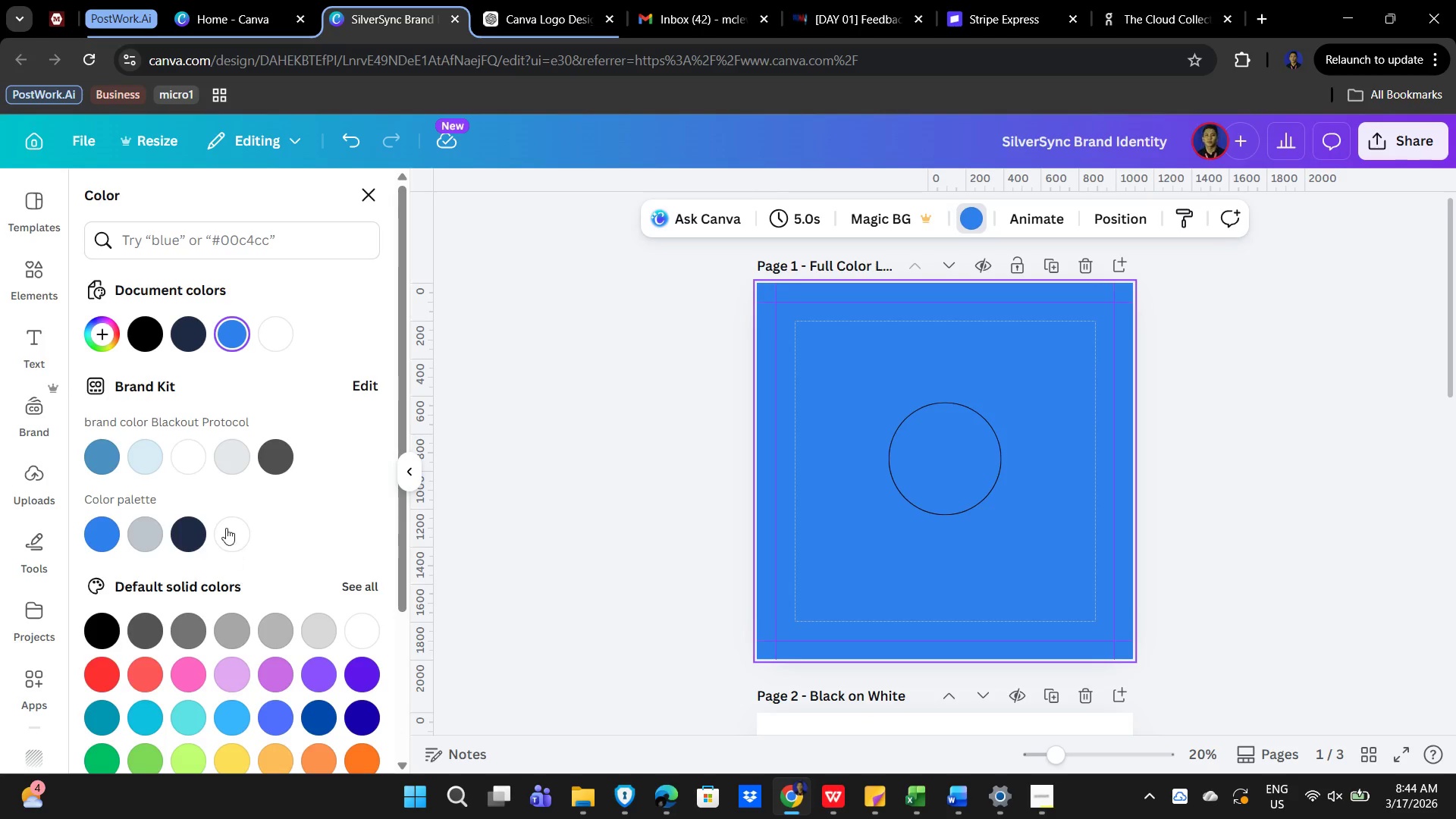 
wait(5.42)
 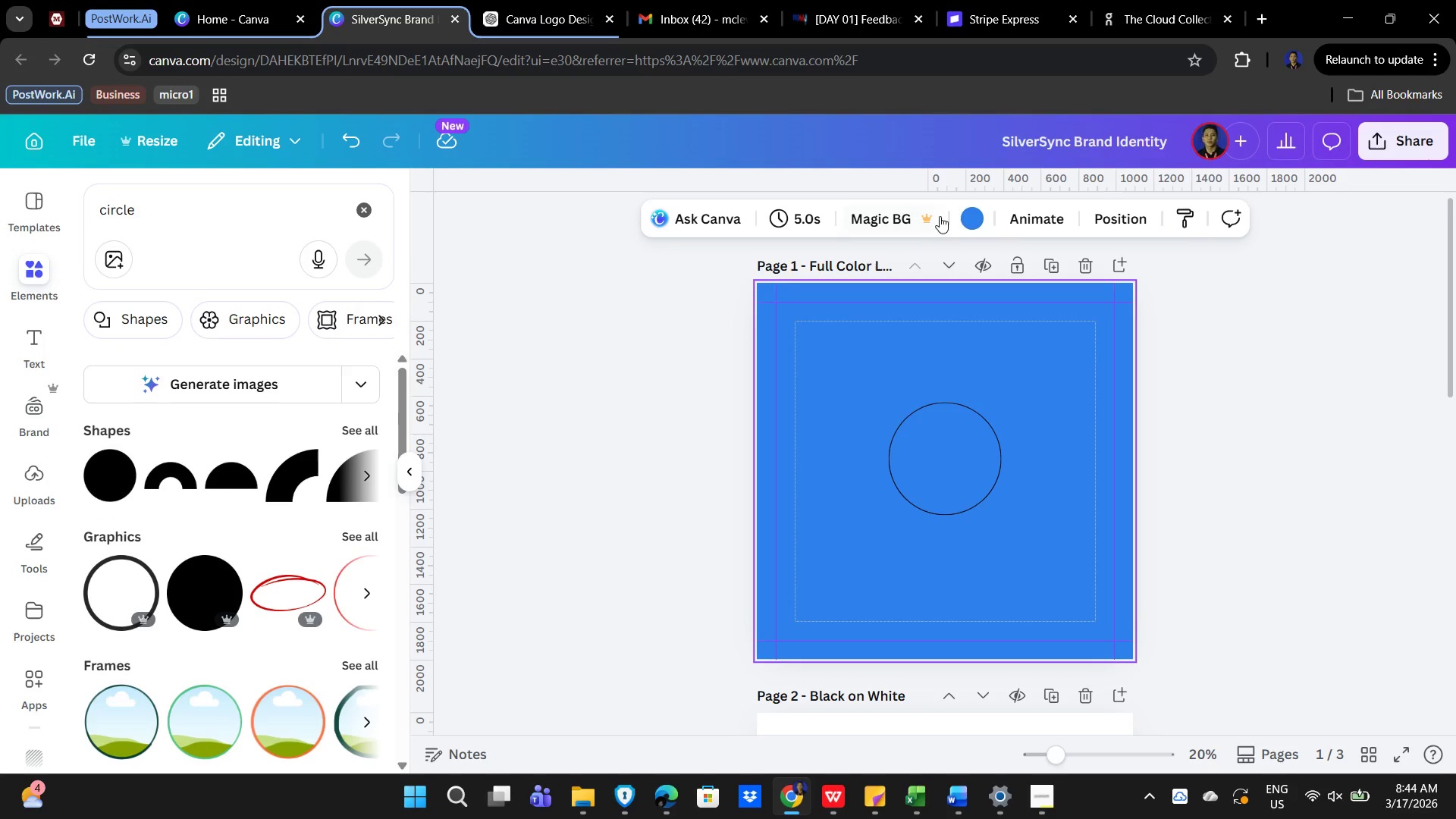 
left_click_drag(start_coordinate=[964, 446], to_coordinate=[906, 391])
 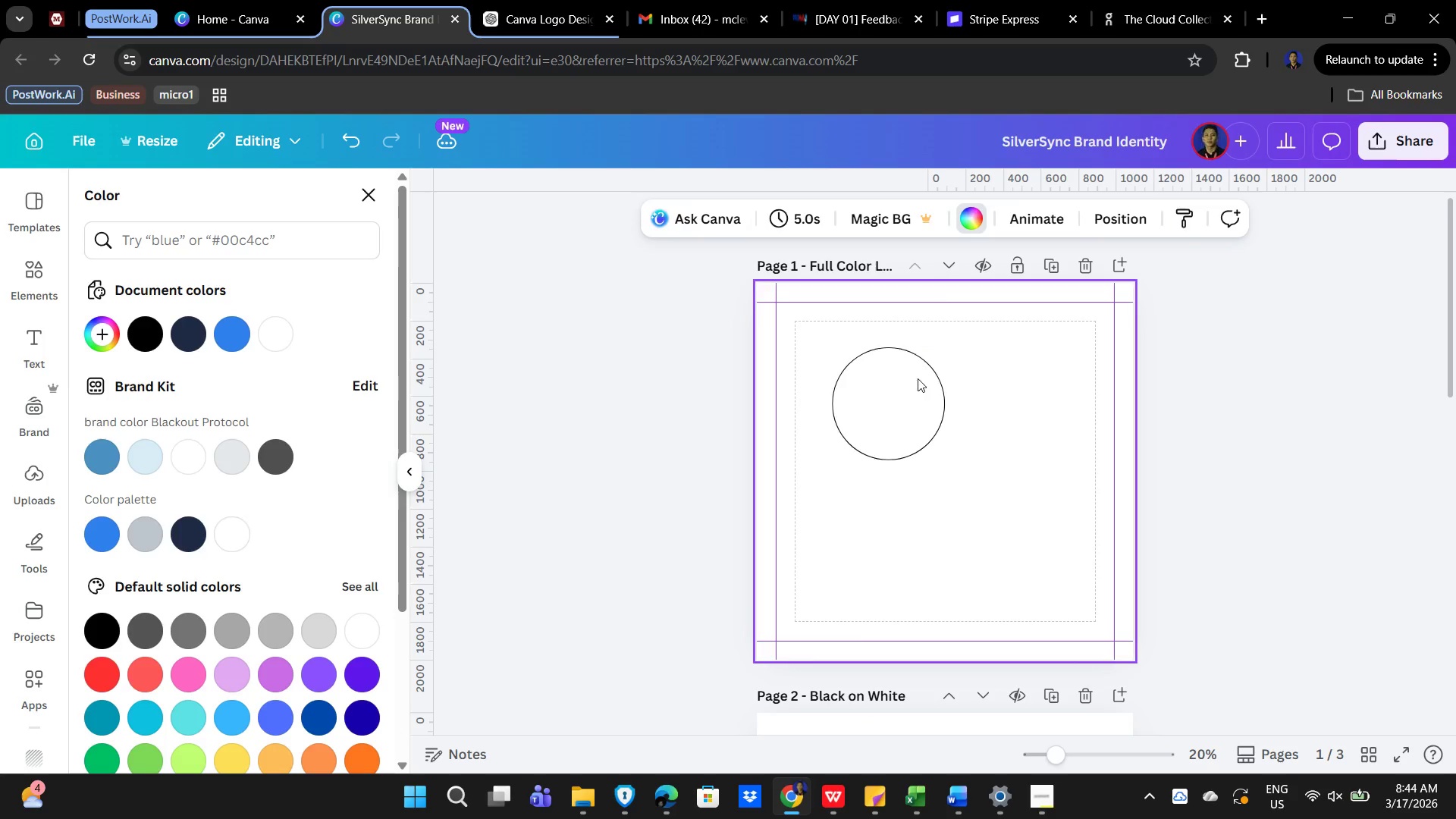 
left_click_drag(start_coordinate=[889, 383], to_coordinate=[885, 378])
 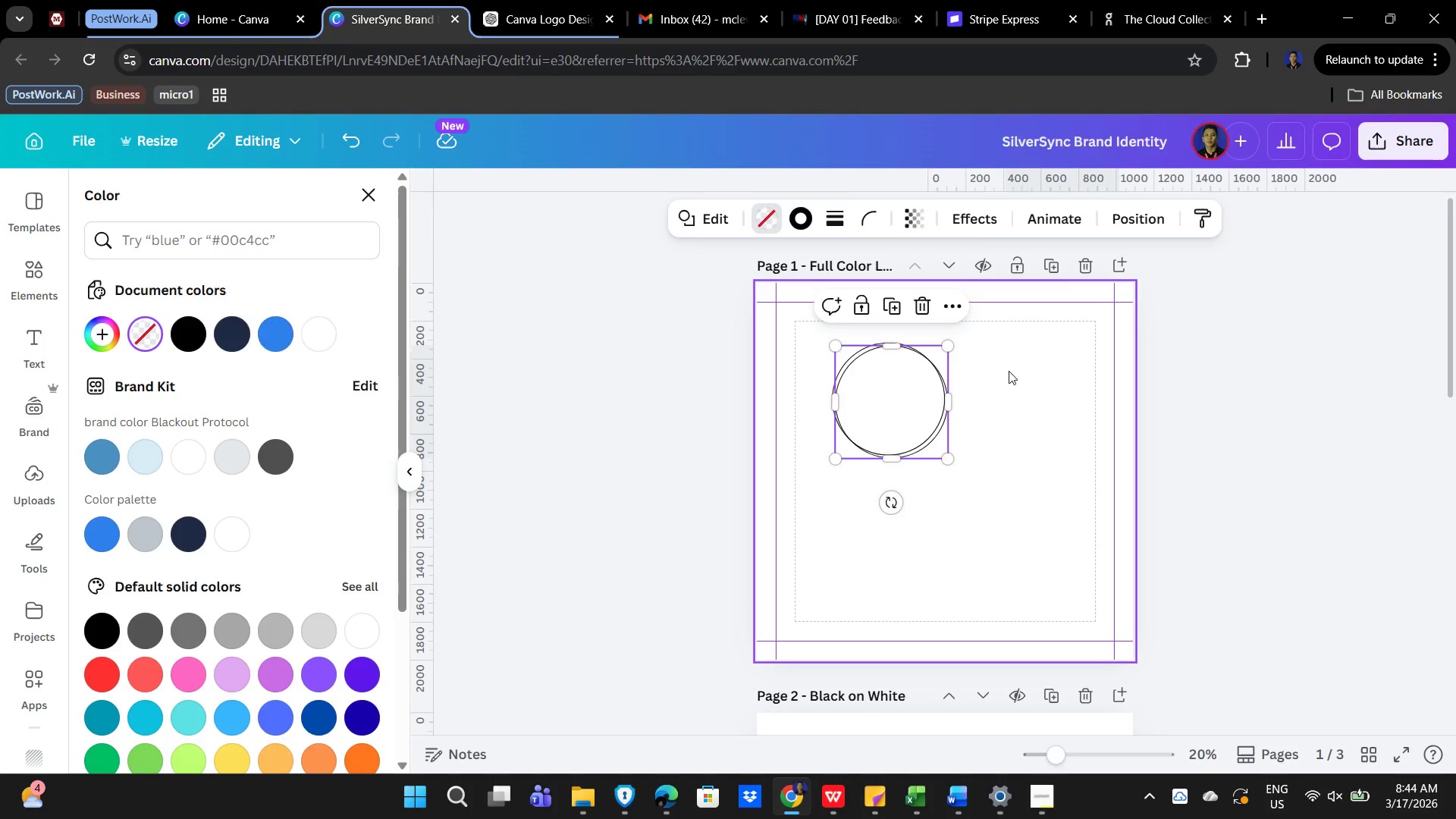 
left_click_drag(start_coordinate=[900, 406], to_coordinate=[949, 438])
 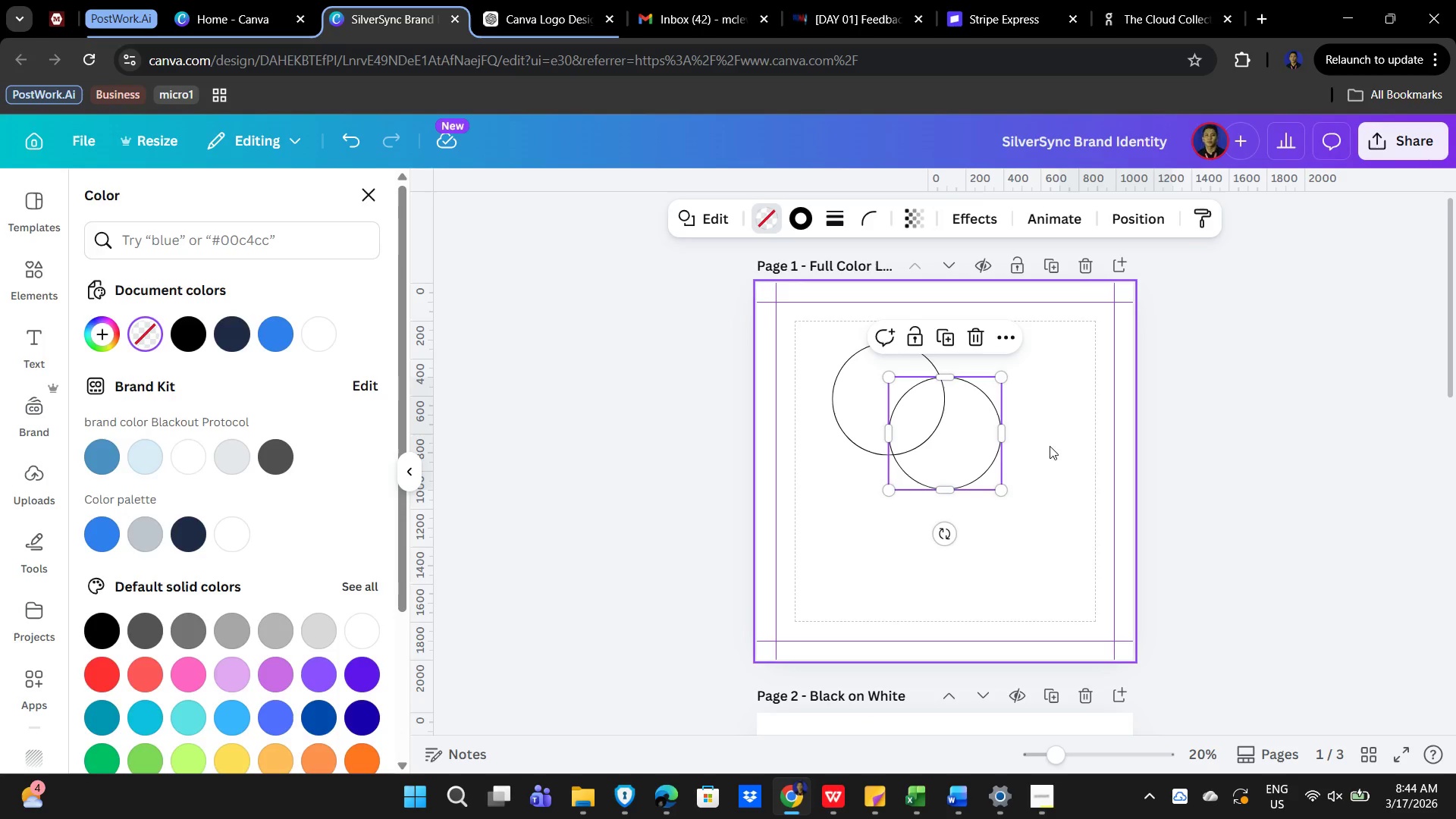 
left_click_drag(start_coordinate=[1050, 446], to_coordinate=[1053, 450])
 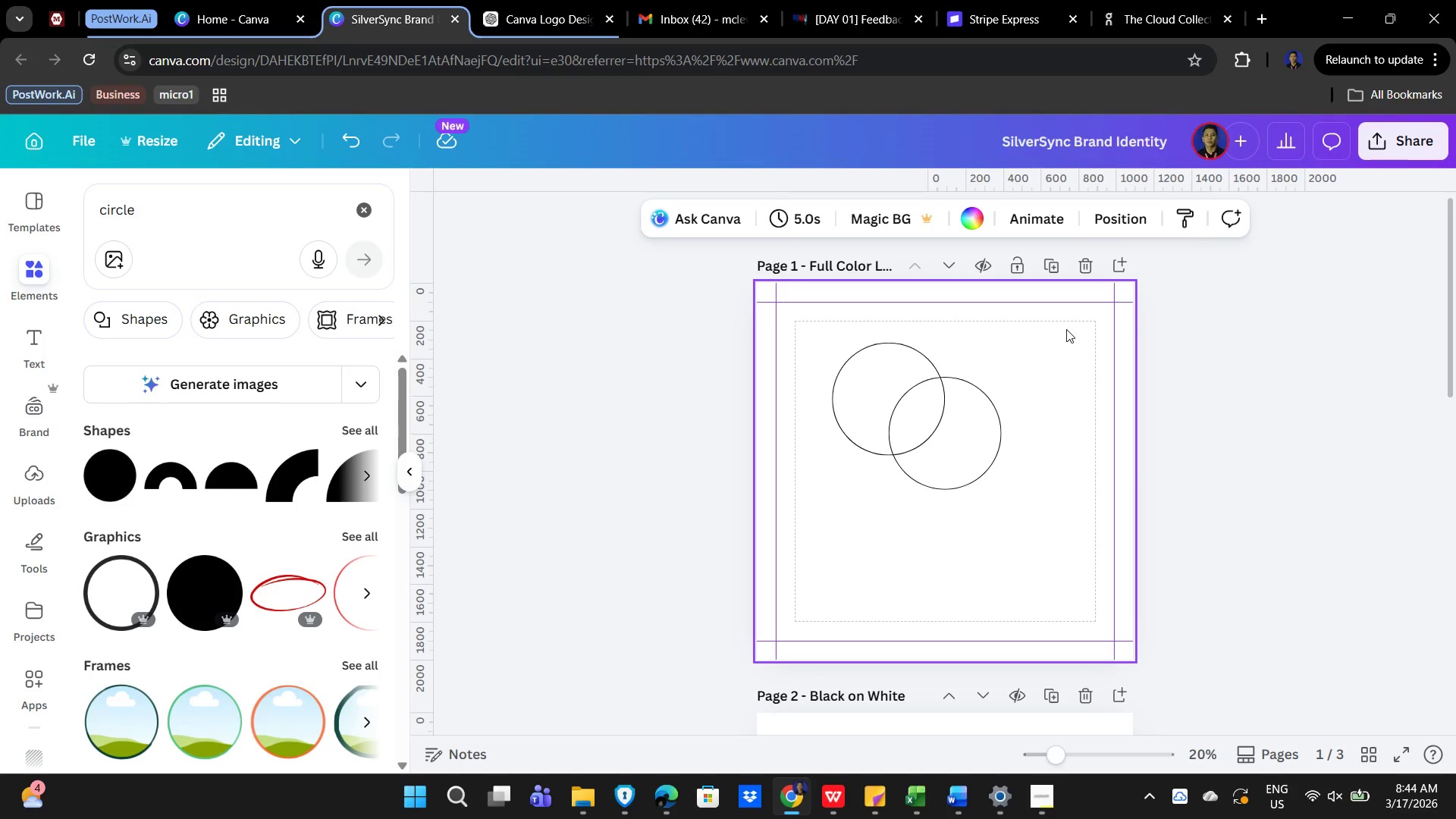 
left_click_drag(start_coordinate=[1068, 333], to_coordinate=[814, 560])
 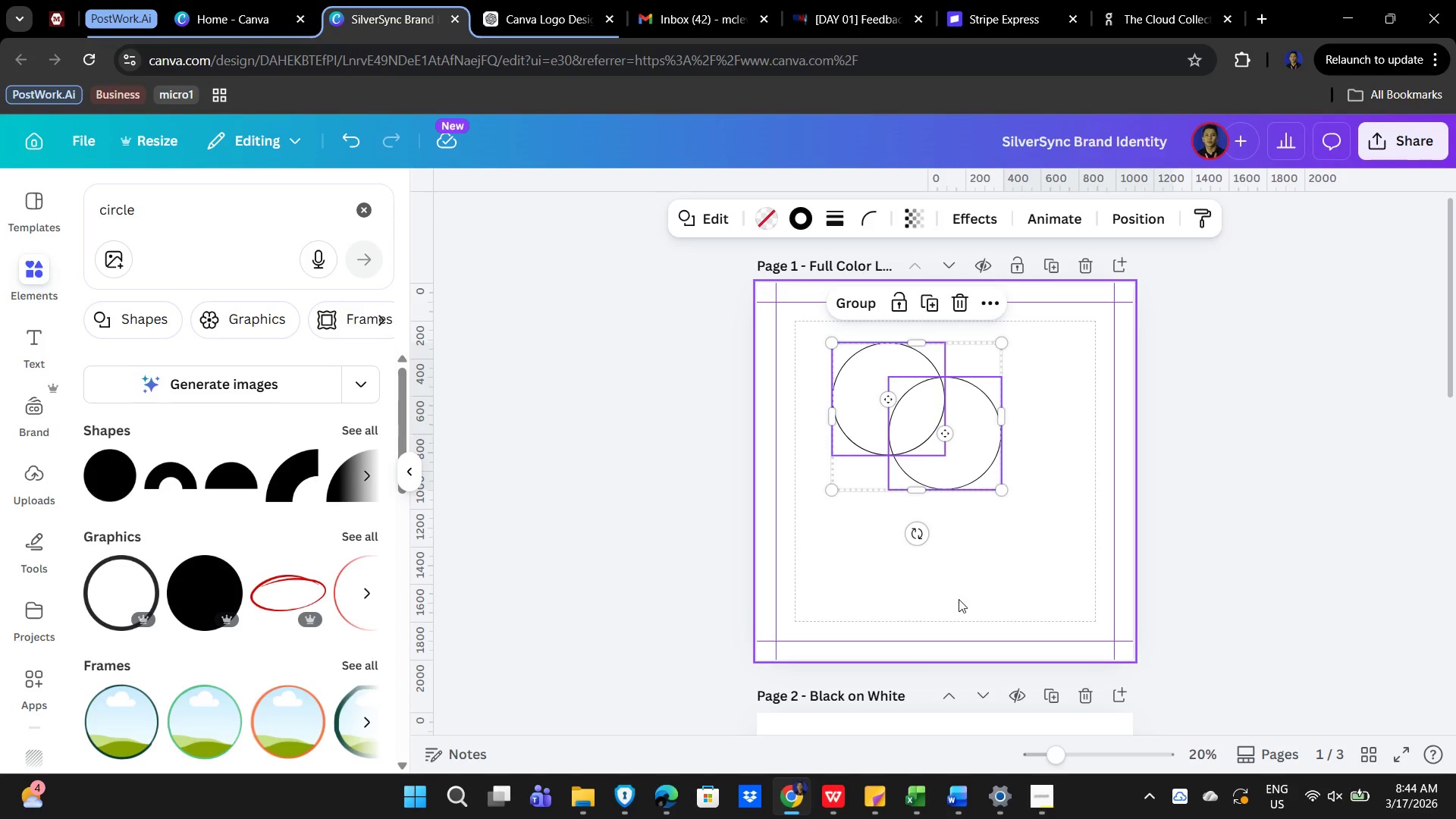 
left_click([959, 599])
 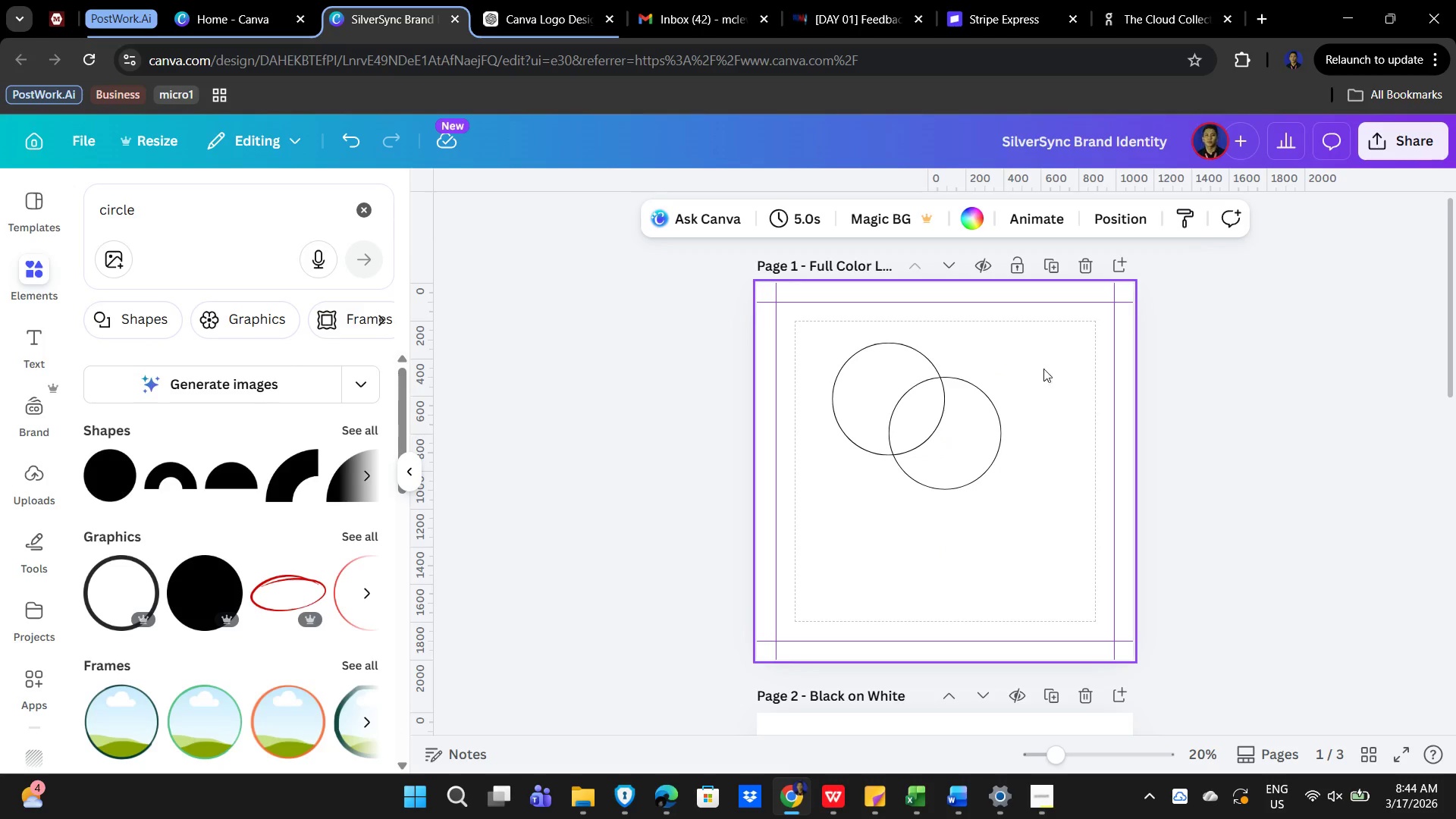 
left_click_drag(start_coordinate=[1062, 360], to_coordinate=[836, 460])
 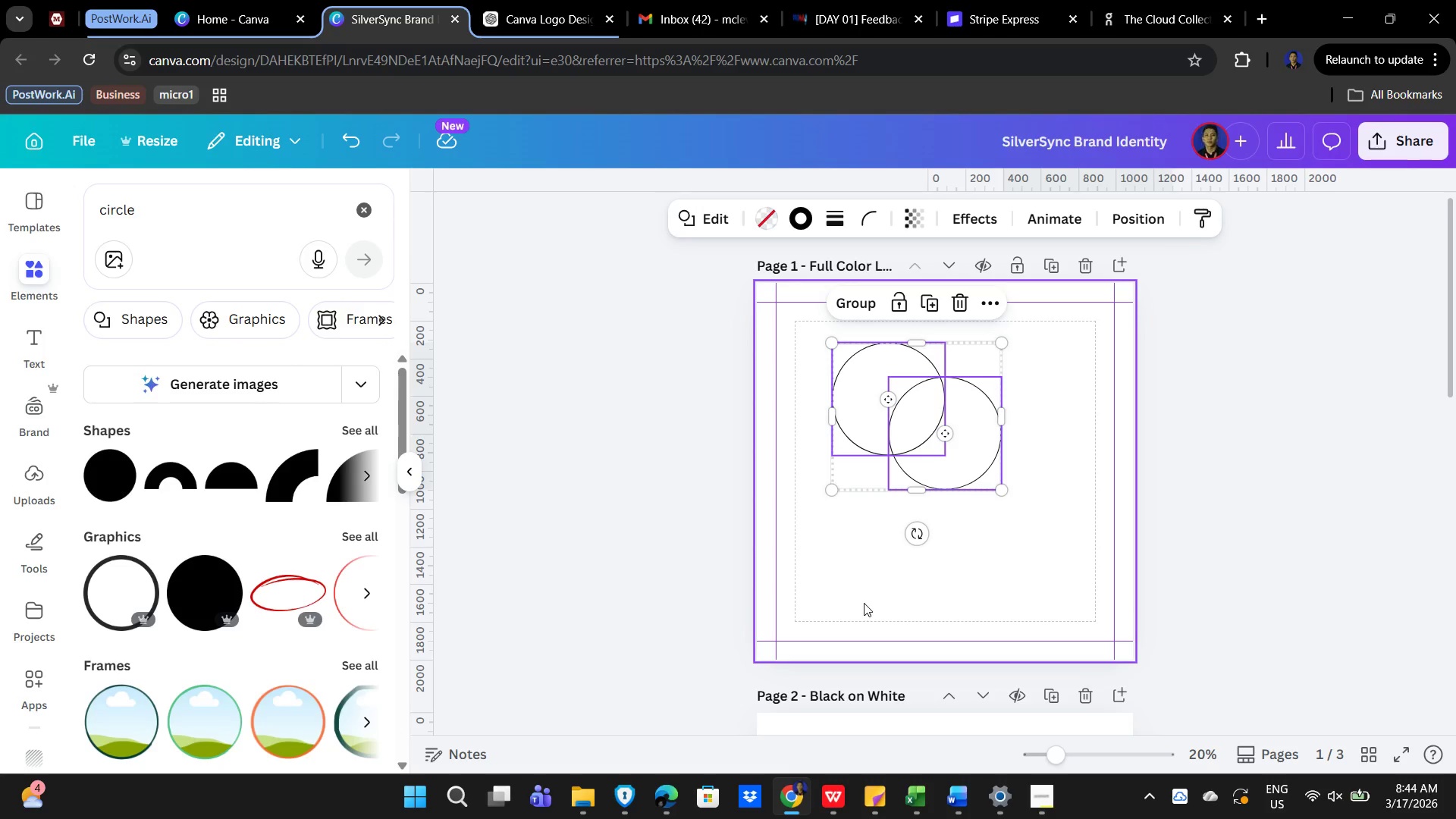 
key(Control+C)
 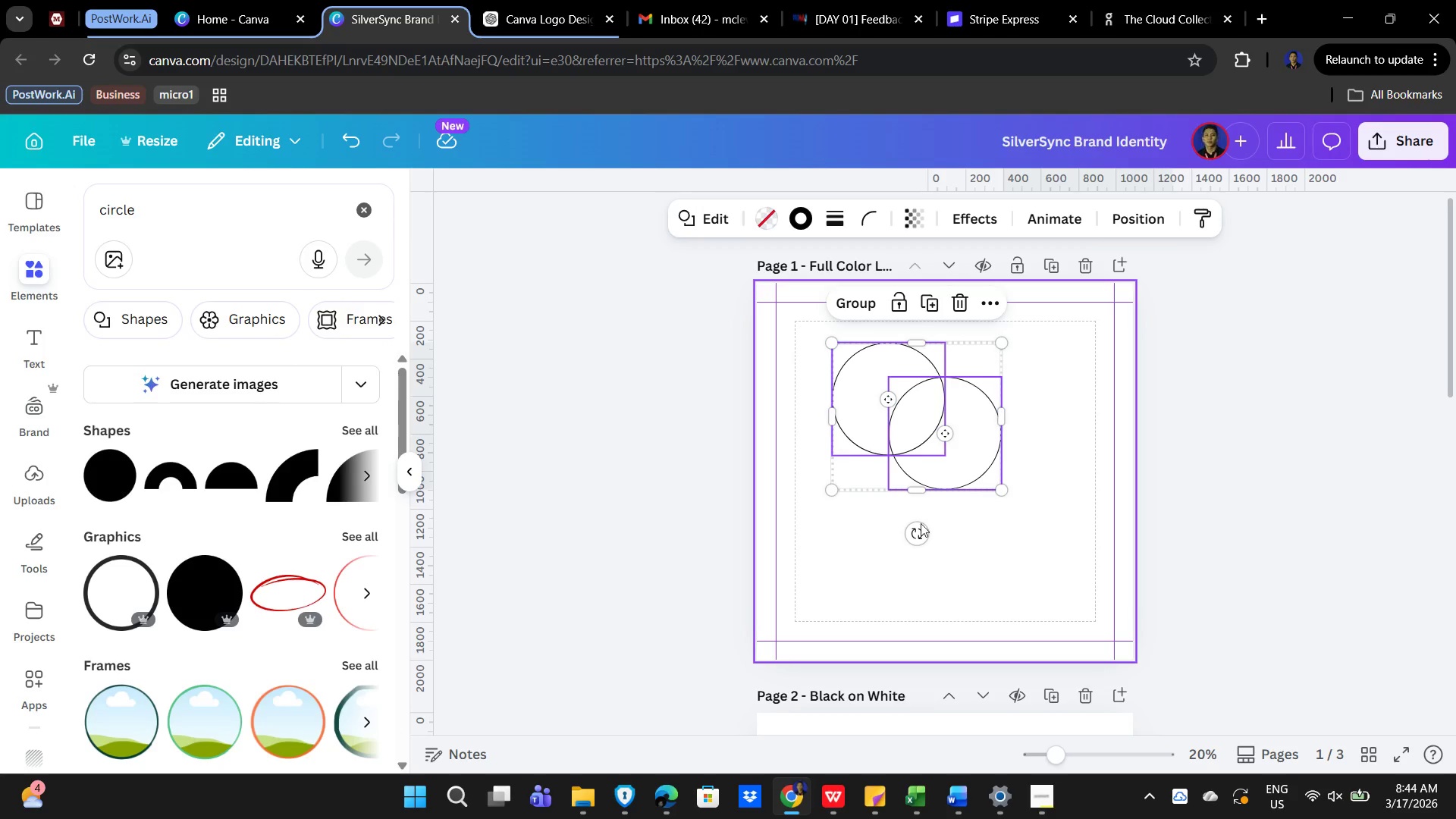 
scroll: coordinate [923, 522], scroll_direction: down, amount: 5.0
 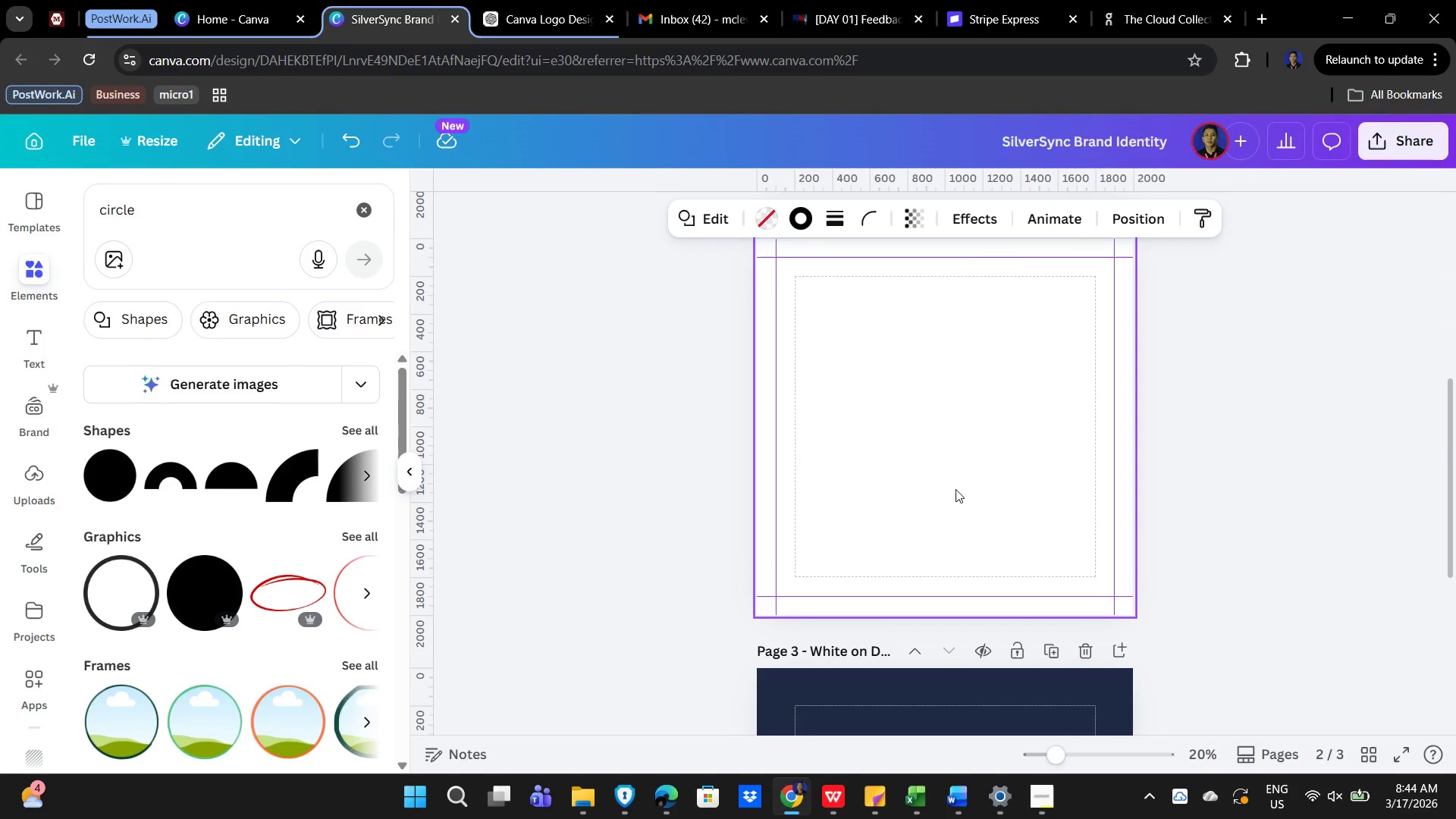 
left_click([965, 431])
 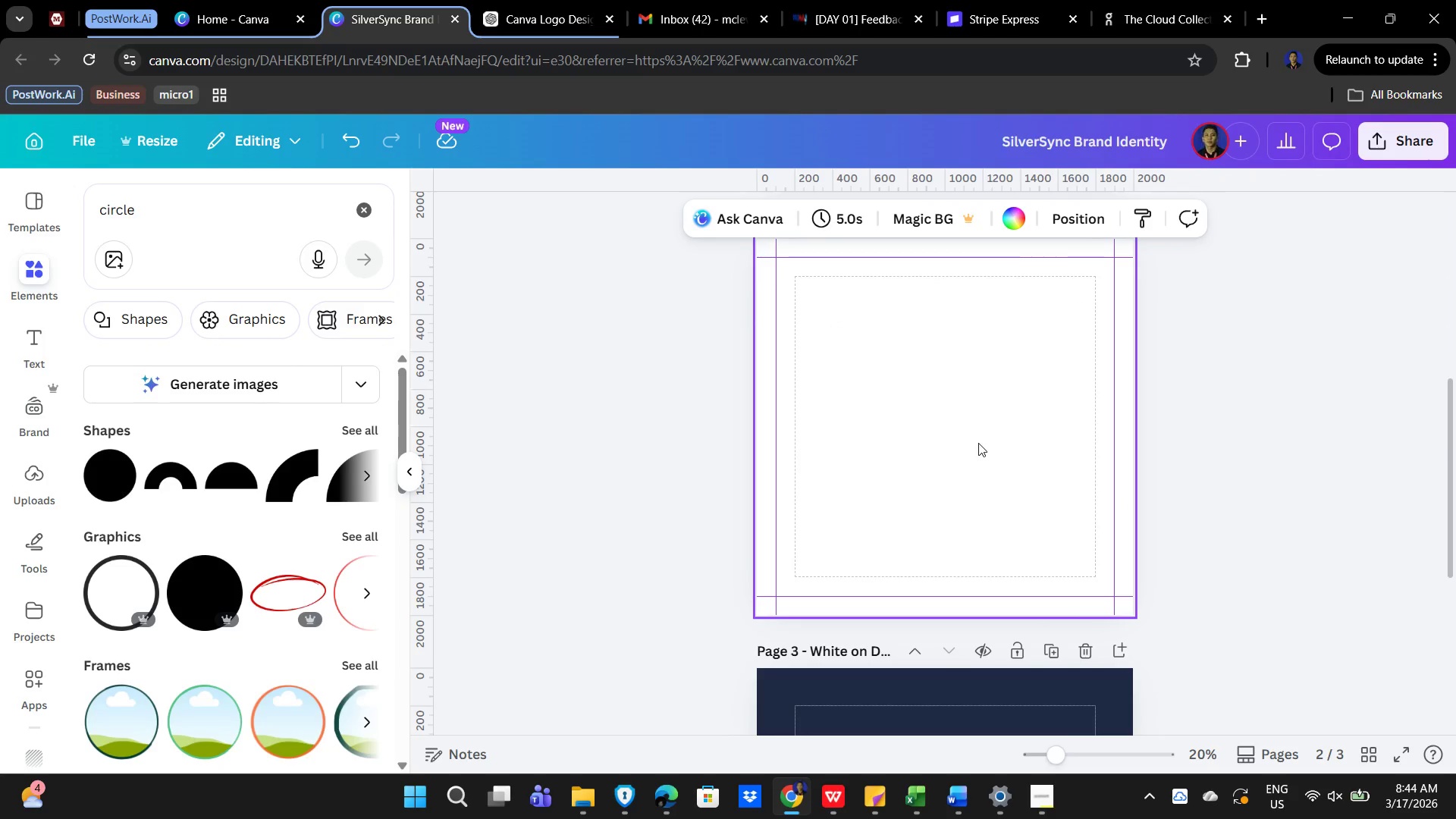 
key(Control+V)
 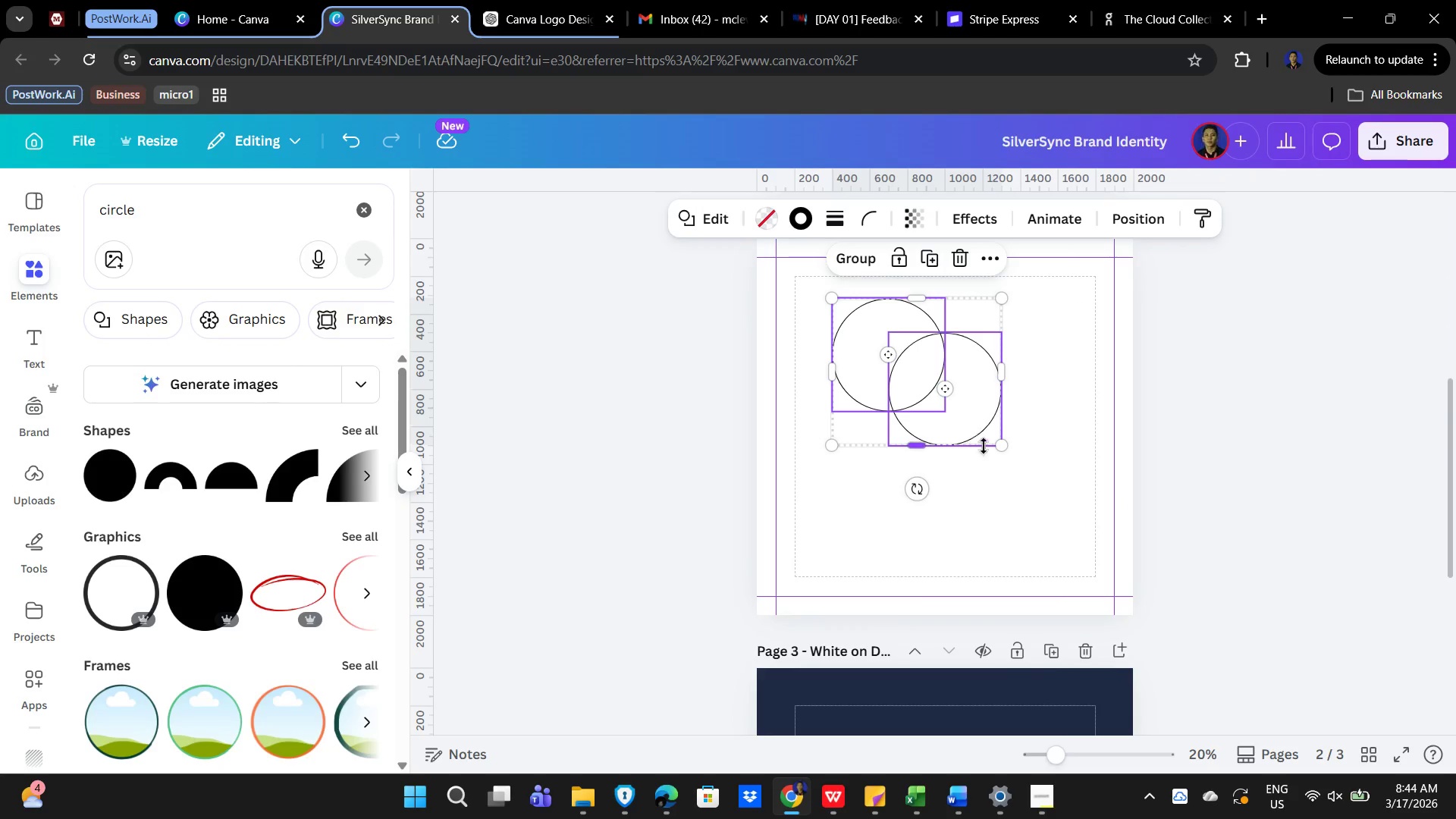 
left_click([965, 472])
 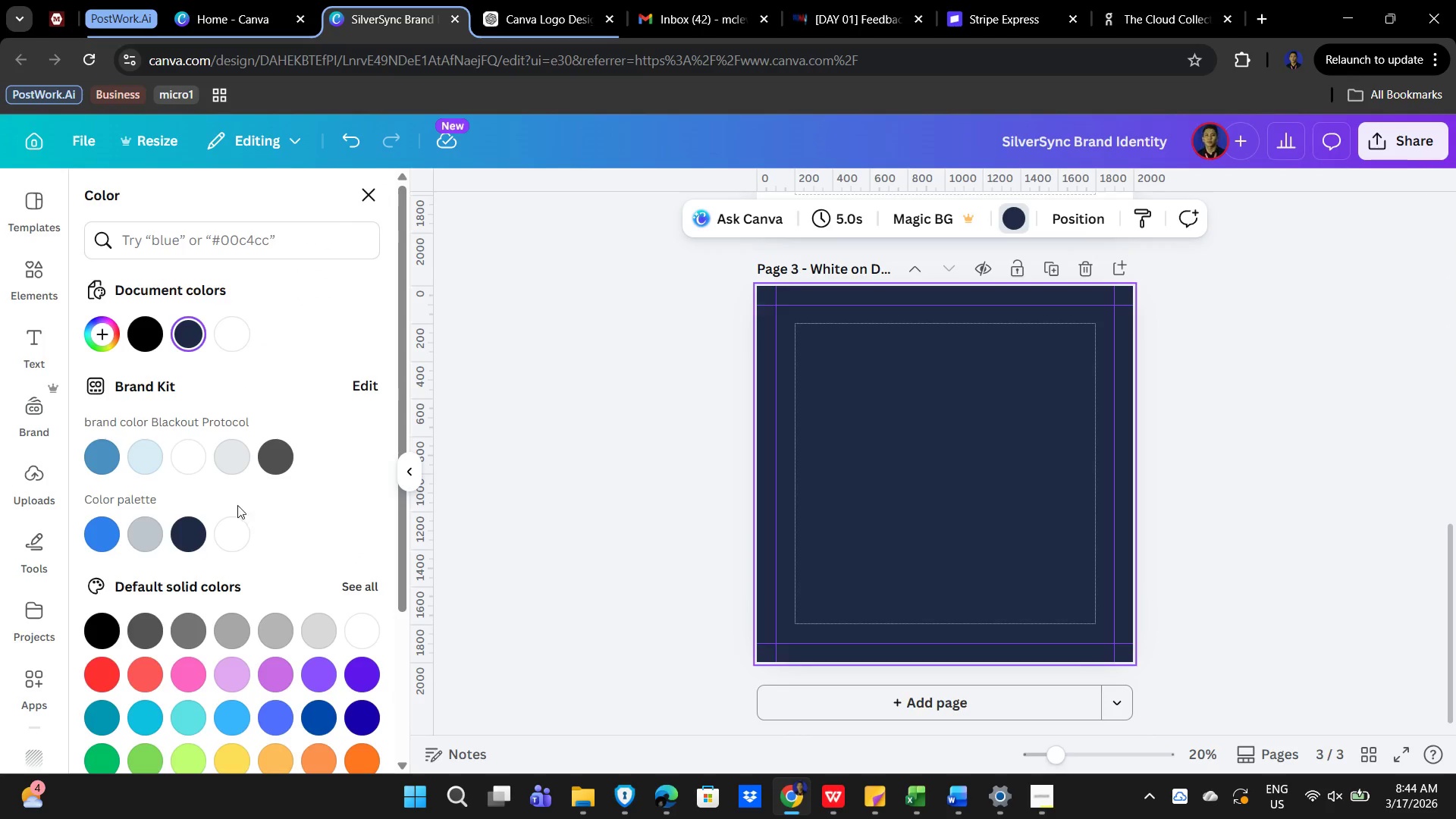 
scroll: coordinate [998, 475], scroll_direction: down, amount: 5.0
 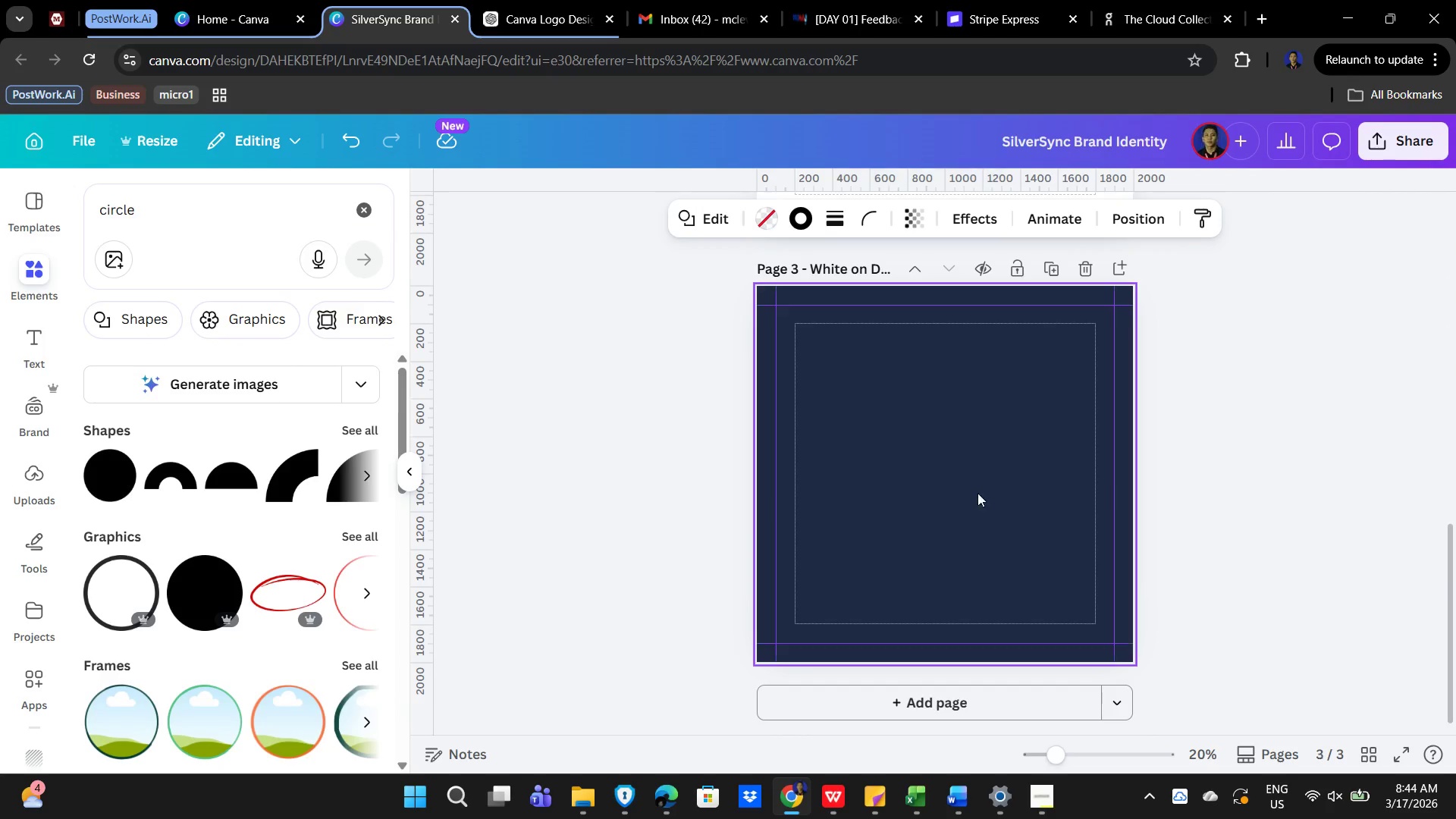 
left_click_drag(start_coordinate=[234, 541], to_coordinate=[240, 545])
 